 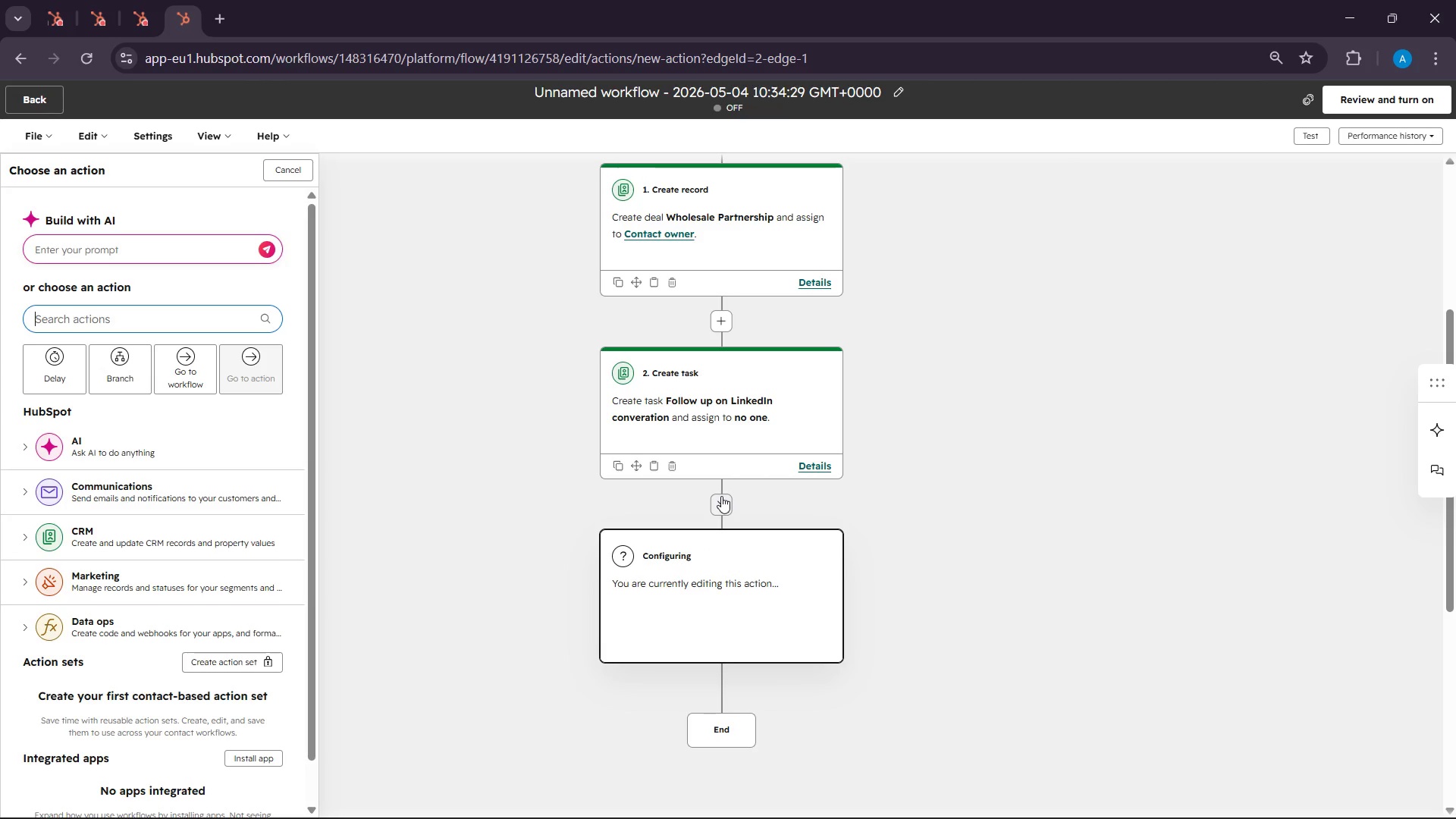 
left_click([111, 492])
 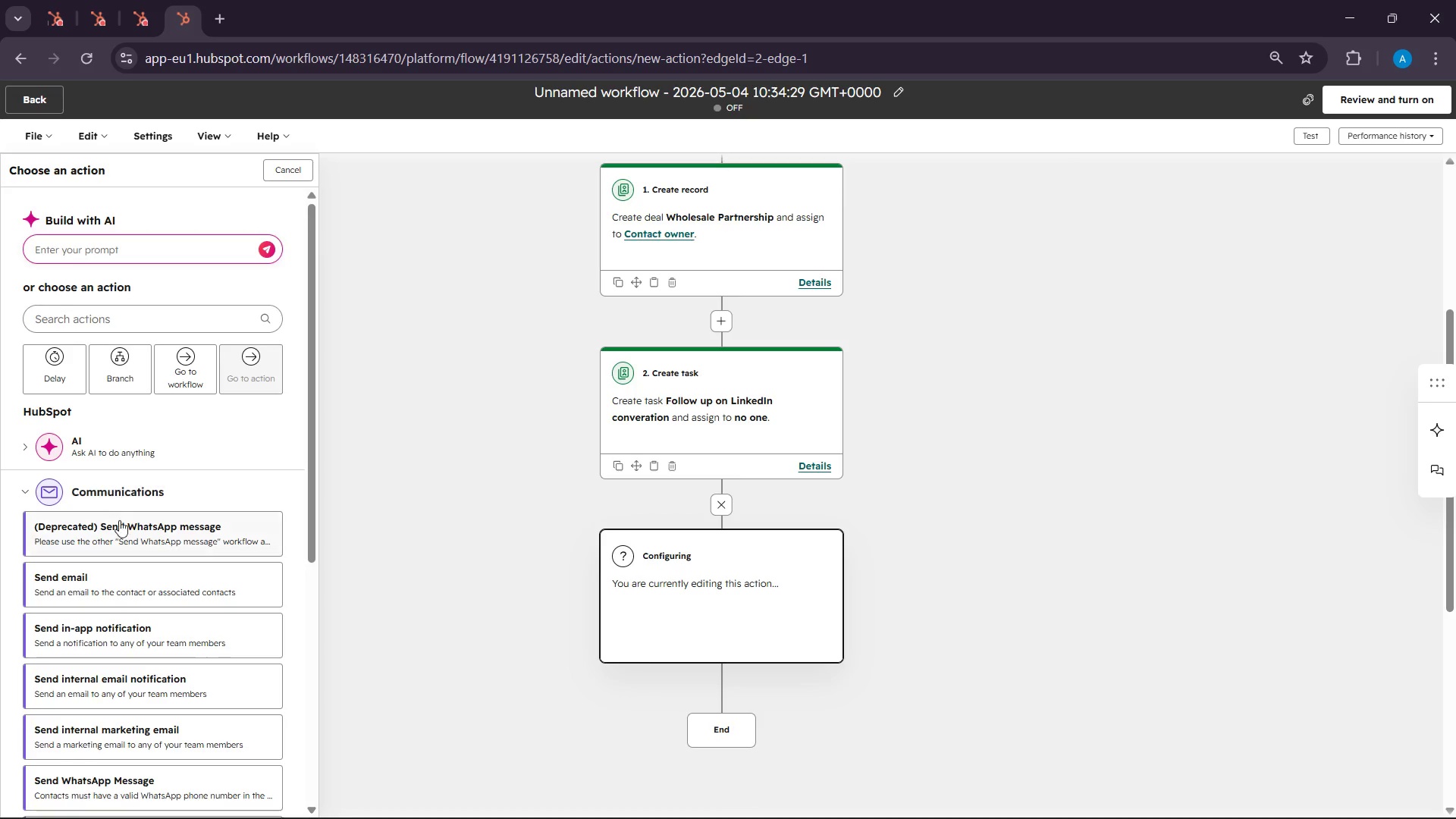 
scroll: coordinate [121, 522], scroll_direction: down, amount: 4.0
 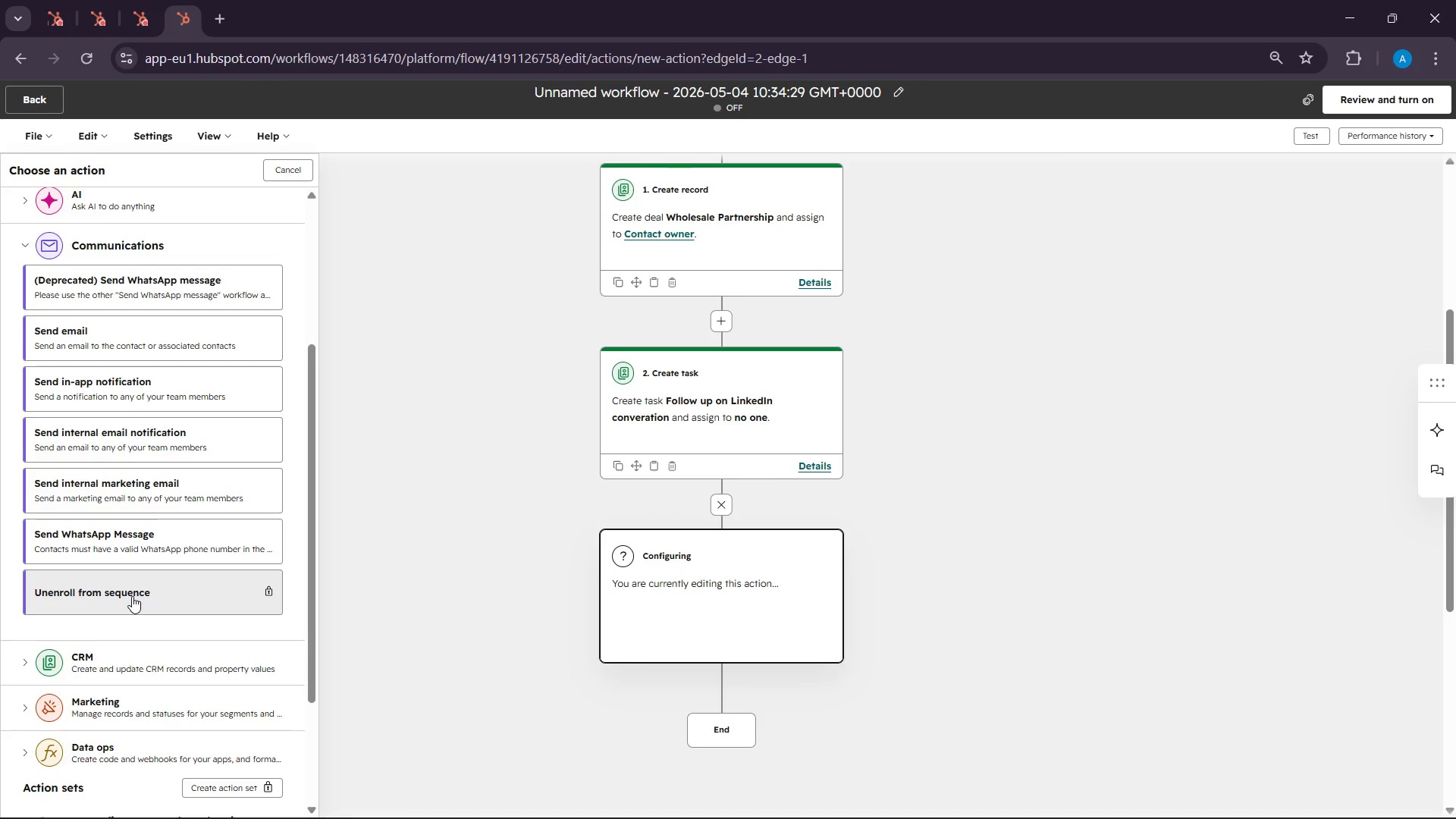 
scroll: coordinate [132, 596], scroll_direction: up, amount: 2.0
 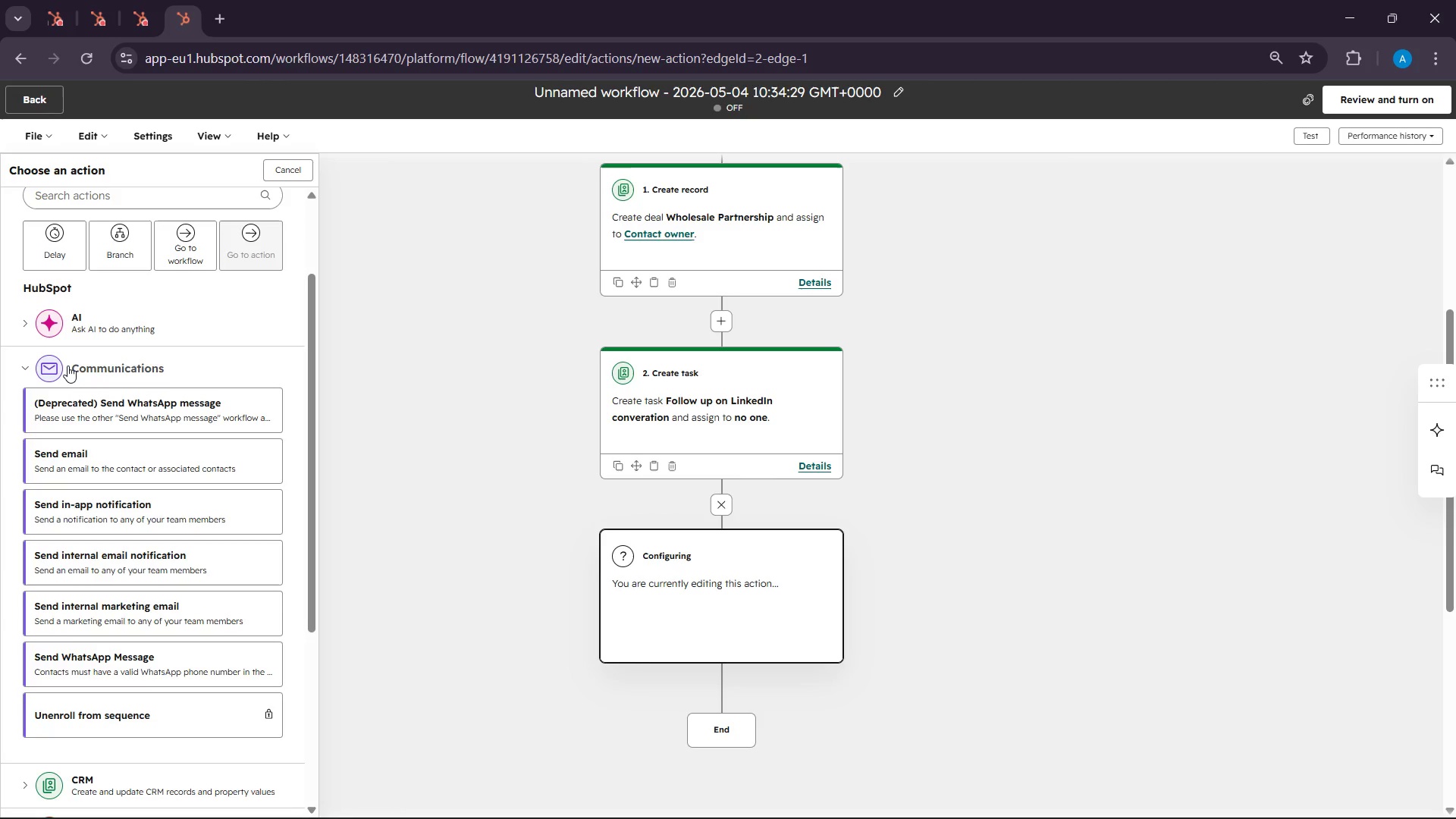 
left_click([67, 366])
 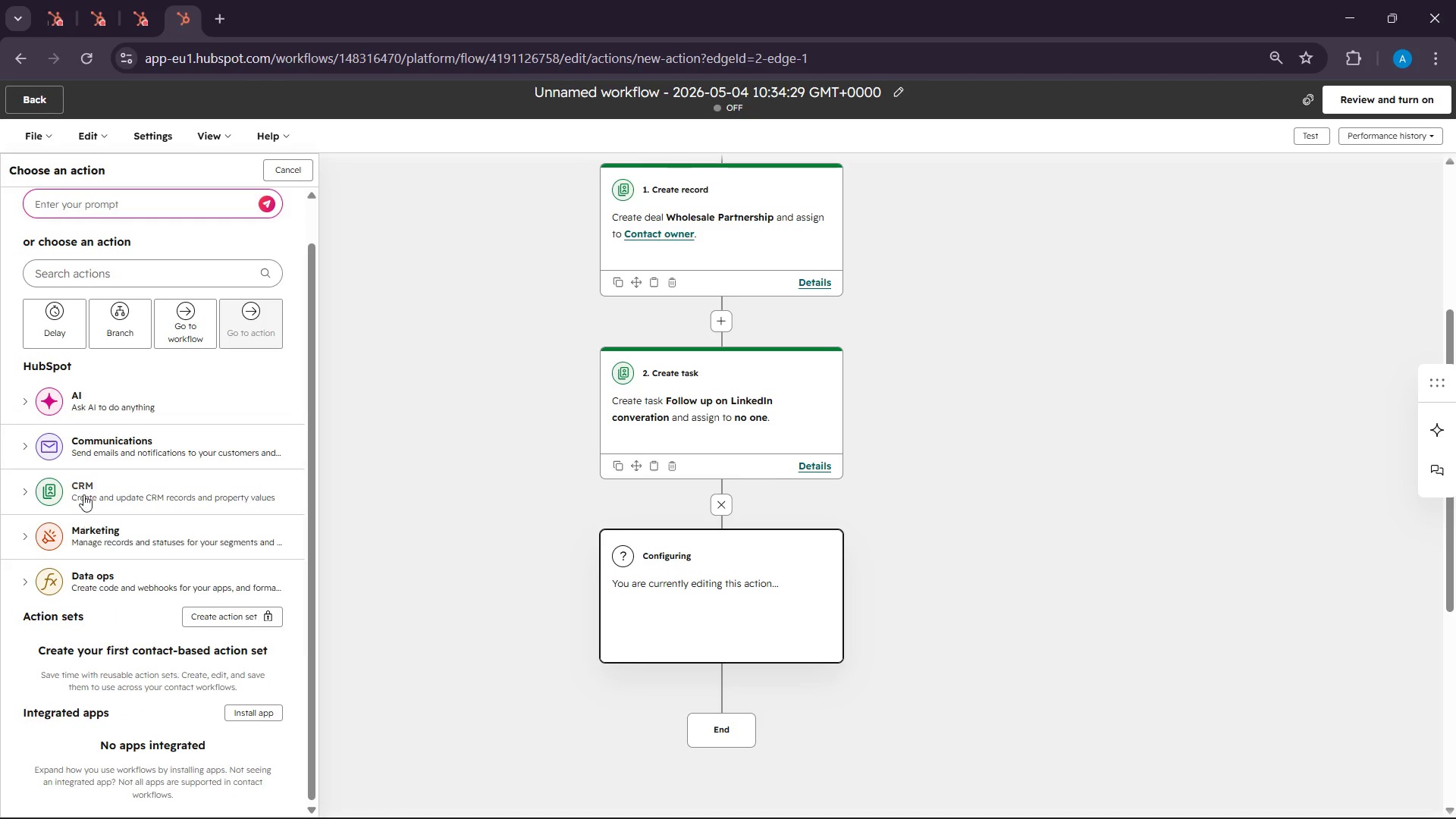 
left_click([83, 484])
 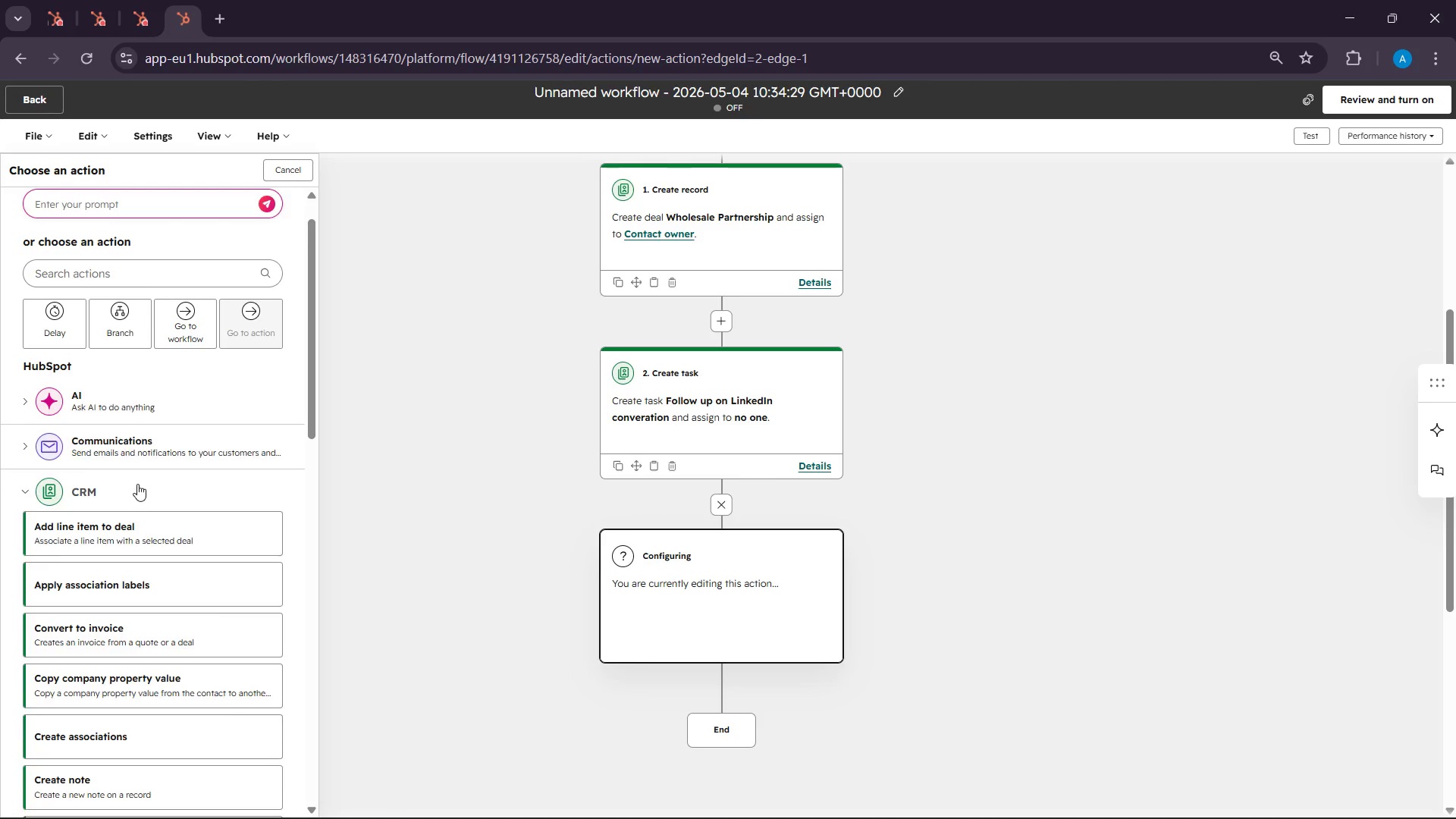 
scroll: coordinate [142, 482], scroll_direction: down, amount: 5.0
 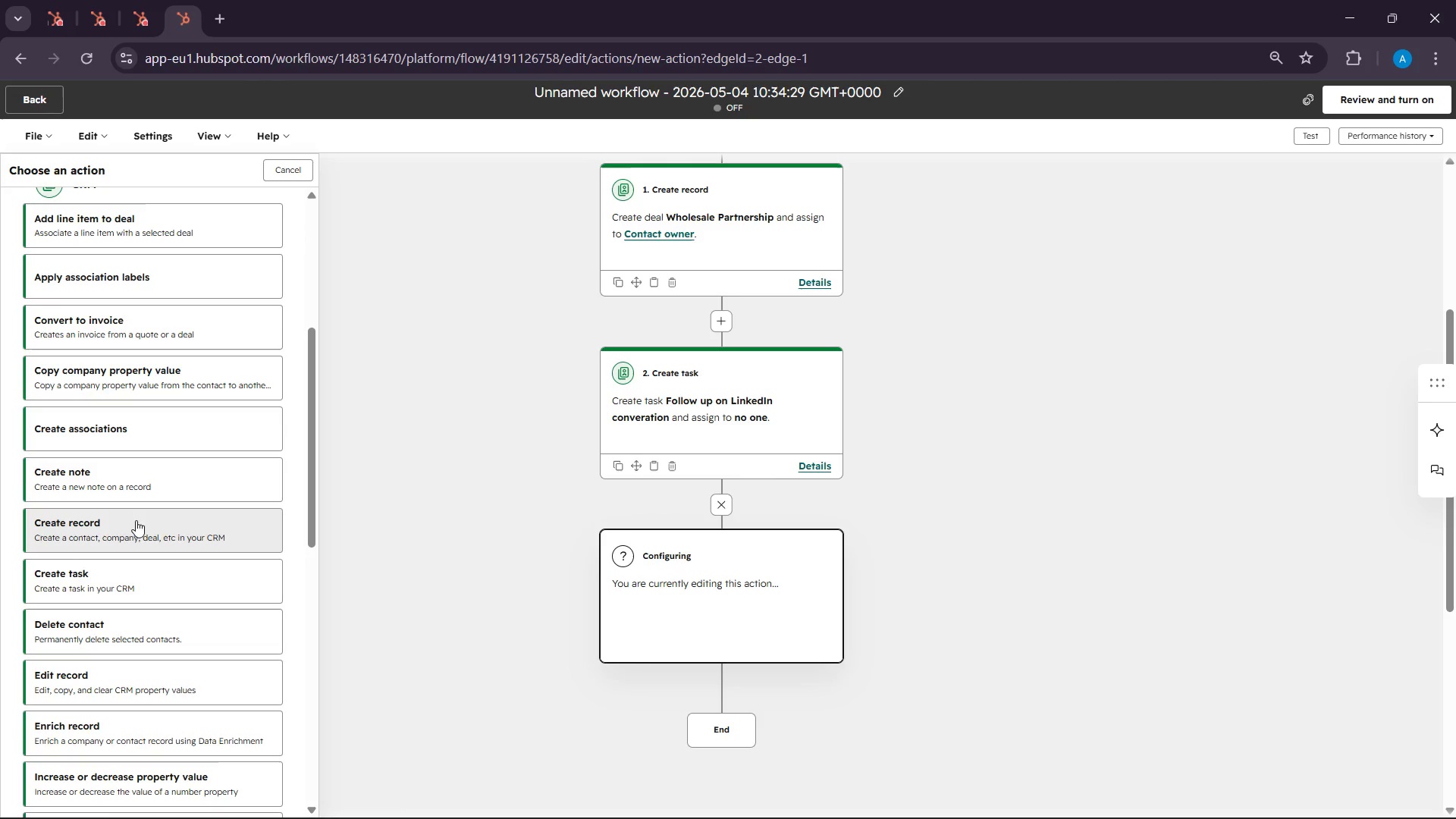 
scroll: coordinate [132, 492], scroll_direction: up, amount: 3.0
 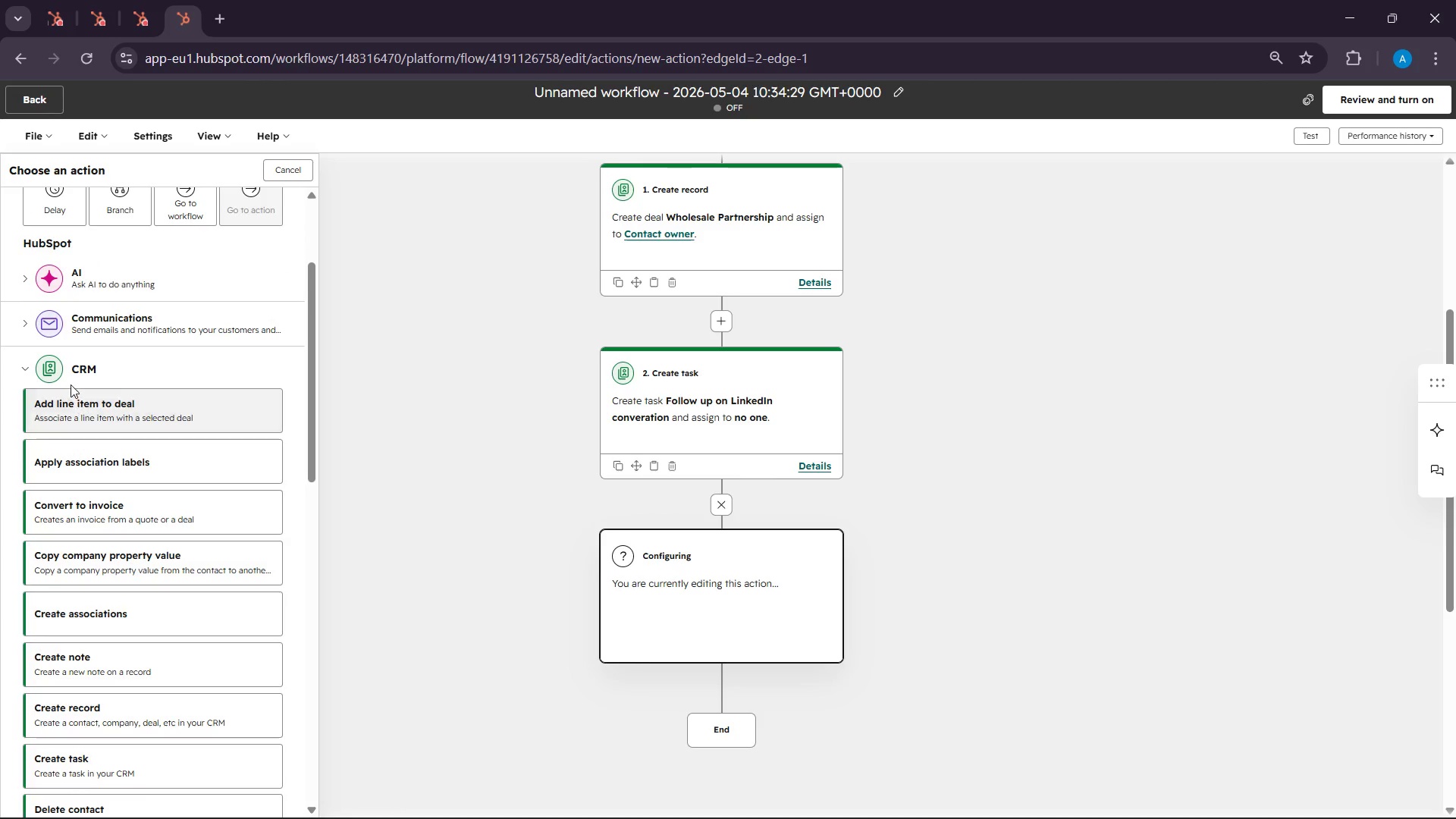 
left_click([71, 384])
 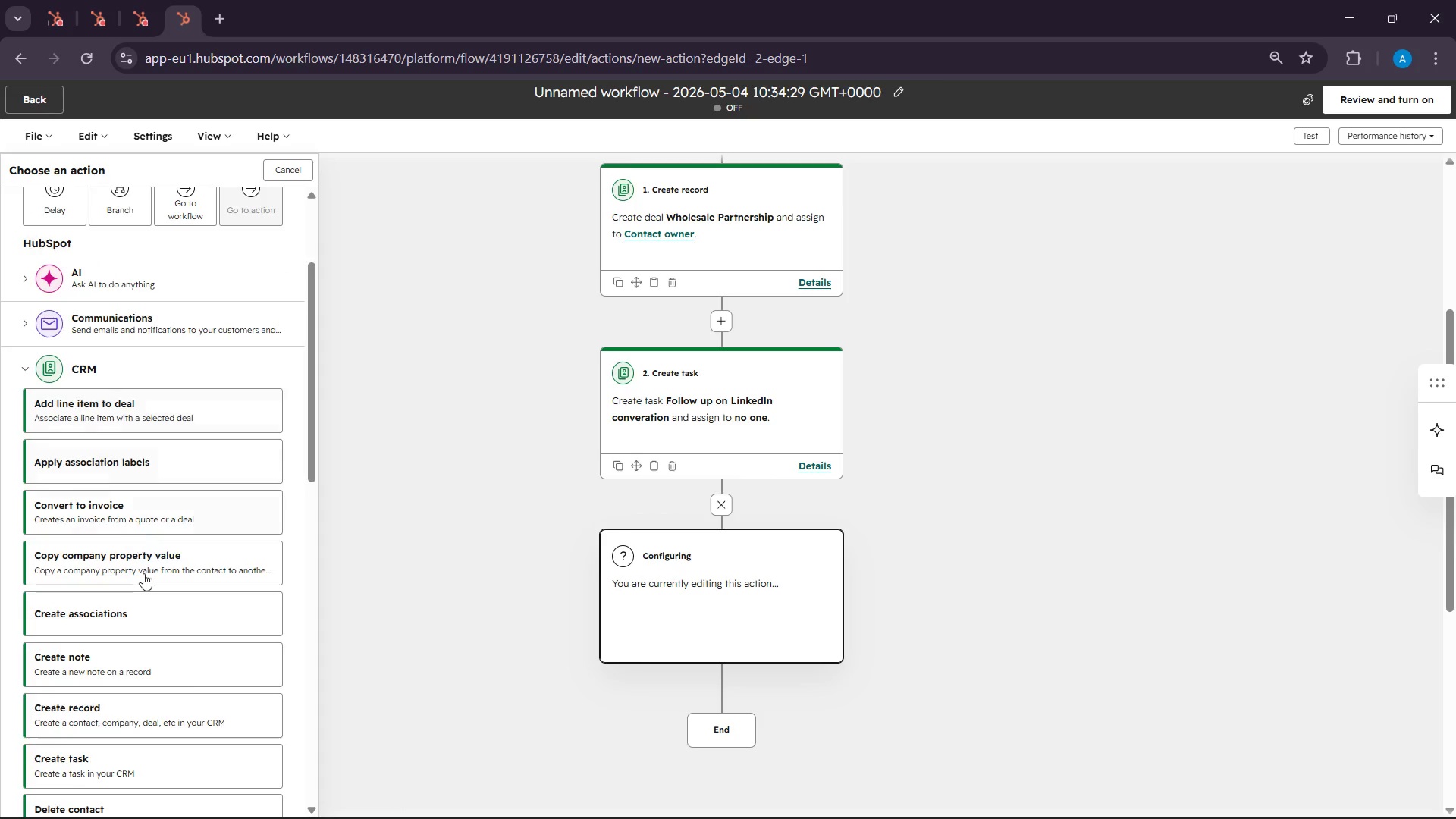 
scroll: coordinate [144, 565], scroll_direction: down, amount: 7.0
 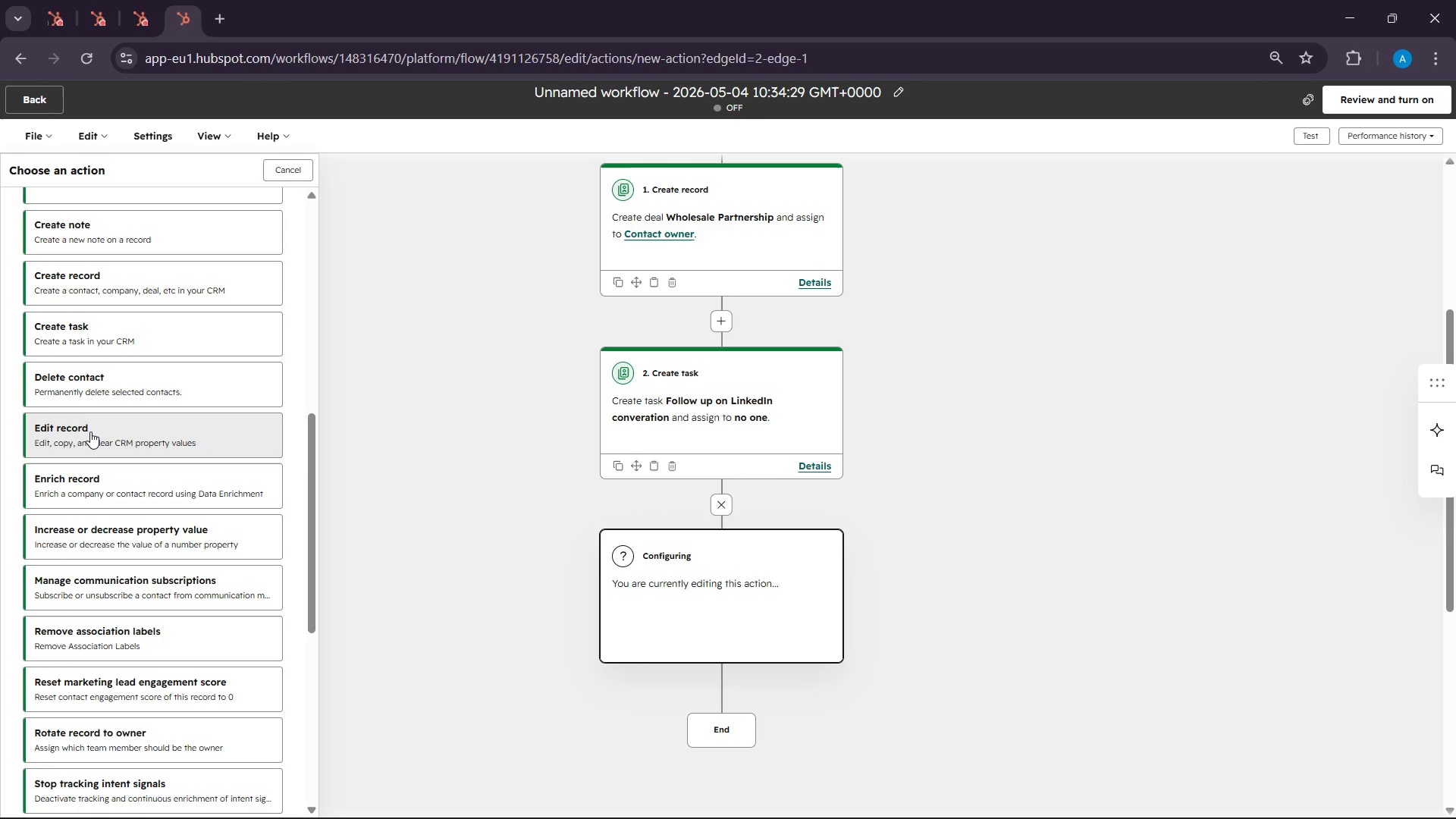 
left_click([90, 431])
 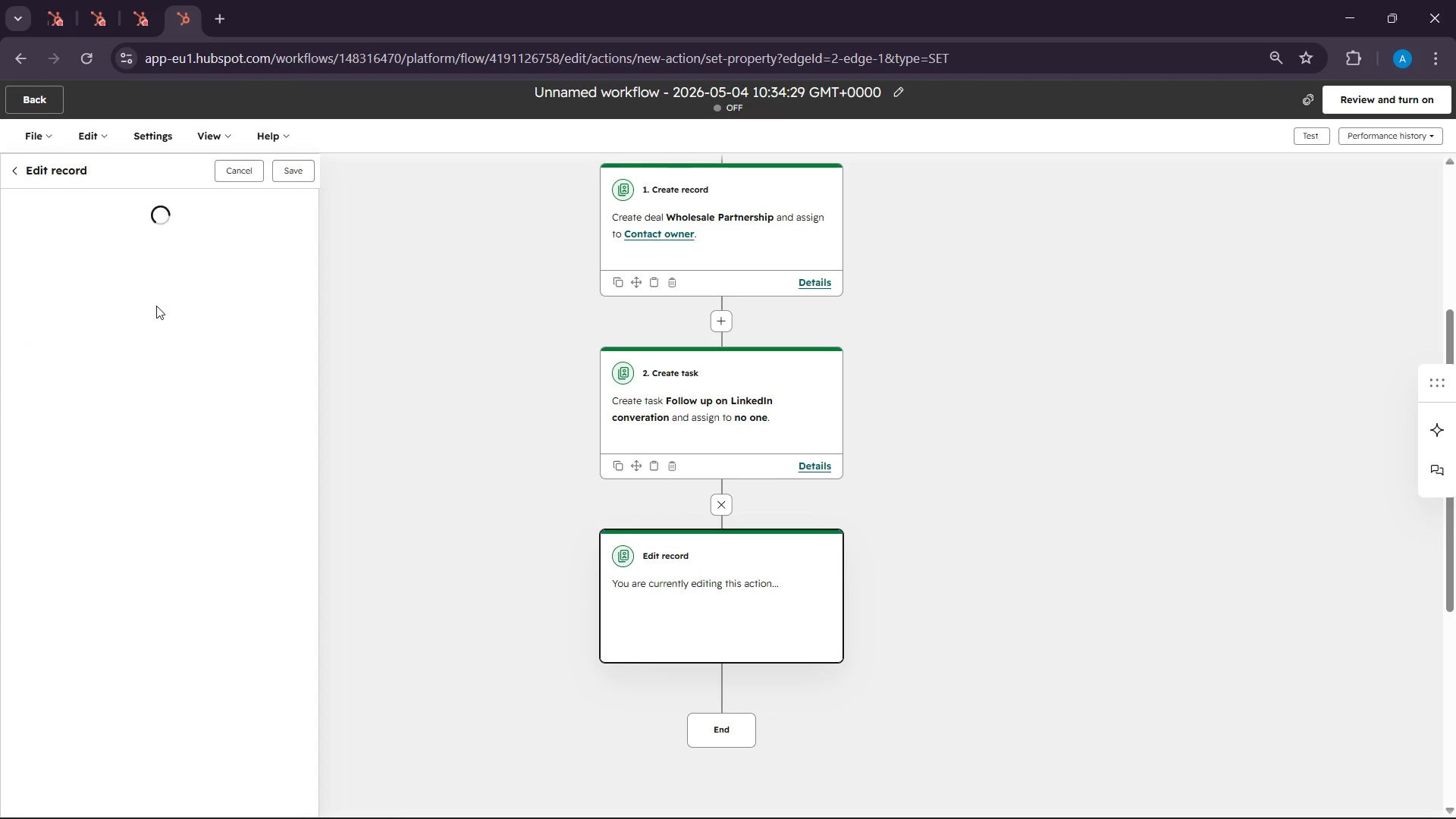 
mouse_move([158, 254])
 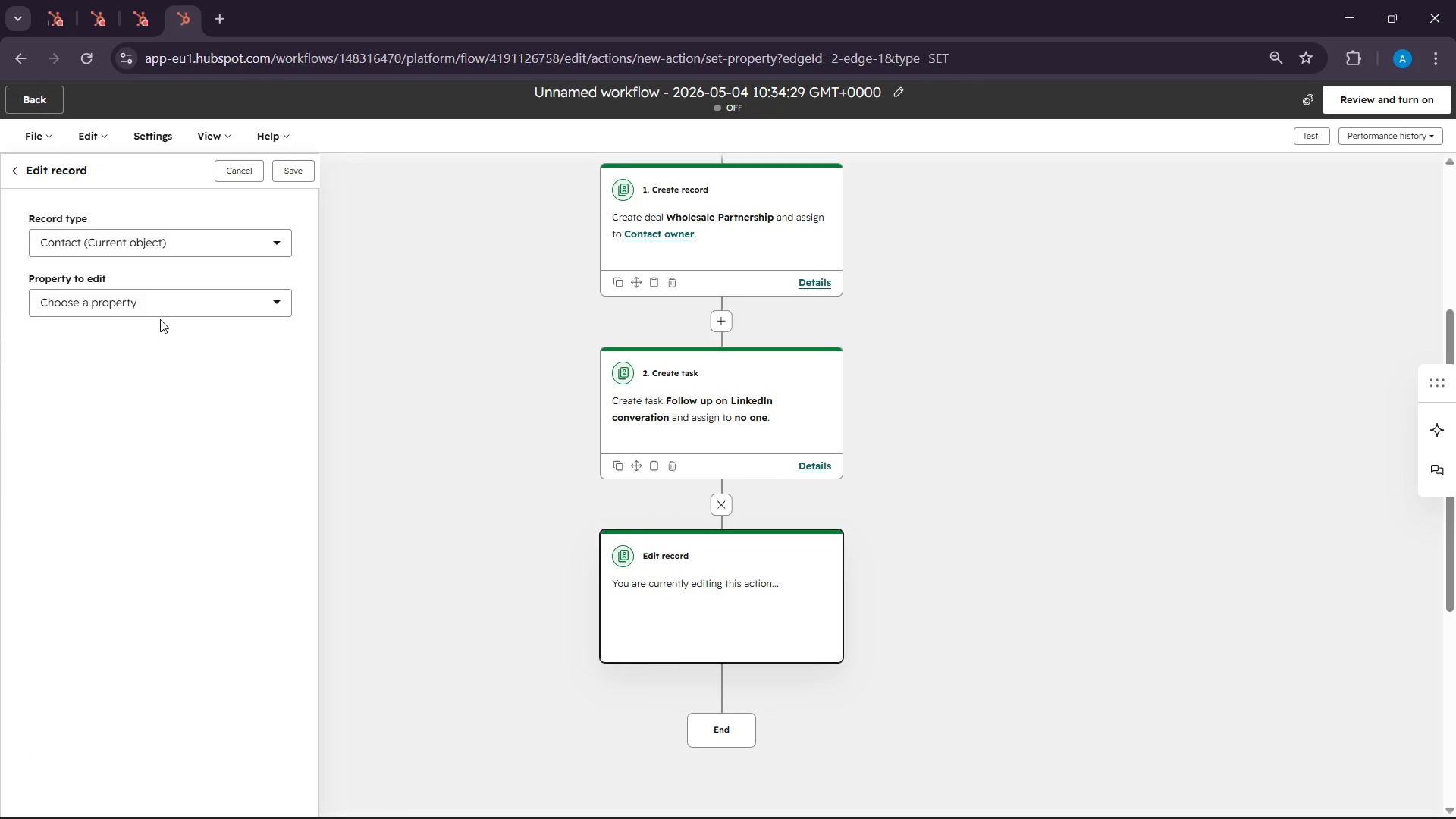 
left_click([160, 319])
 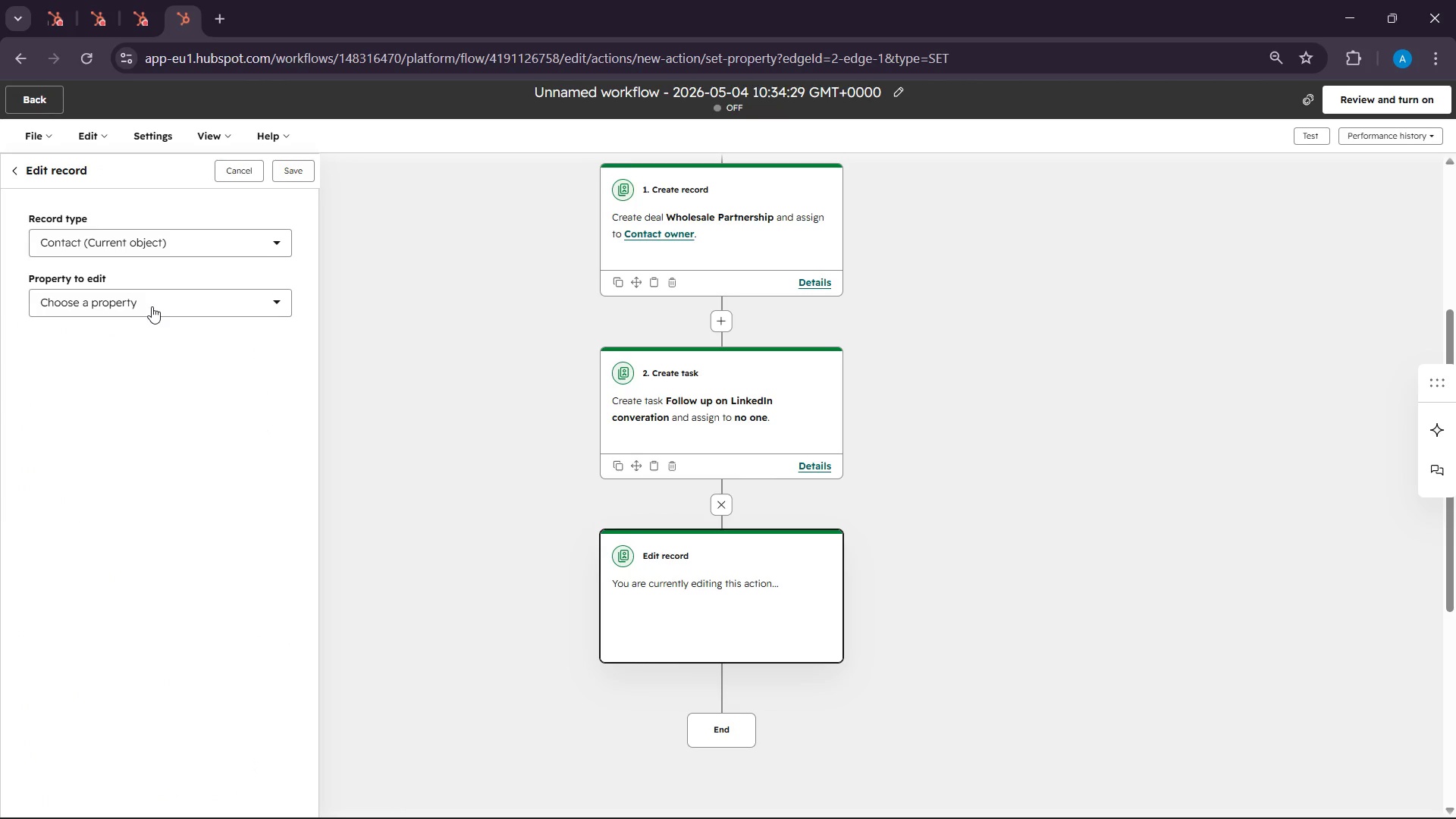 
left_click([152, 306])
 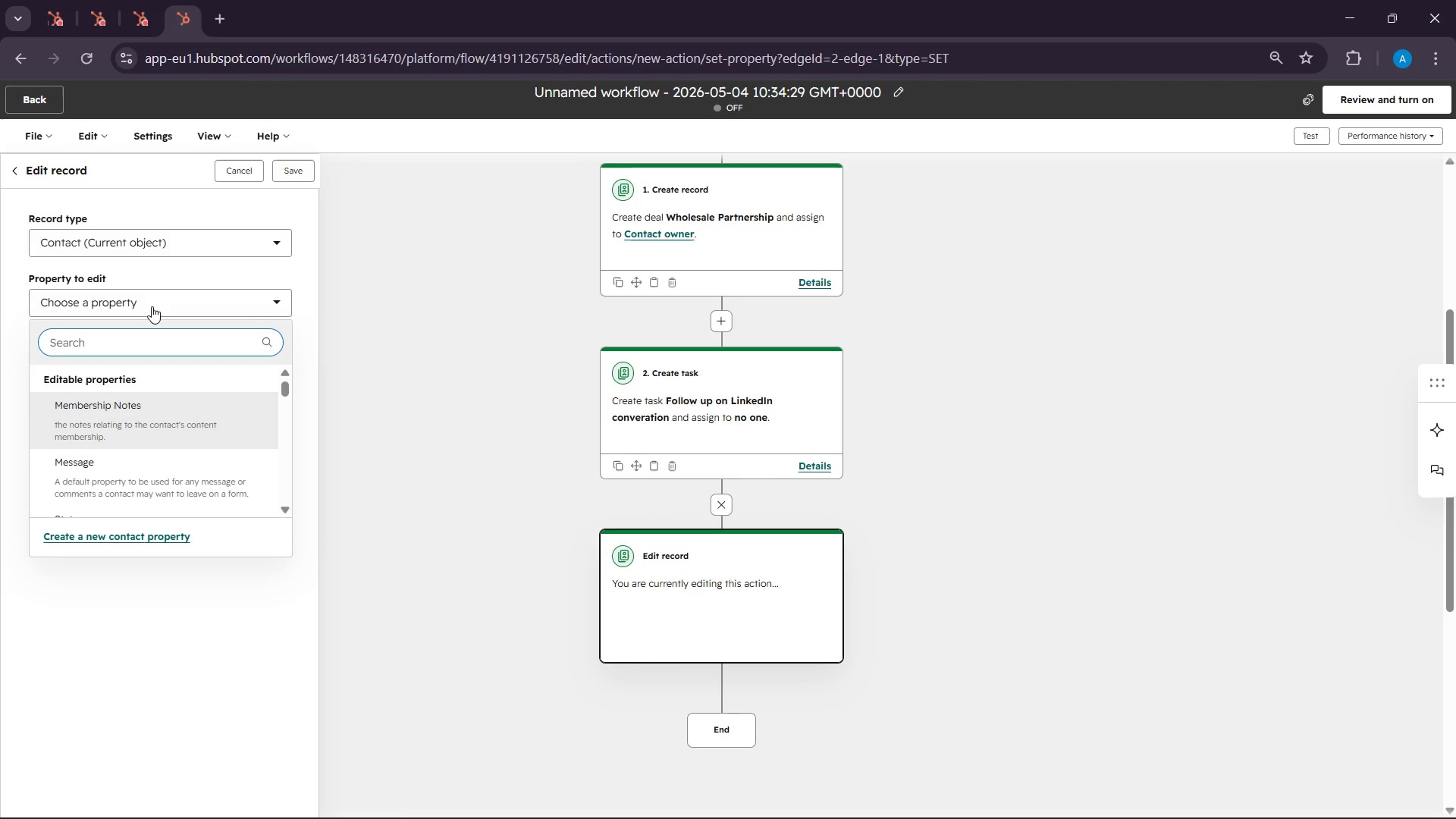 
left_click([224, 244])
 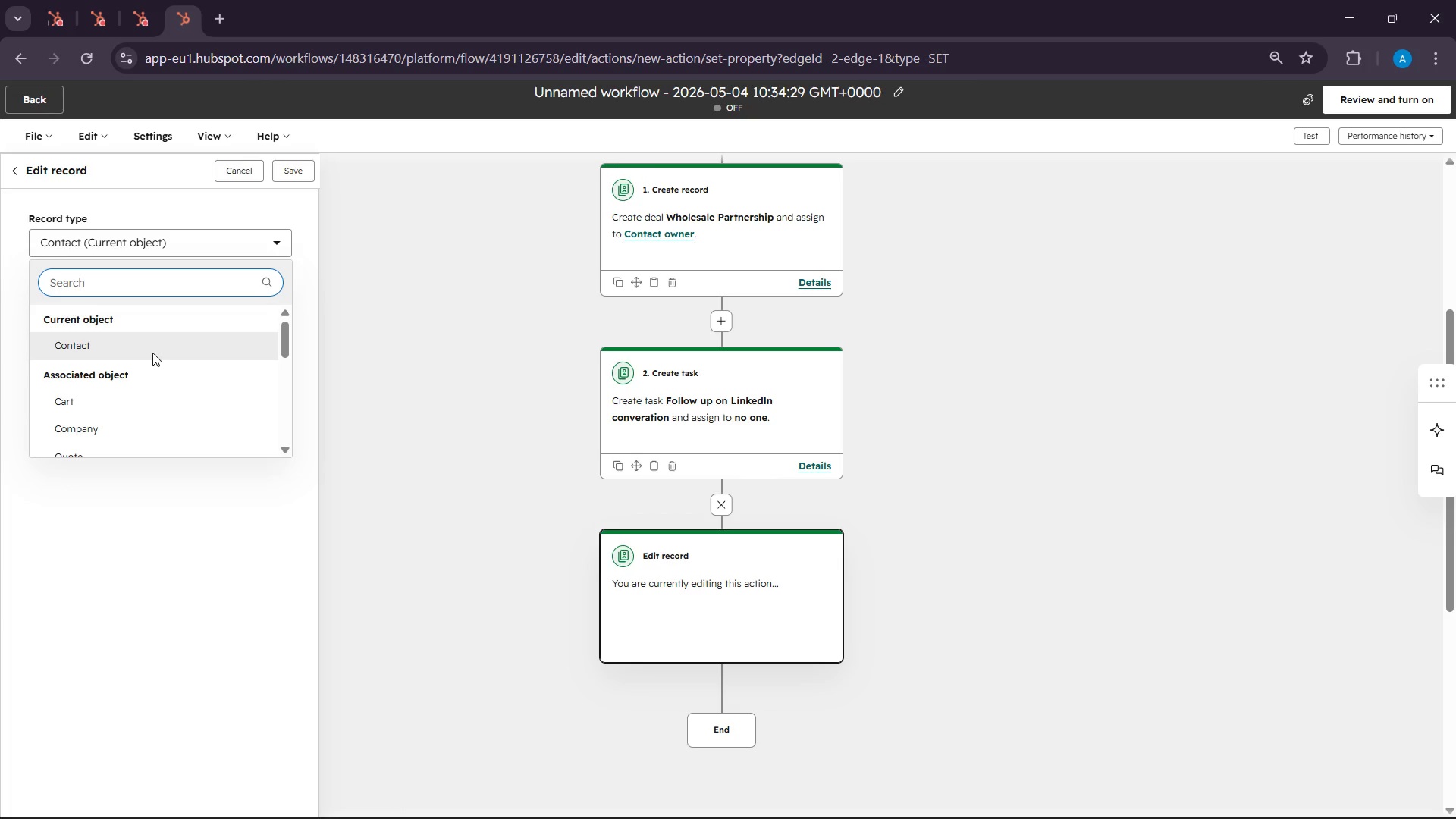 
scroll: coordinate [111, 416], scroll_direction: down, amount: 2.0
 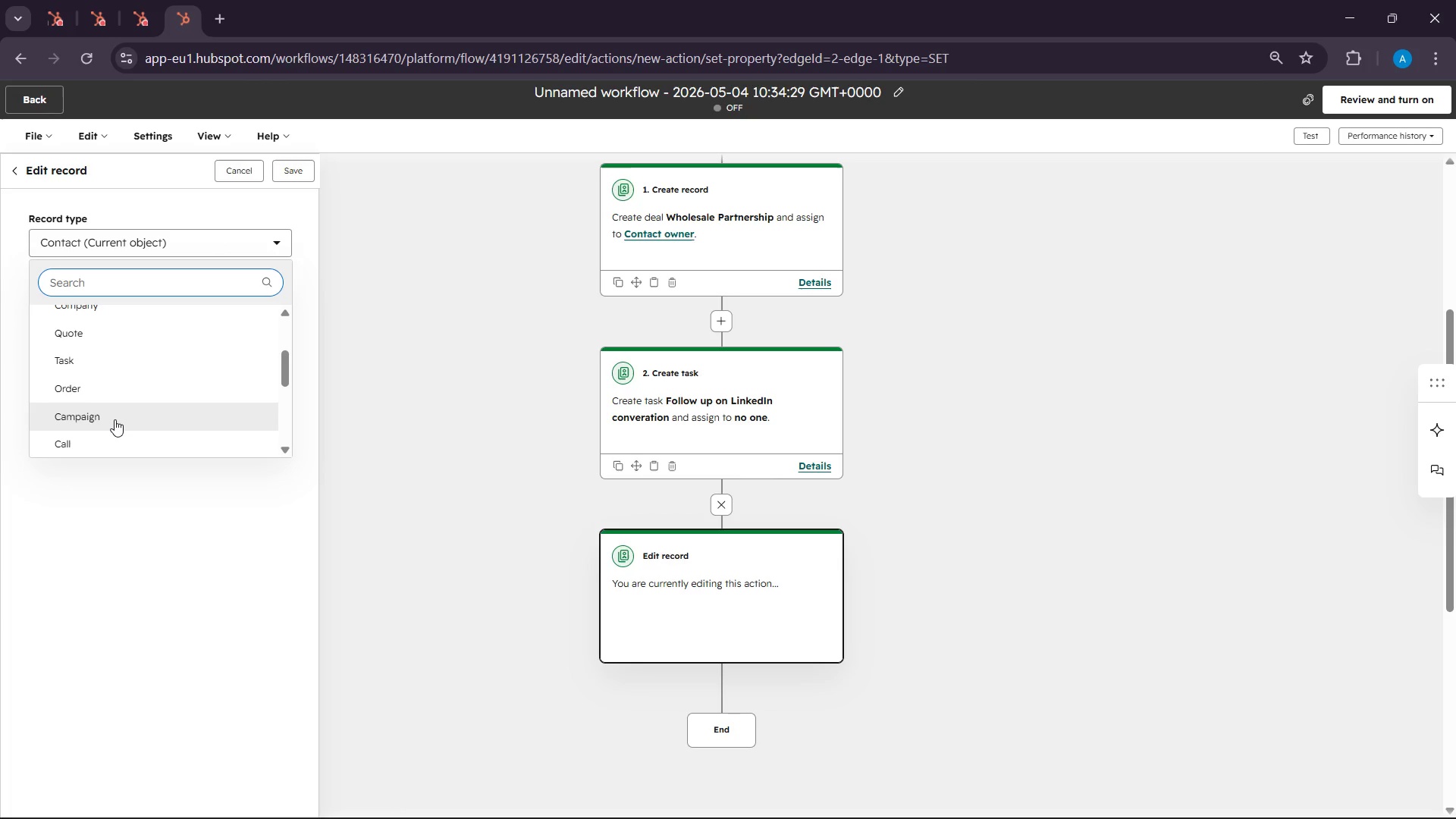 
scroll: coordinate [115, 419], scroll_direction: up, amount: 1.0
 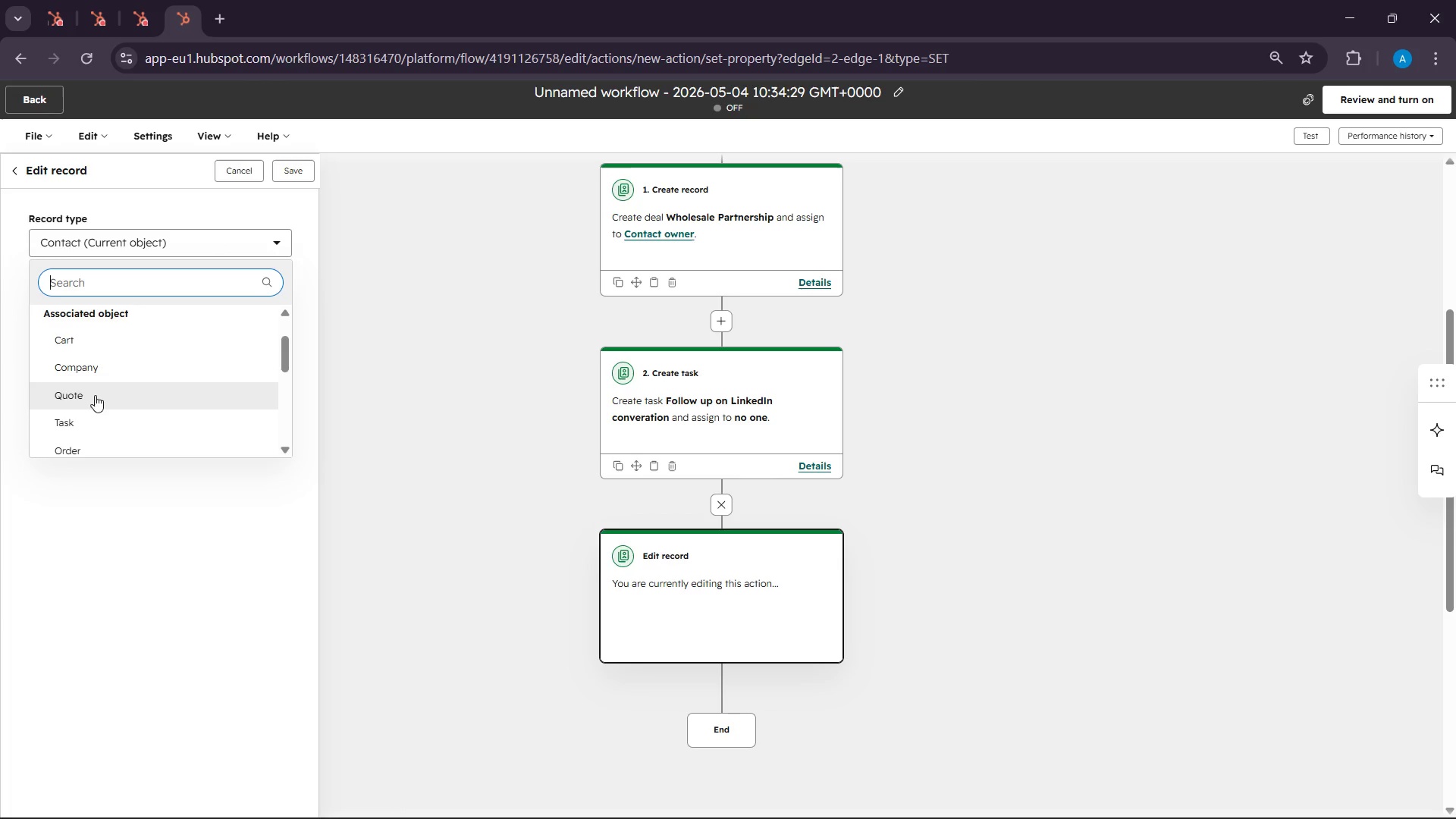 
scroll: coordinate [95, 402], scroll_direction: down, amount: 7.0
 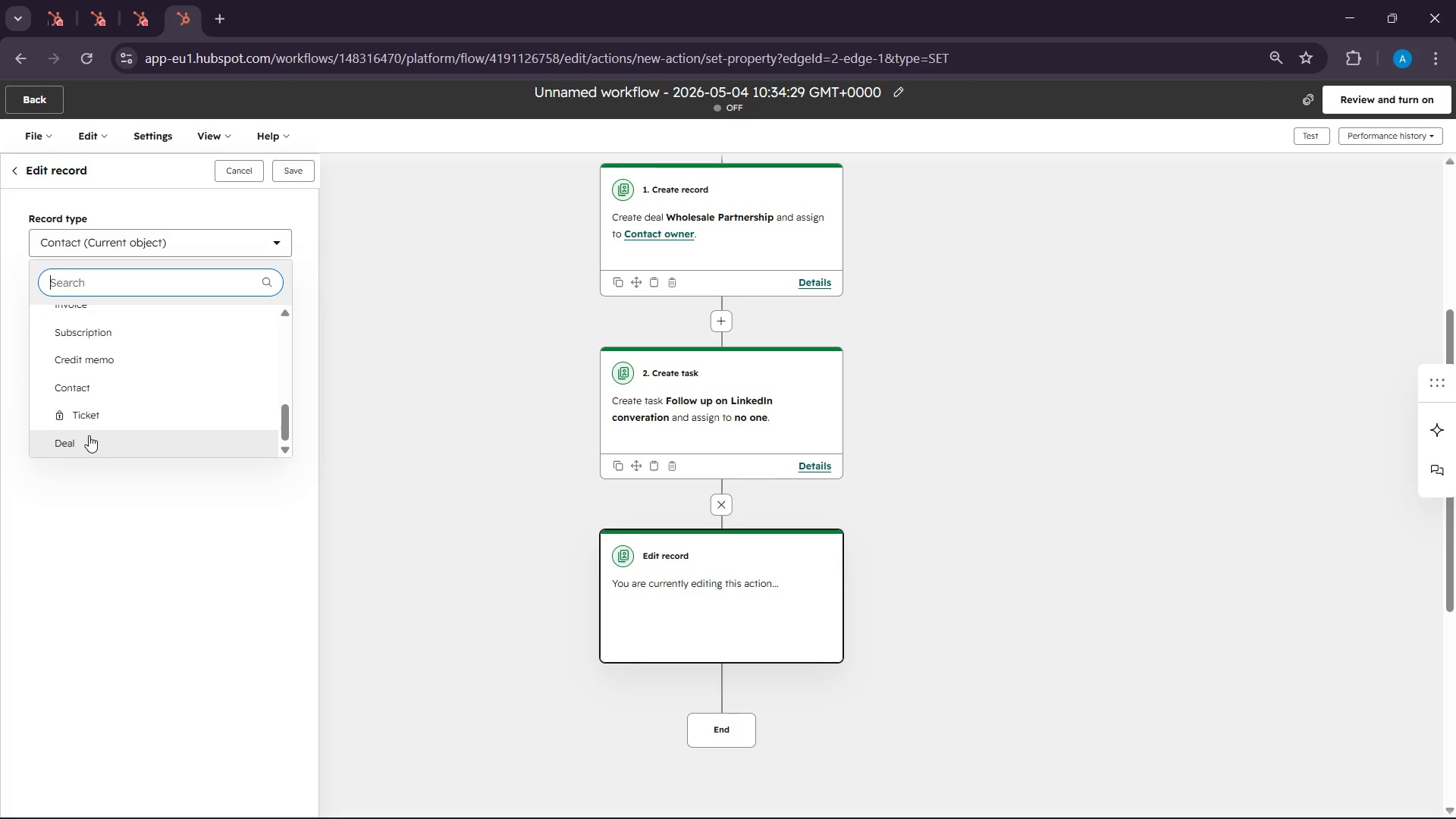 
left_click([89, 435])
 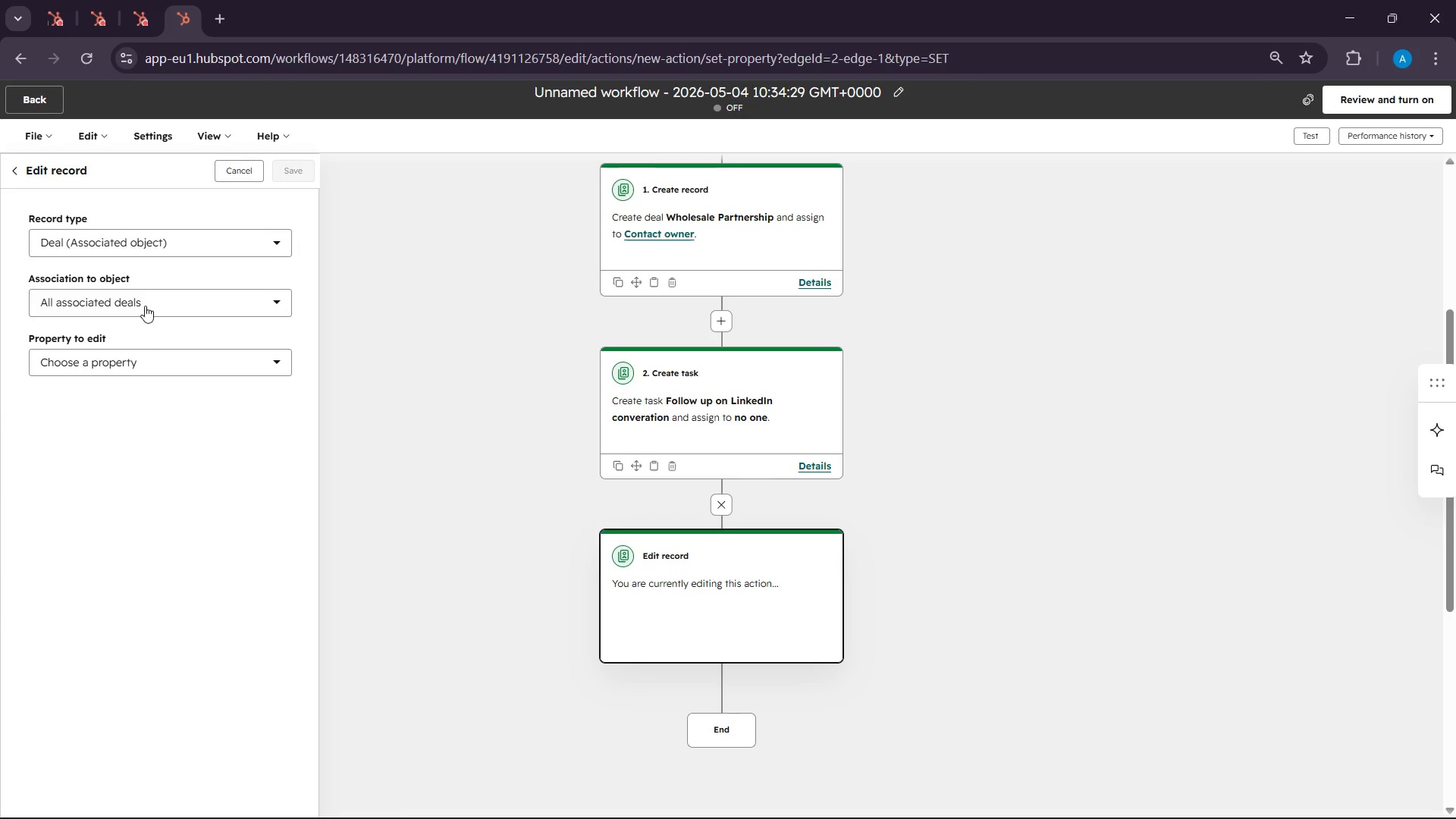 
left_click([145, 305])
 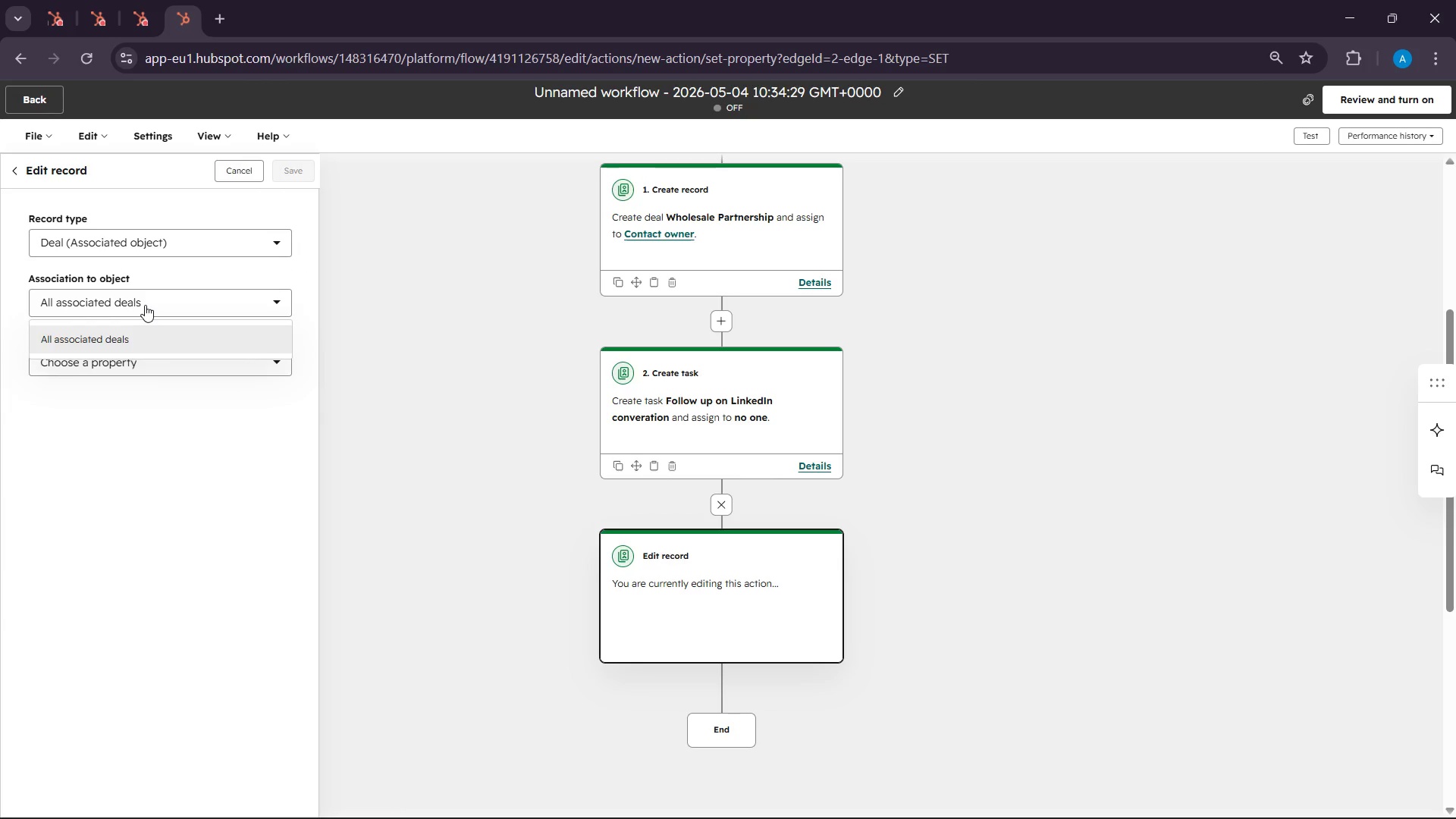 
left_click([145, 305])
 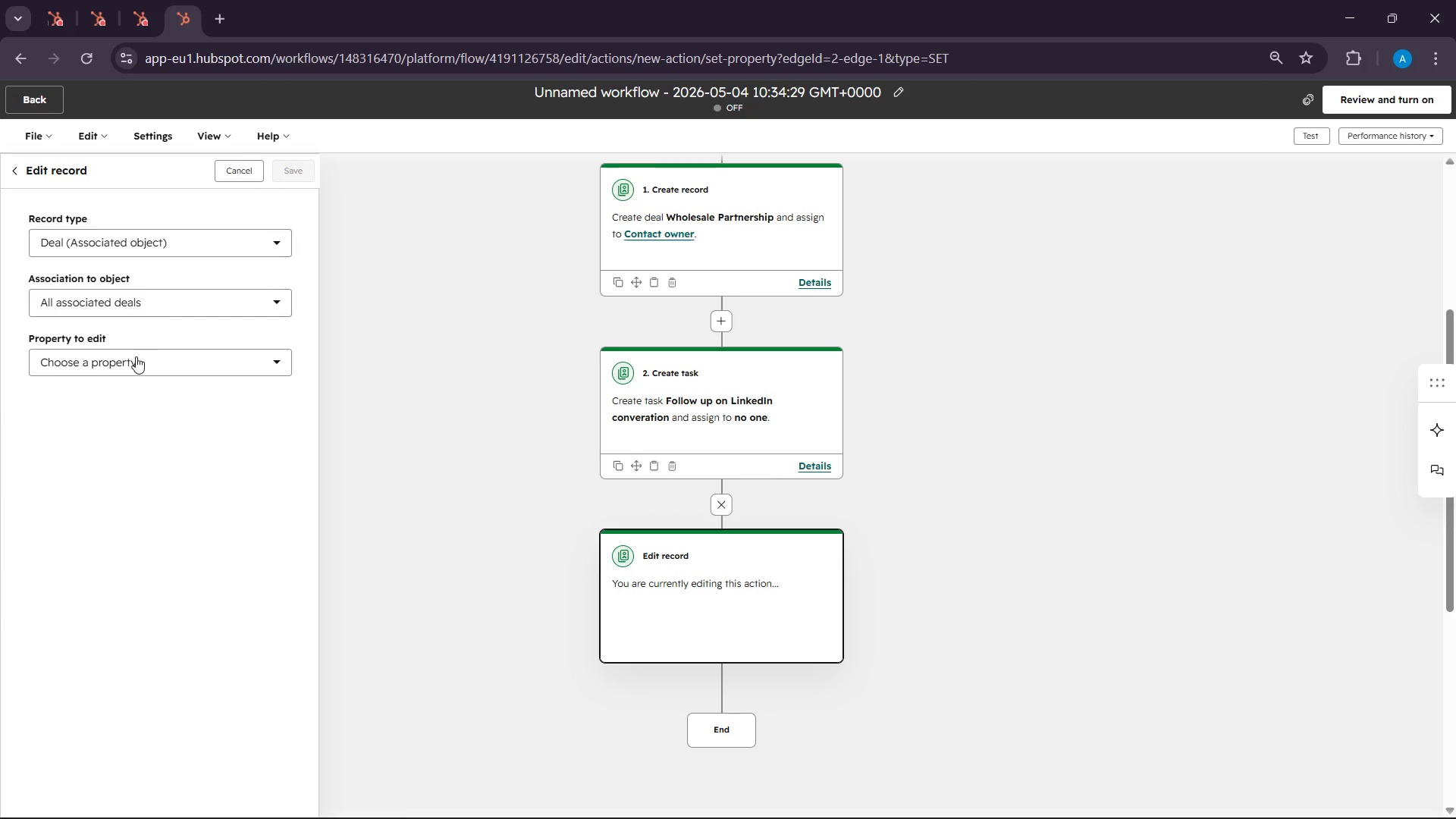 
left_click([136, 357])
 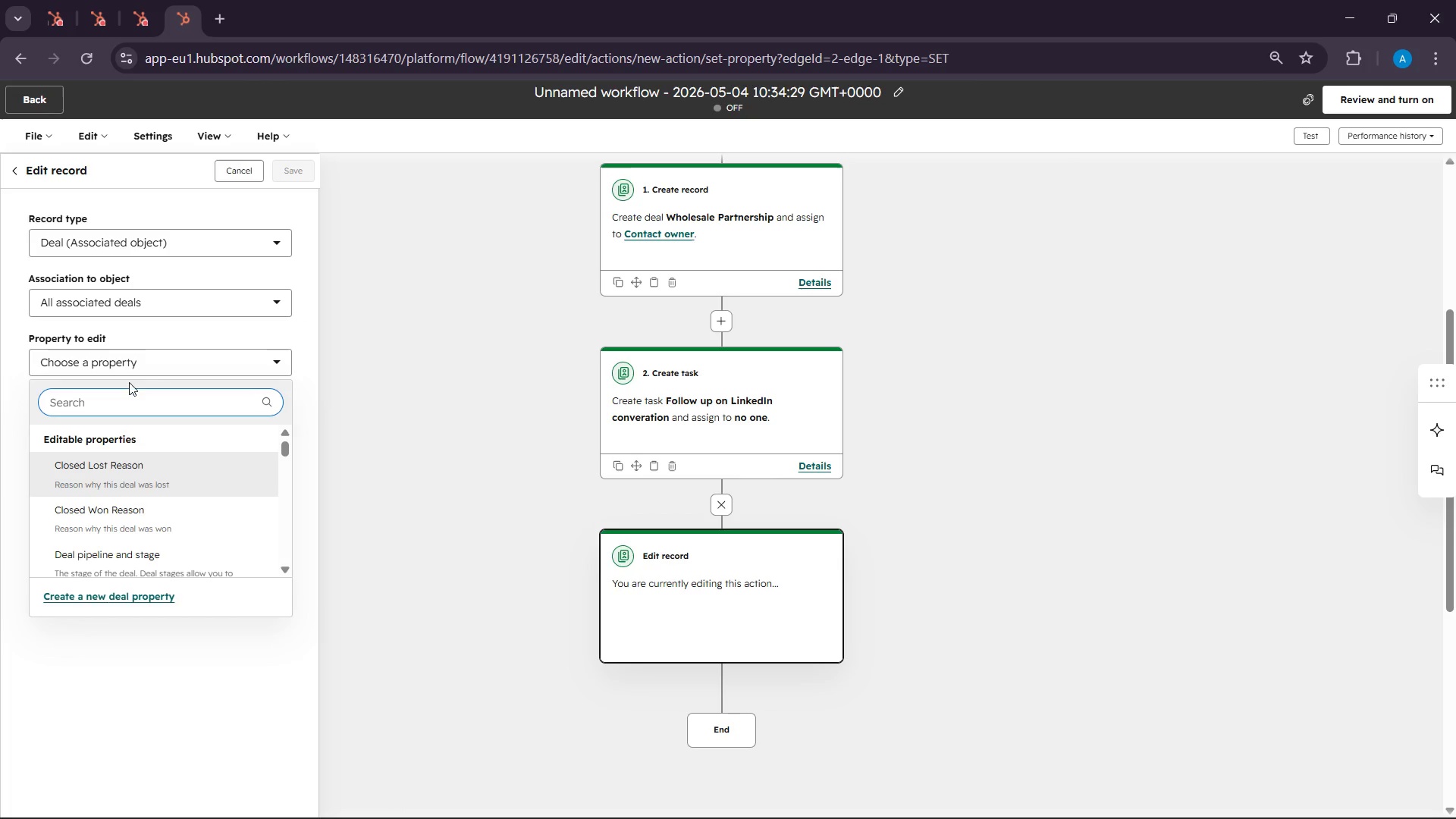 
scroll: coordinate [131, 521], scroll_direction: down, amount: 6.0
 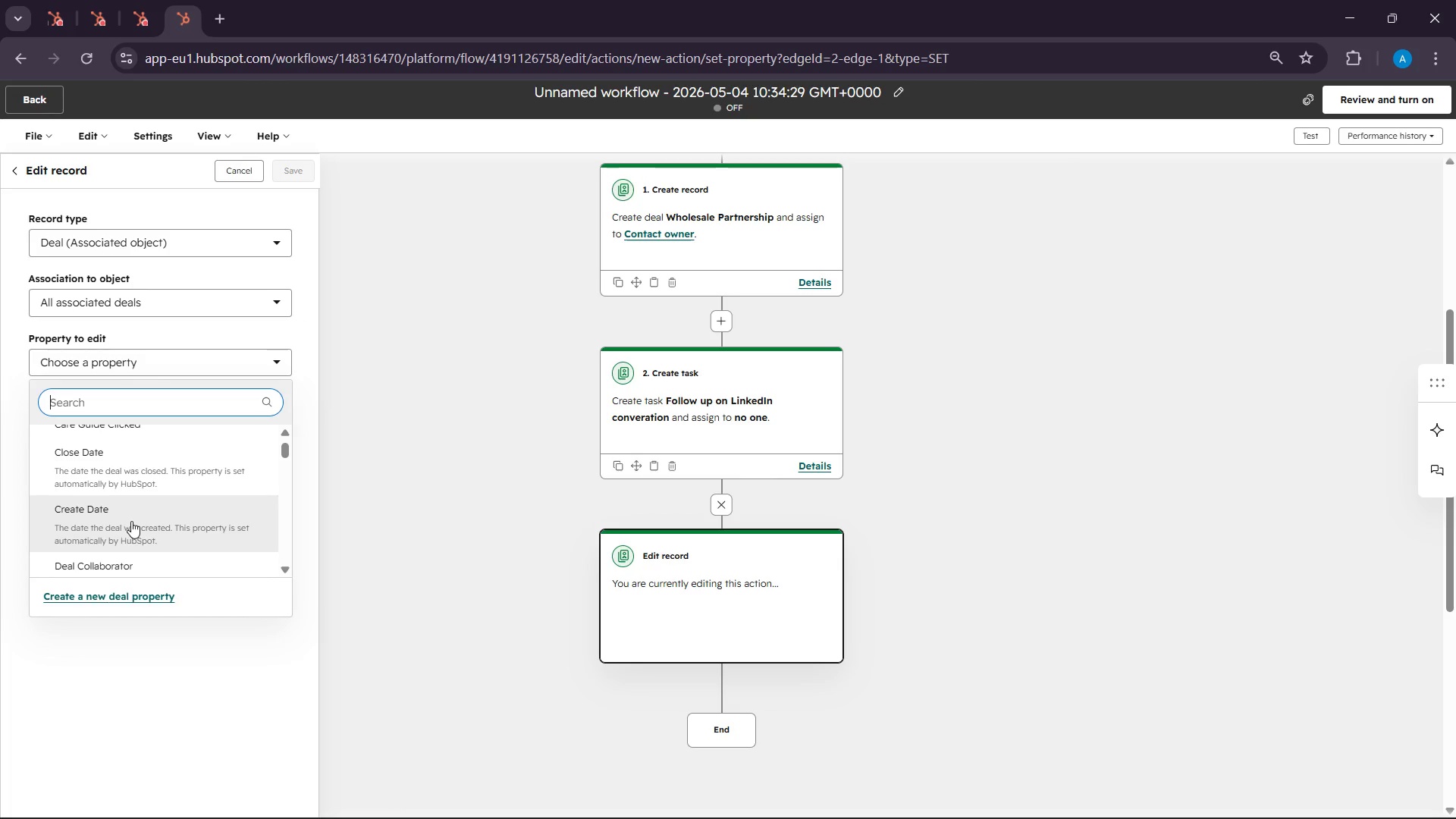 
wait(8.09)
 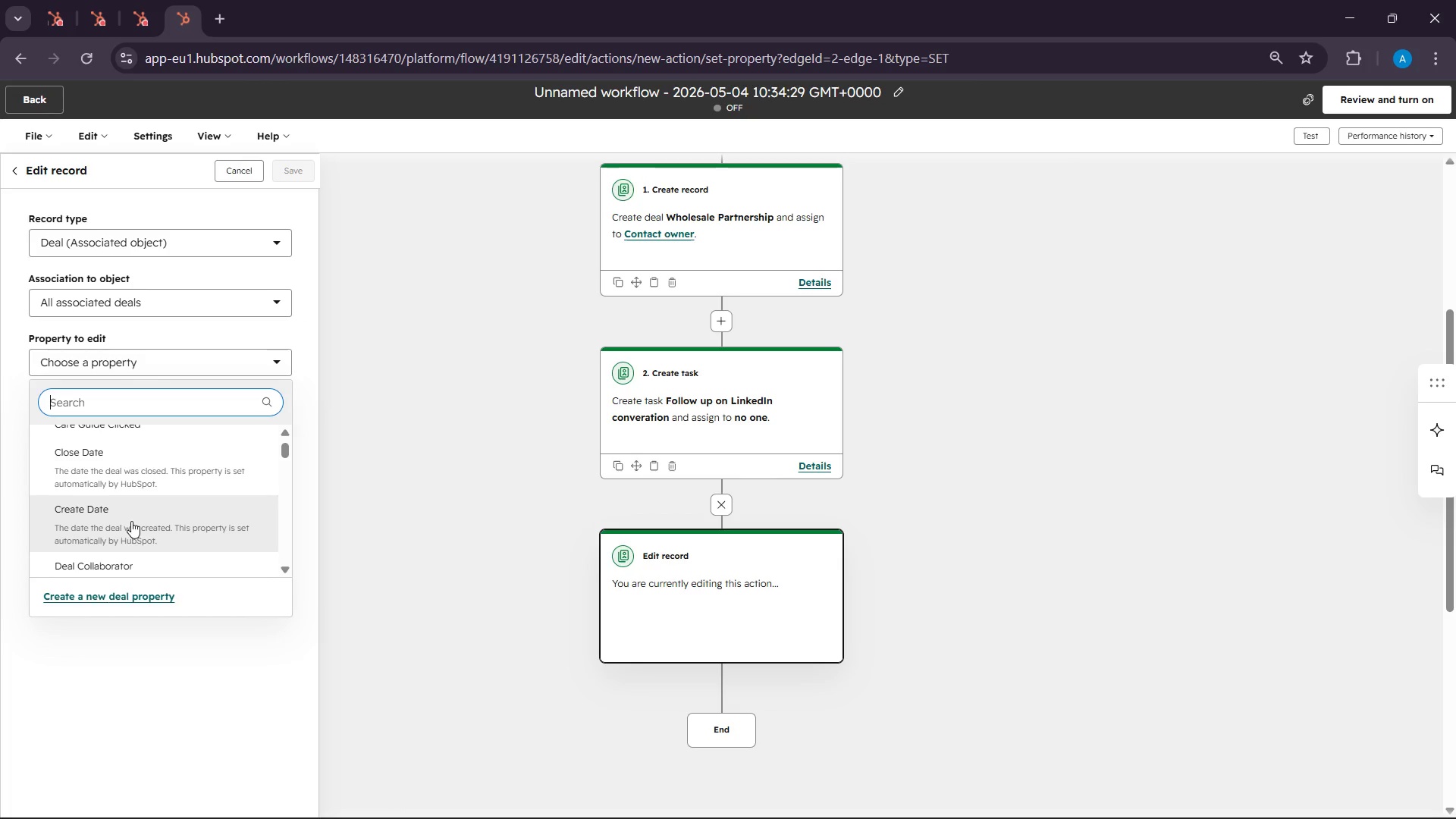 
left_click([253, 255])
 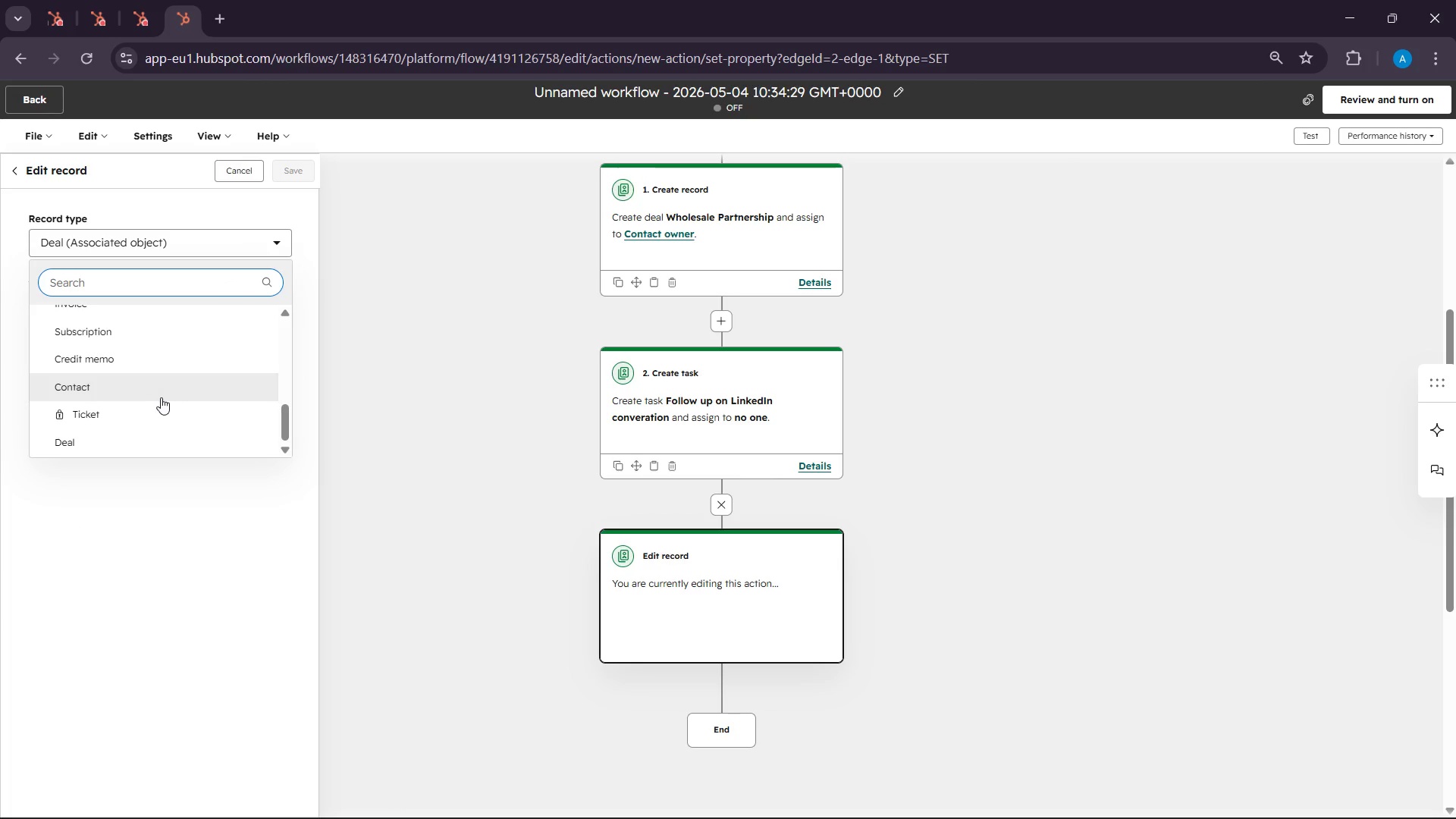 
scroll: coordinate [155, 392], scroll_direction: none, amount: 0.0
 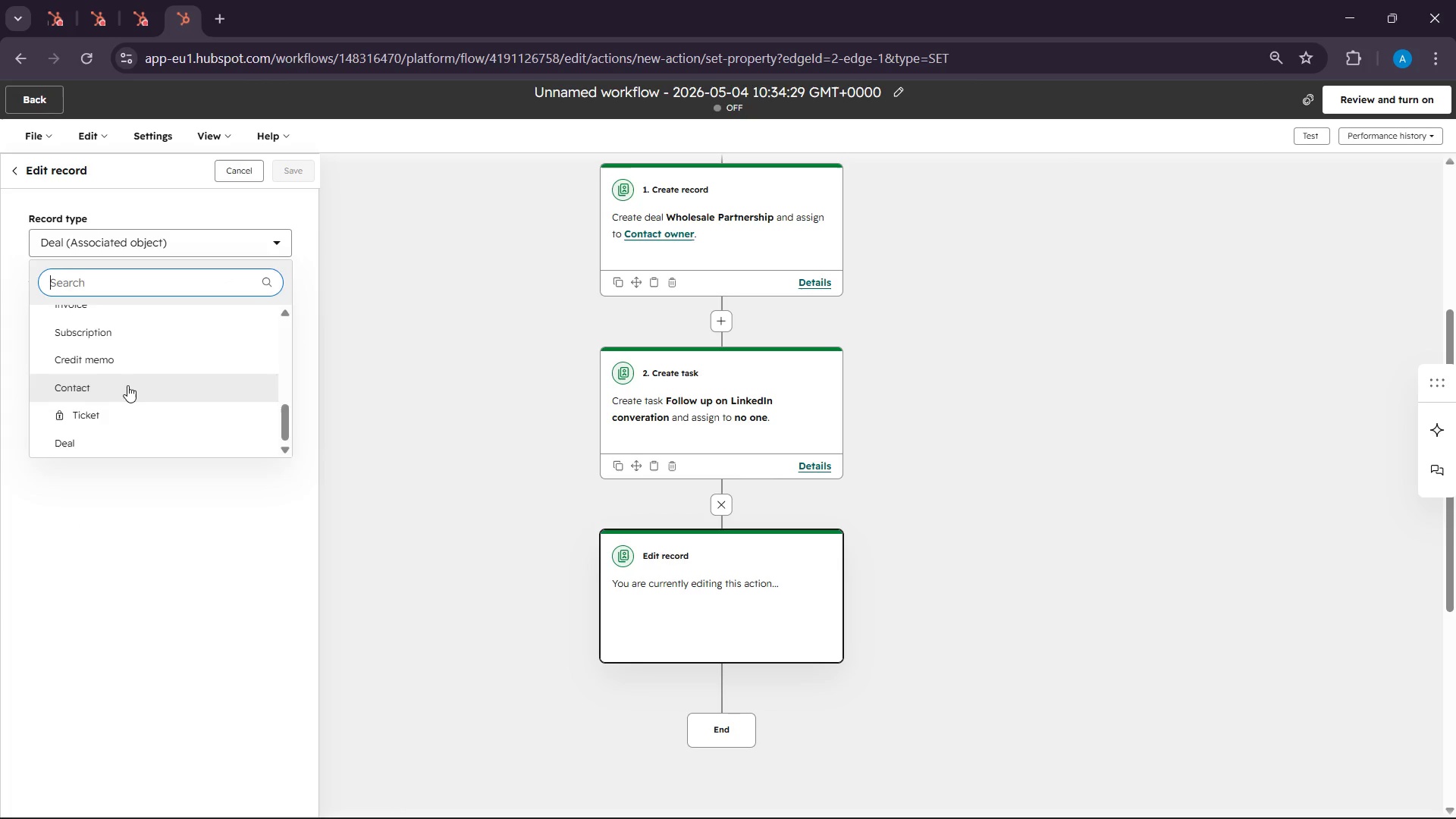 
left_click([127, 384])
 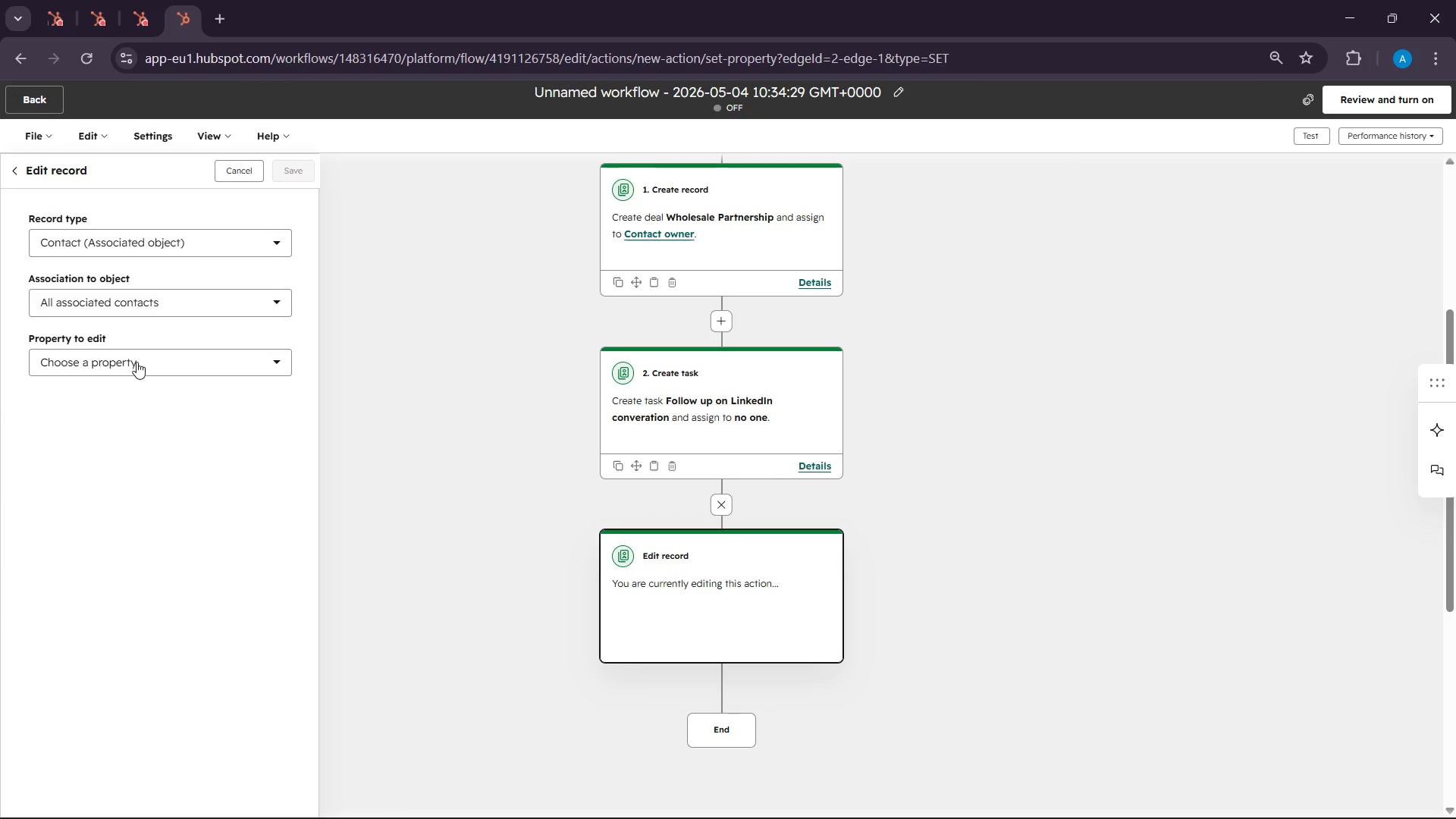 
left_click([136, 362])
 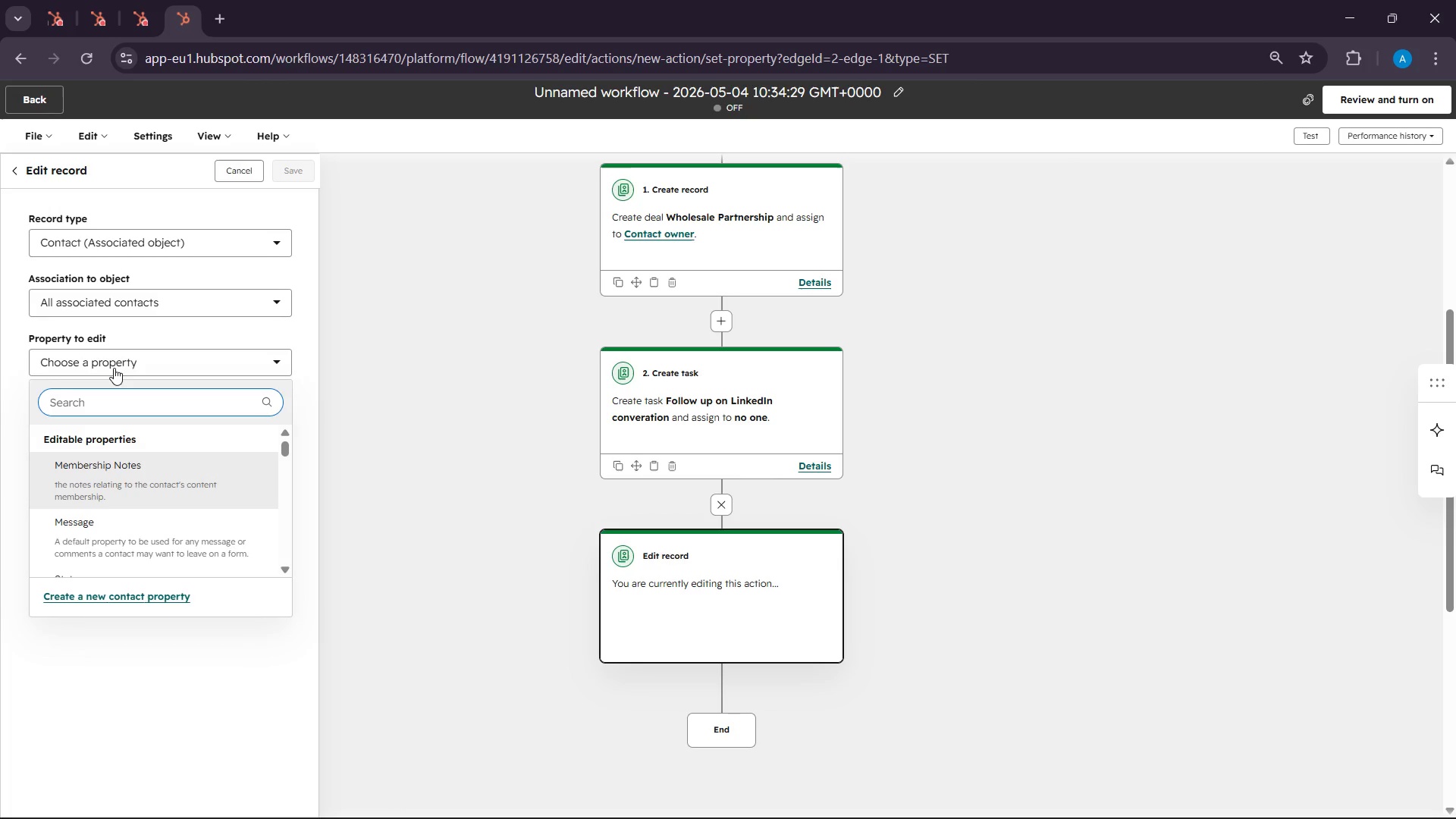 
type(lfe)
key(Backspace)
key(Backspace)
type(ife)
 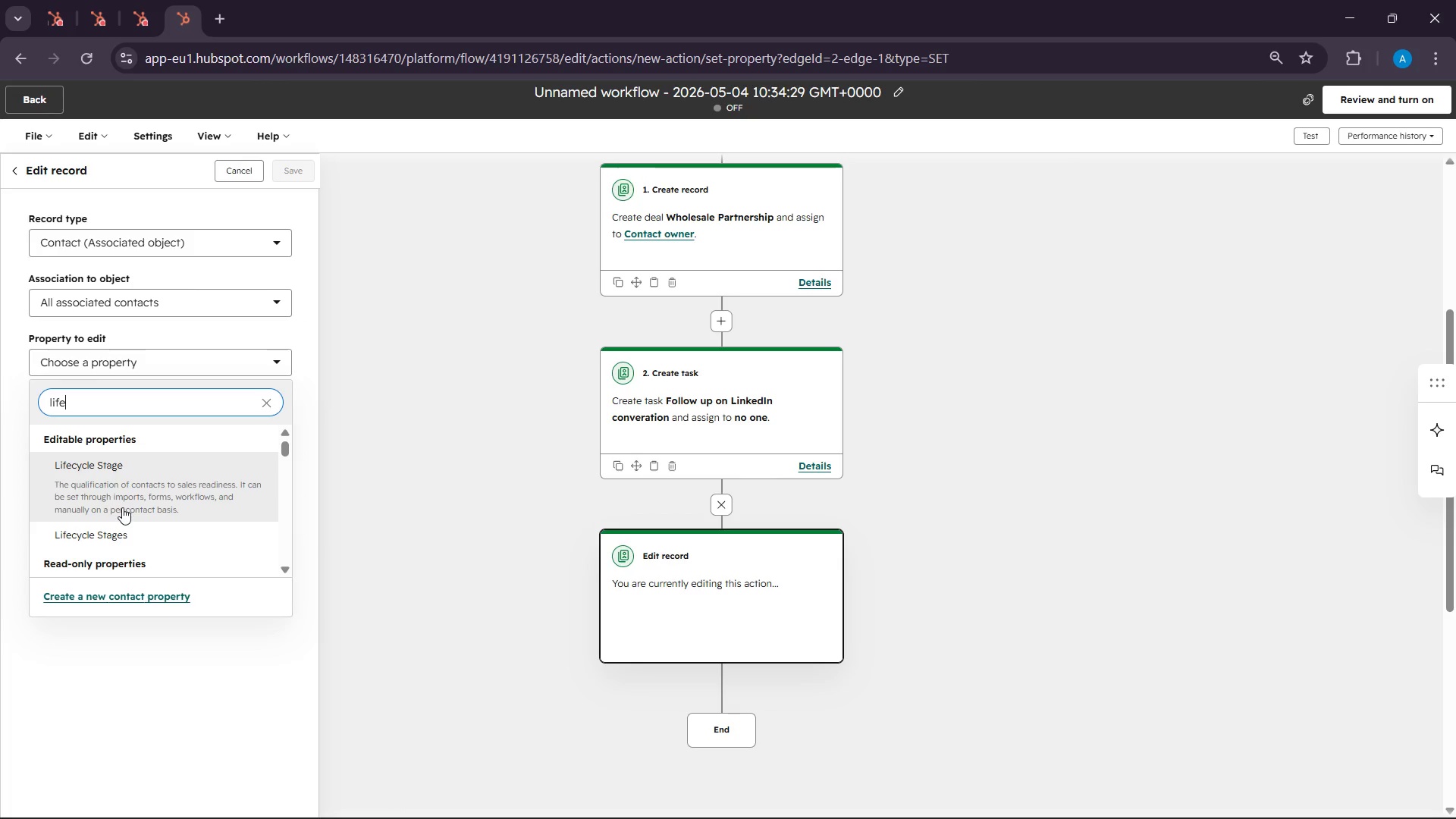 
left_click([122, 504])
 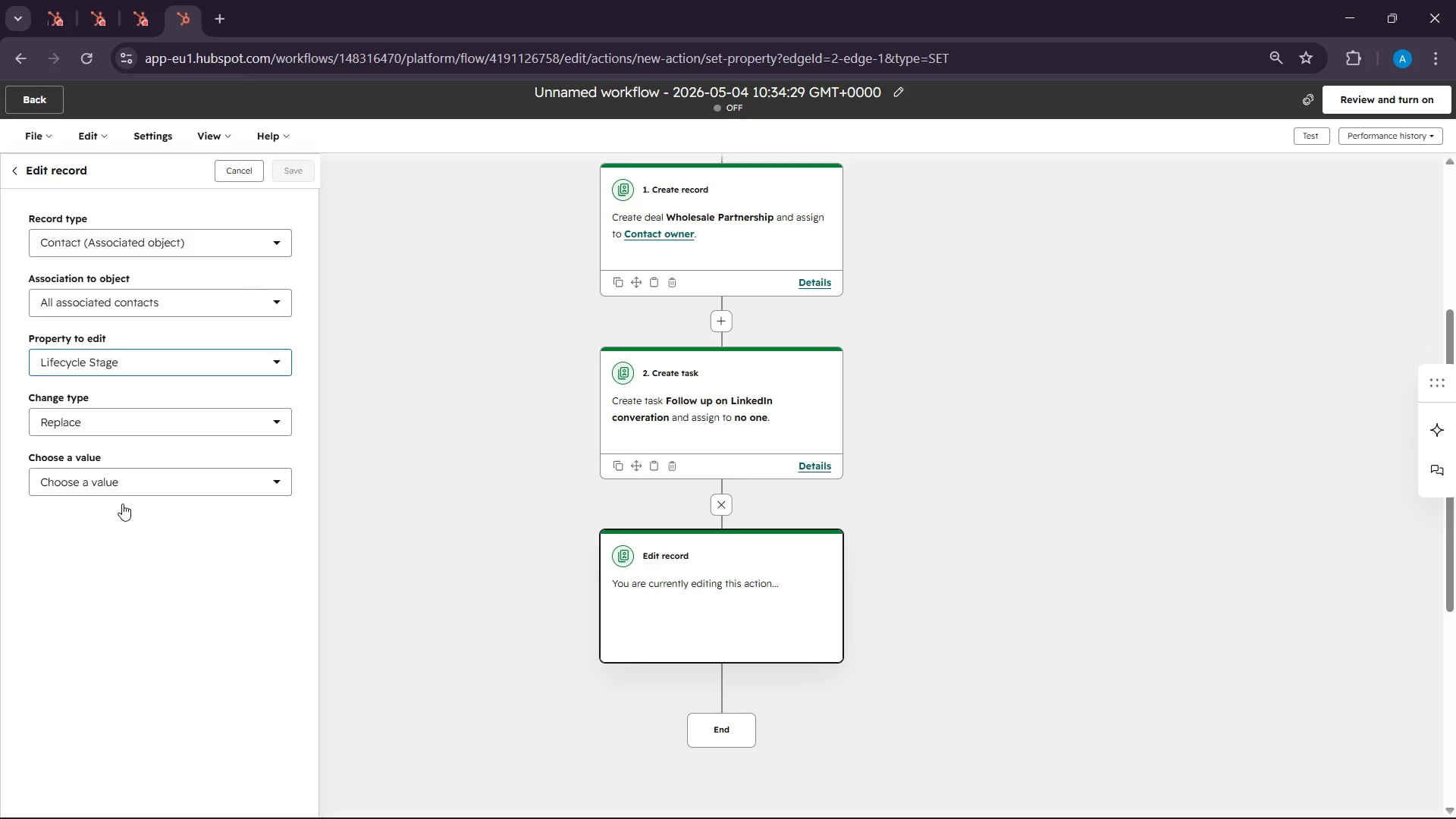 
left_click([115, 483])
 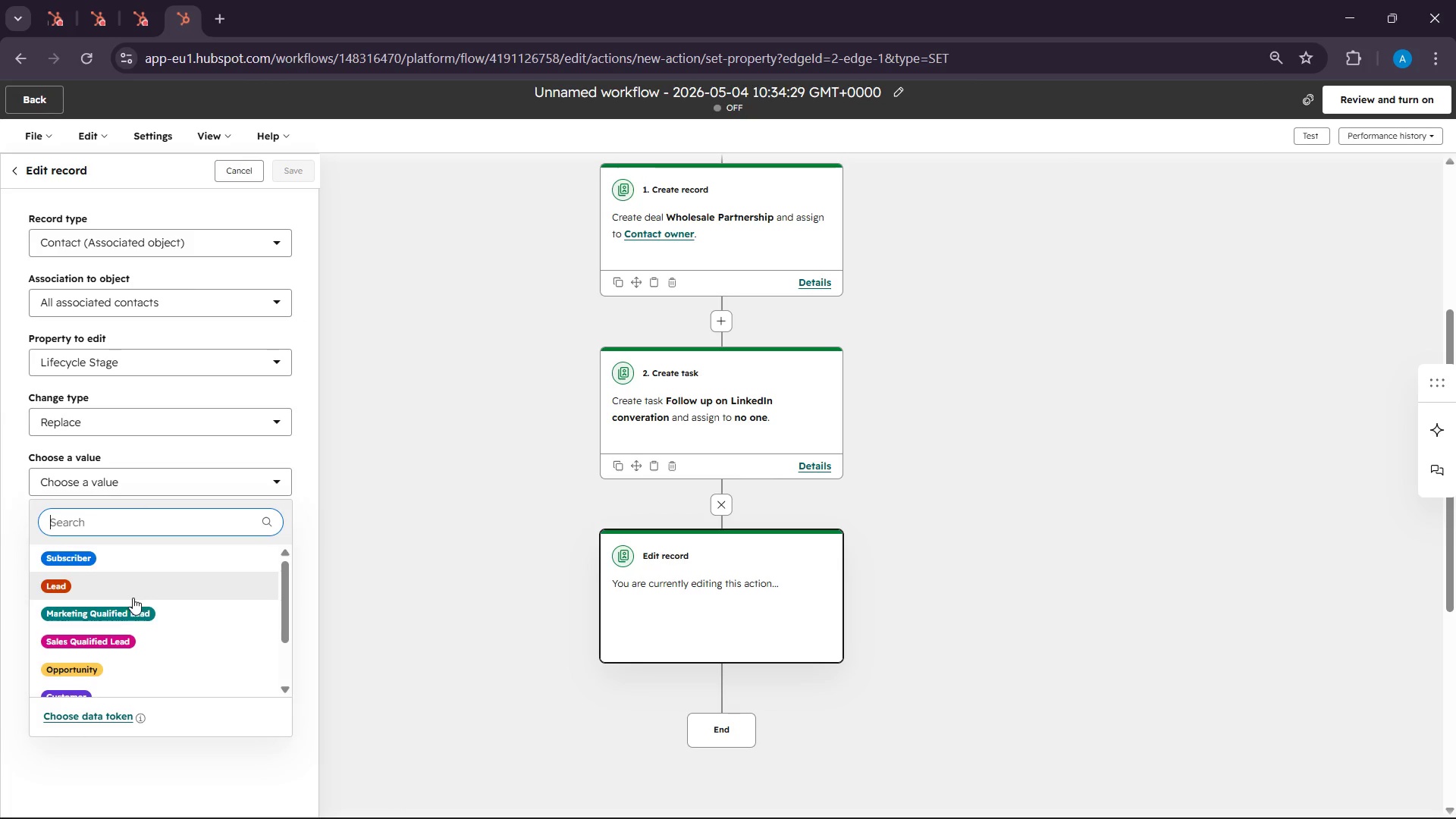 
scroll: coordinate [142, 603], scroll_direction: down, amount: 1.0
 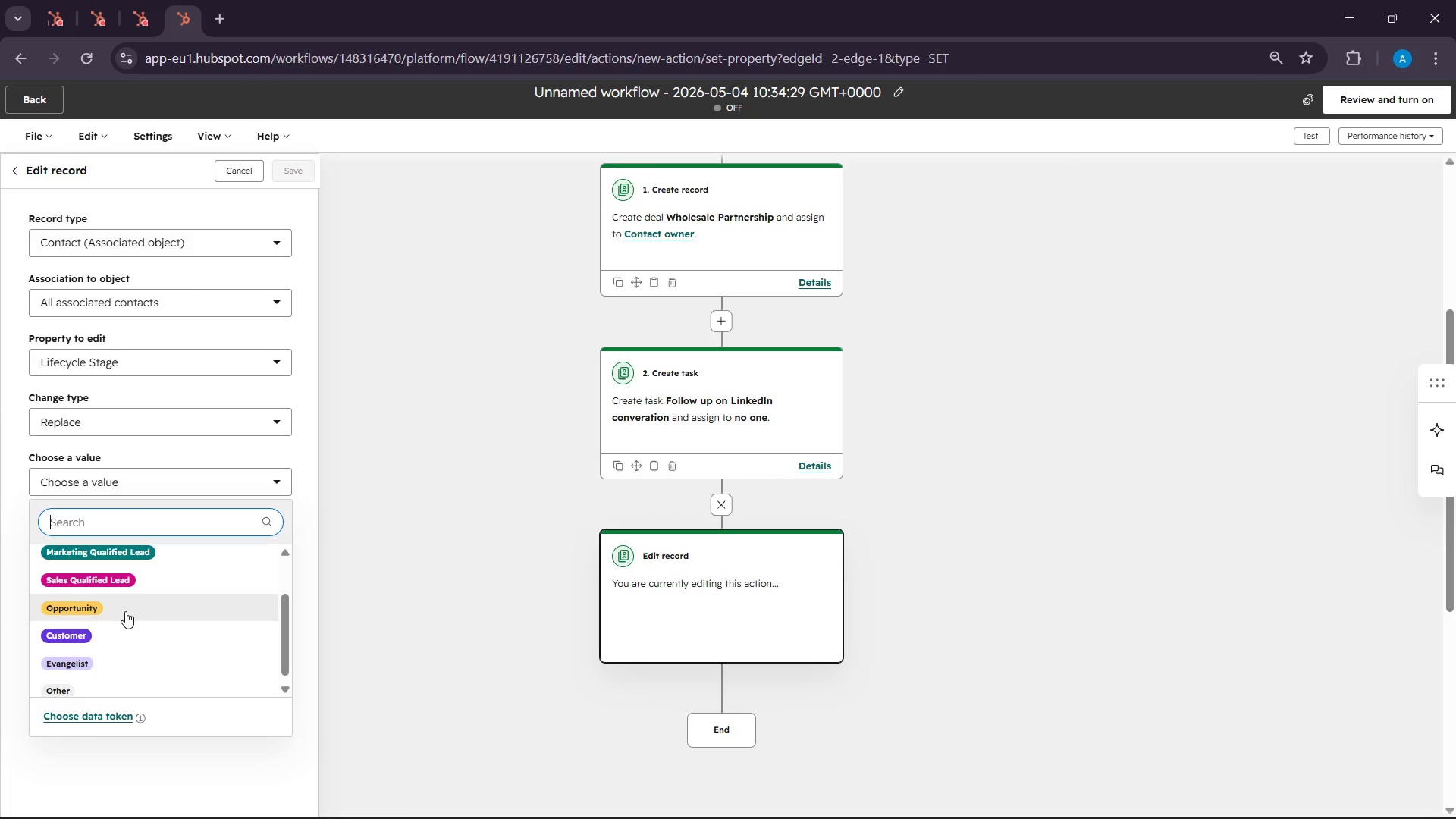 
left_click([125, 611])
 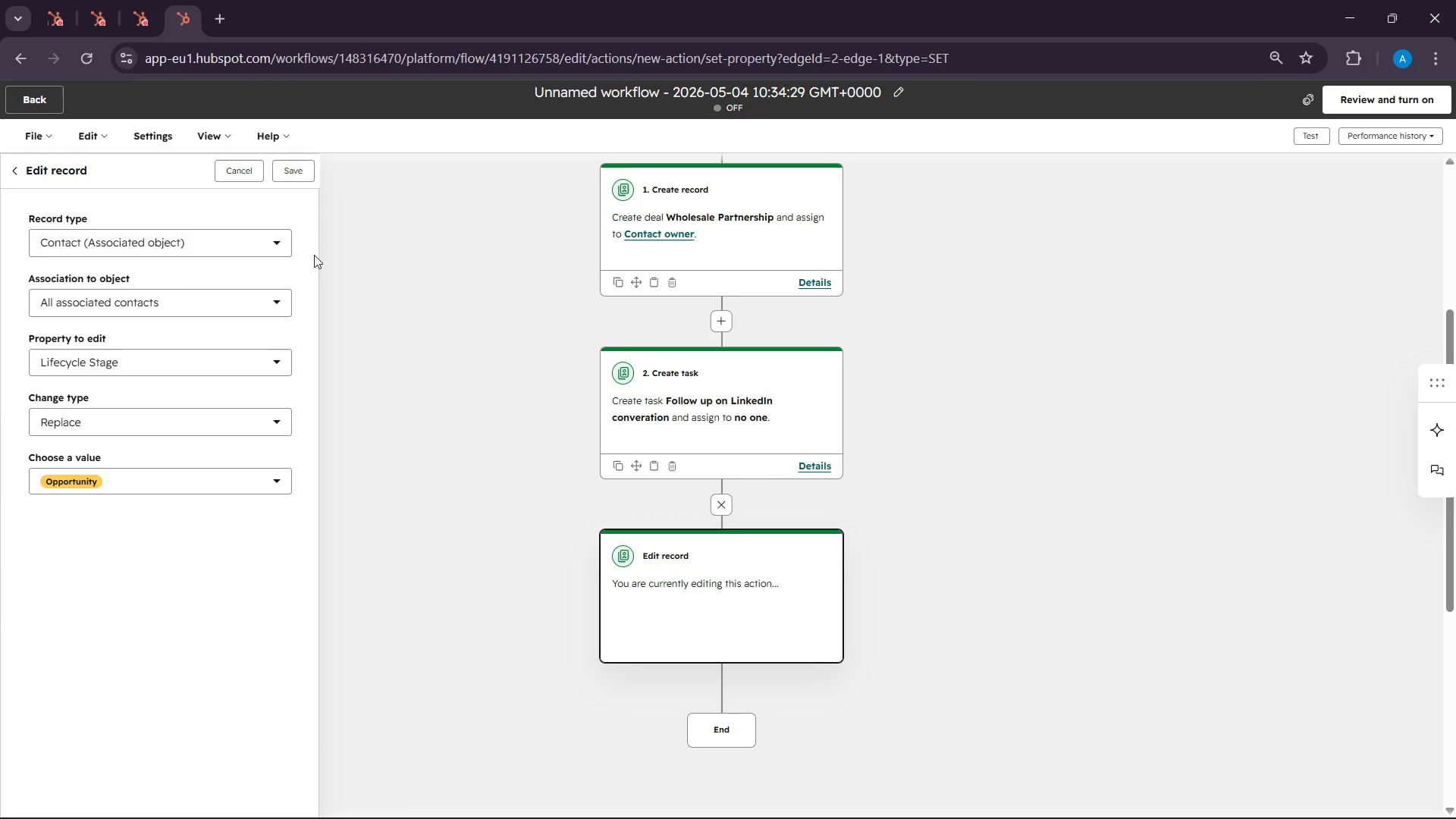 
left_click([309, 164])
 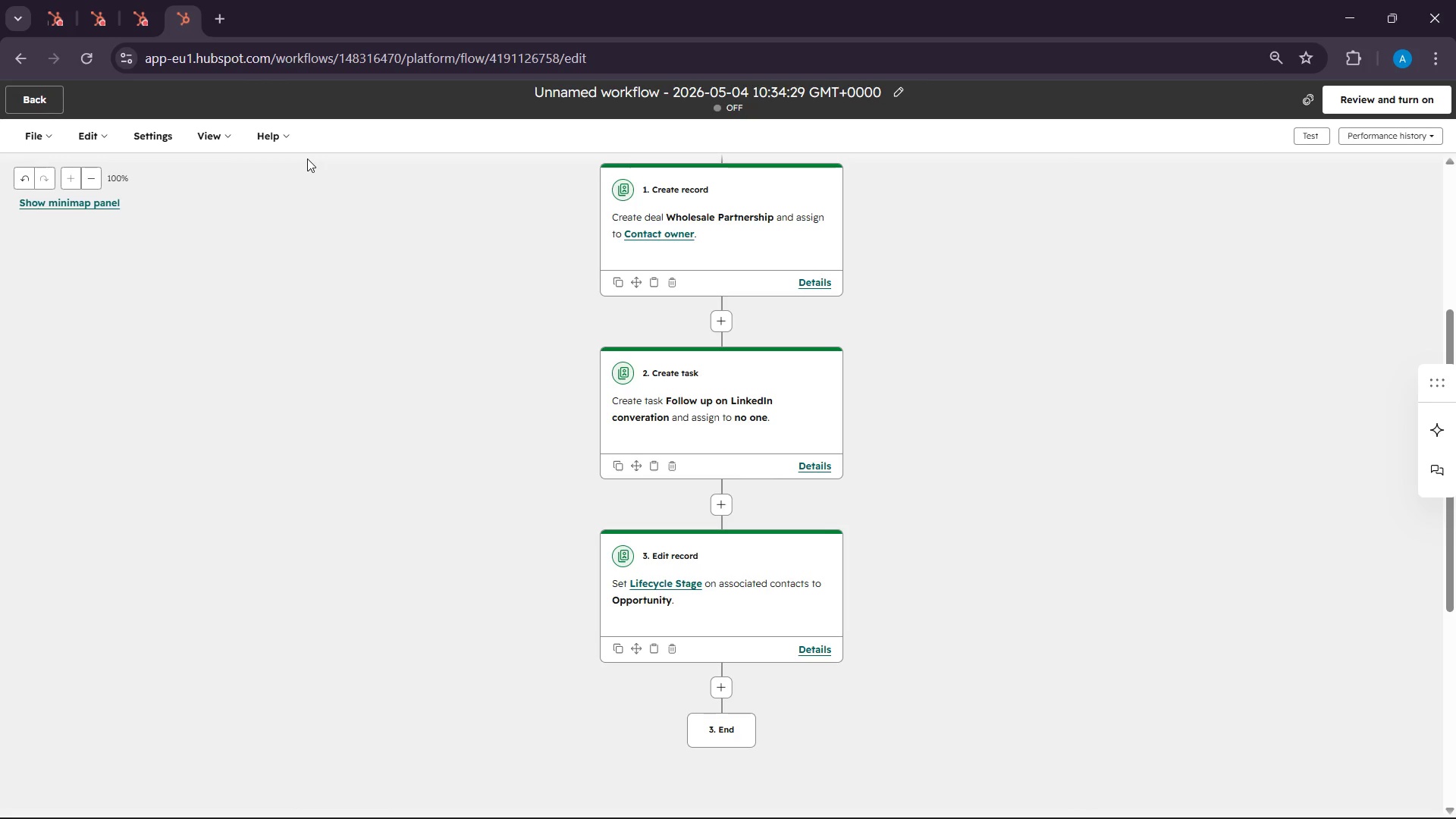 
wait(25.94)
 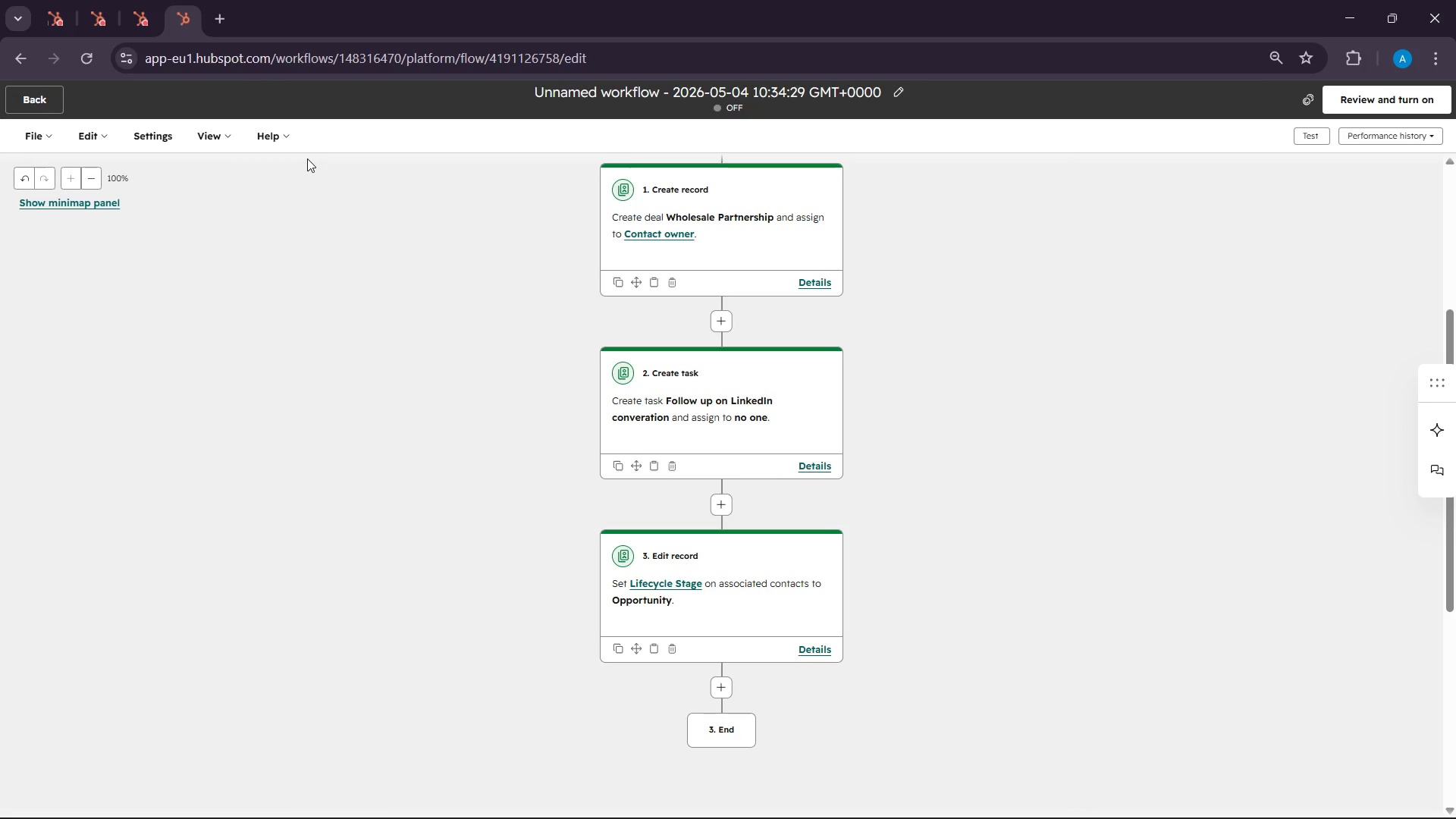 
scroll: coordinate [866, 502], scroll_direction: down, amount: 1.0
 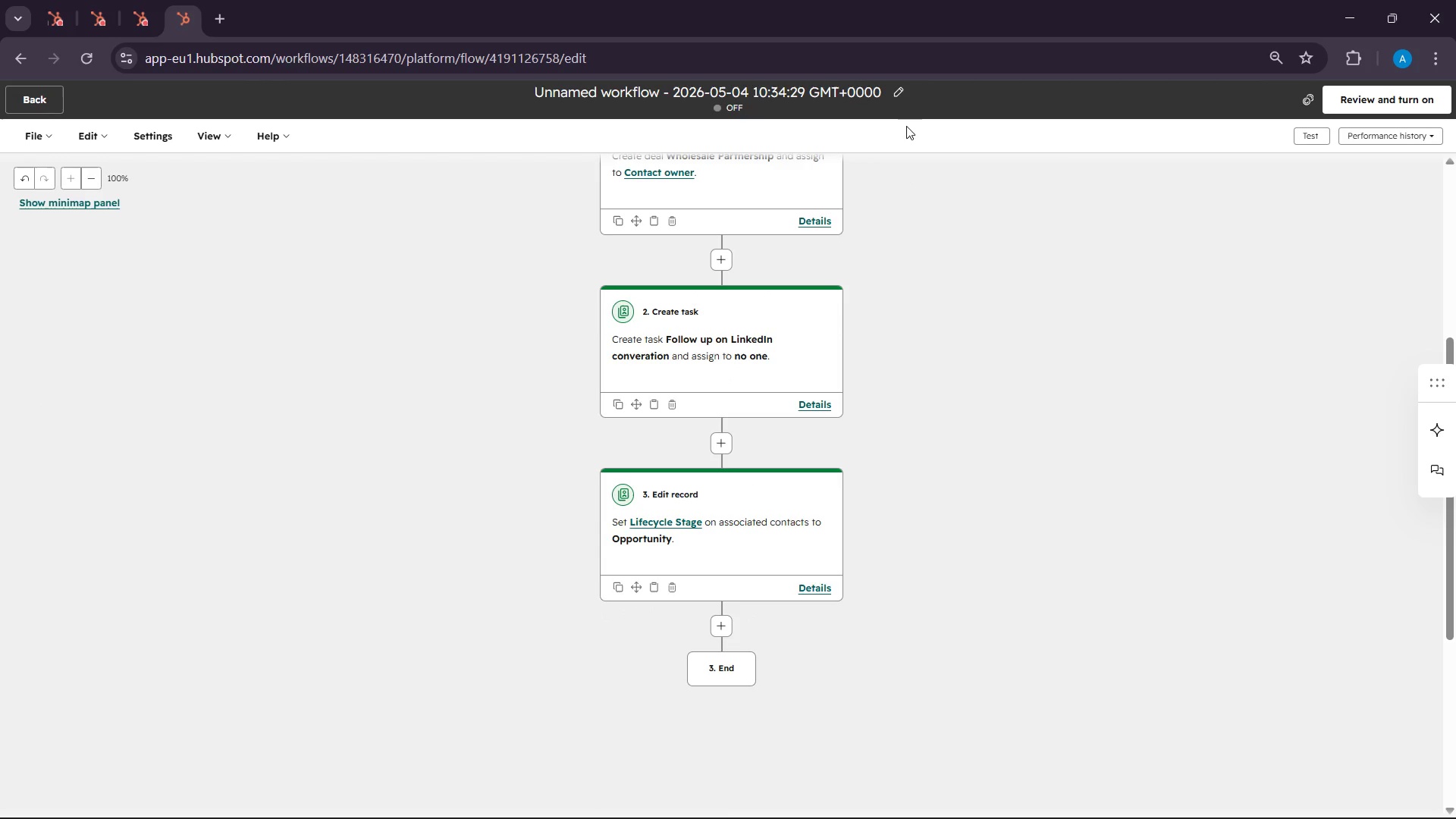 
left_click([900, 94])
 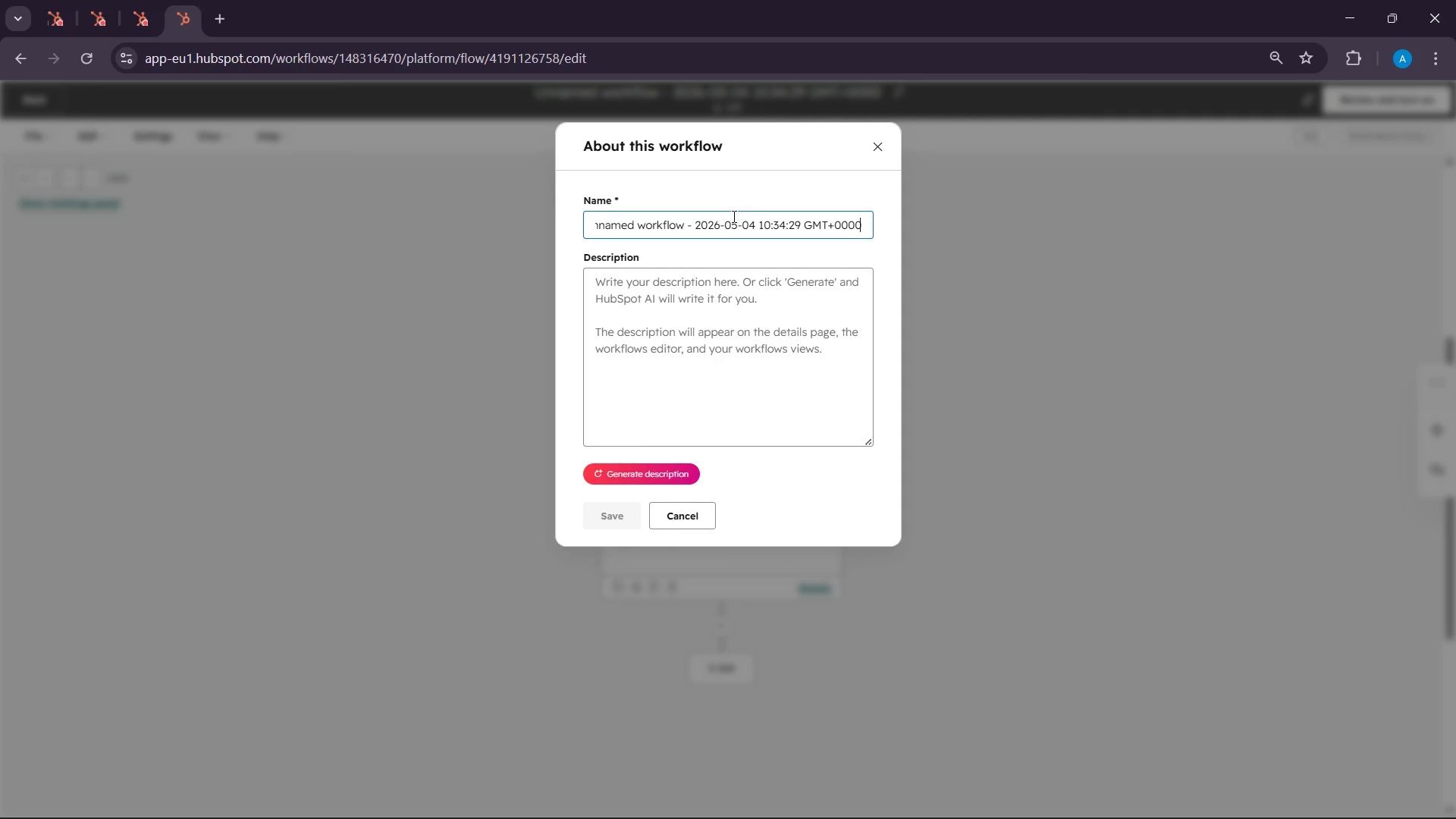 
double_click([733, 219])
 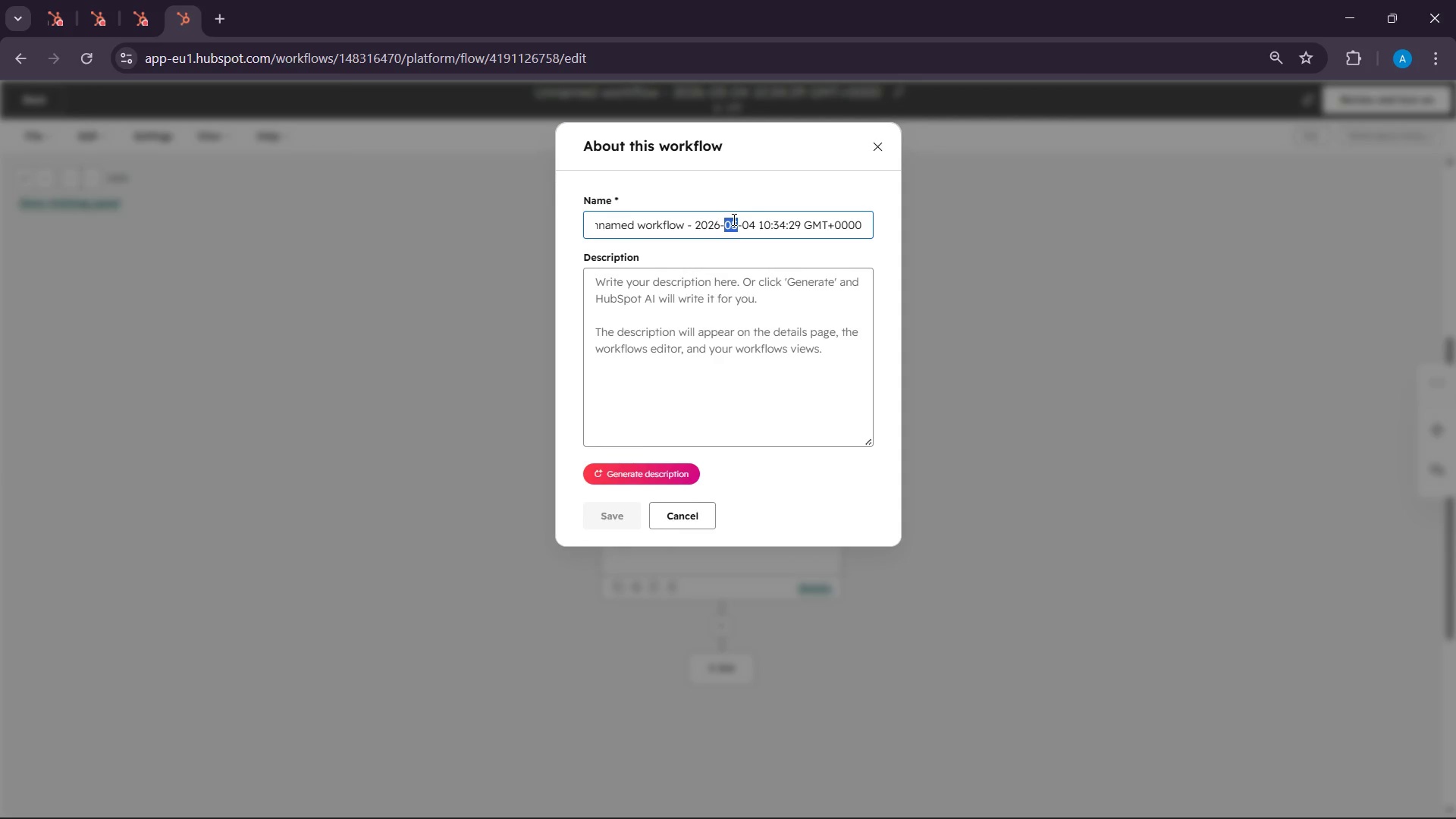 
triple_click([733, 219])
 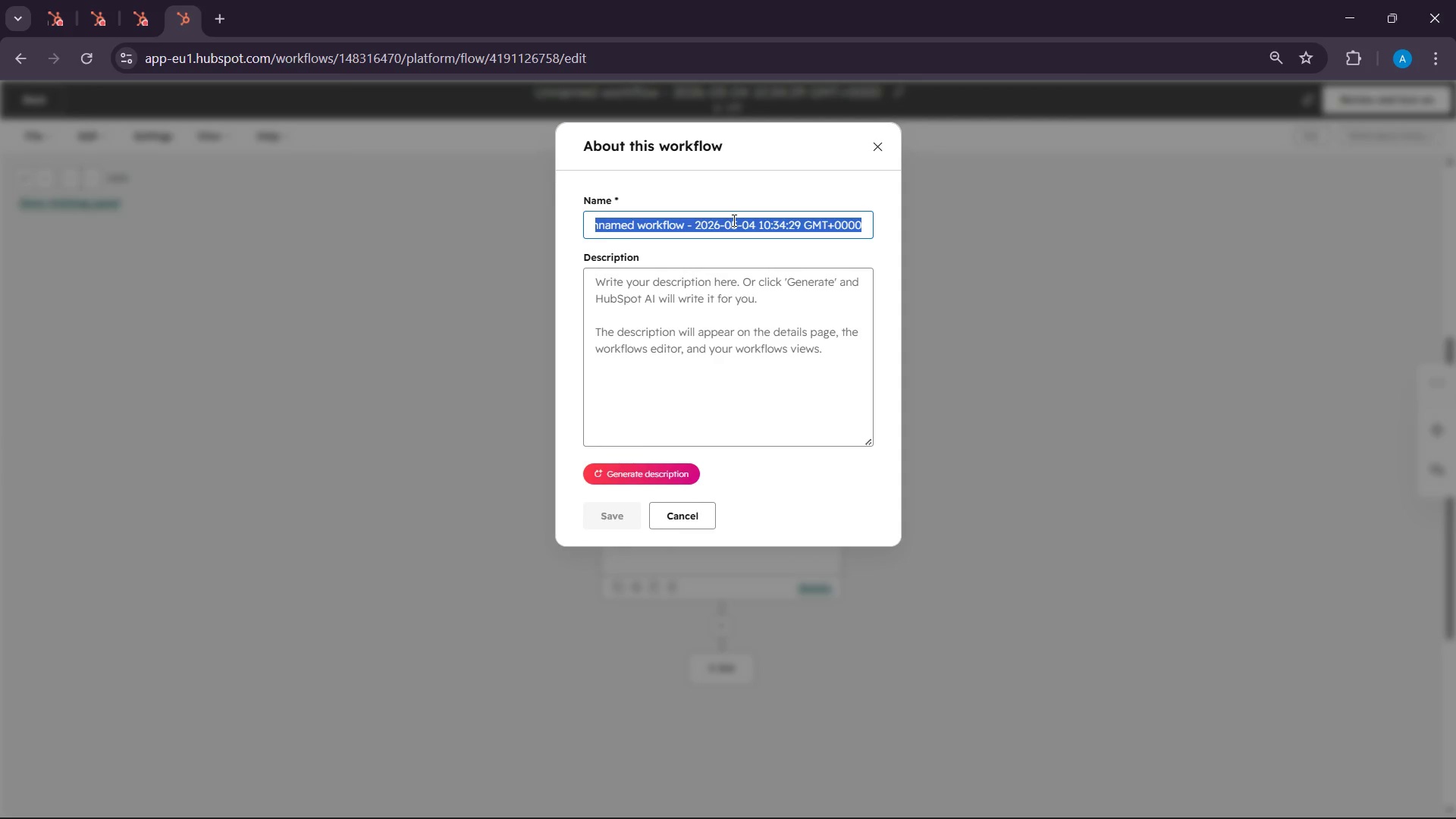 
double_click([733, 220])
 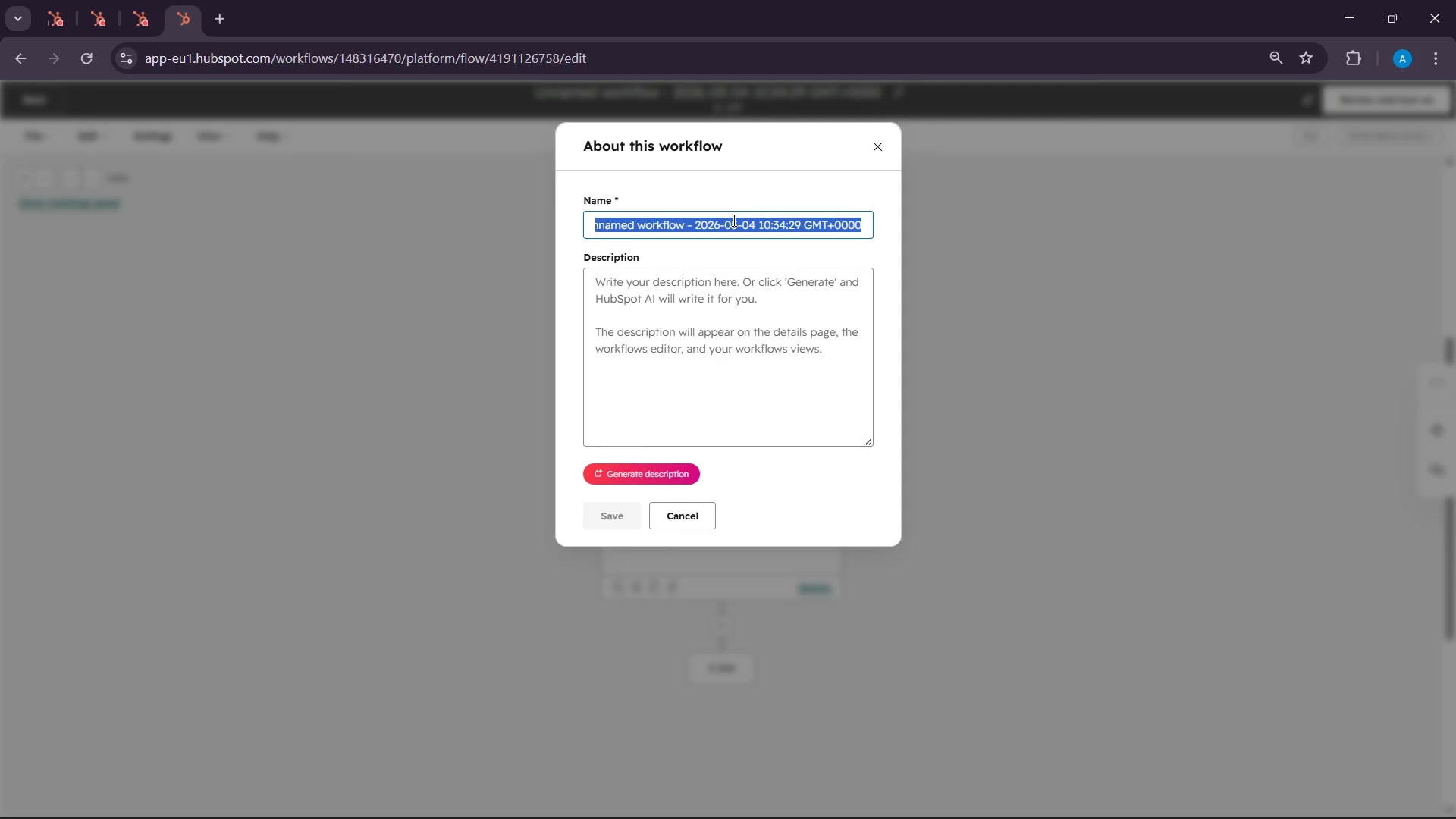 
key(Backspace)
type(nkedn Outreach Bouti)
 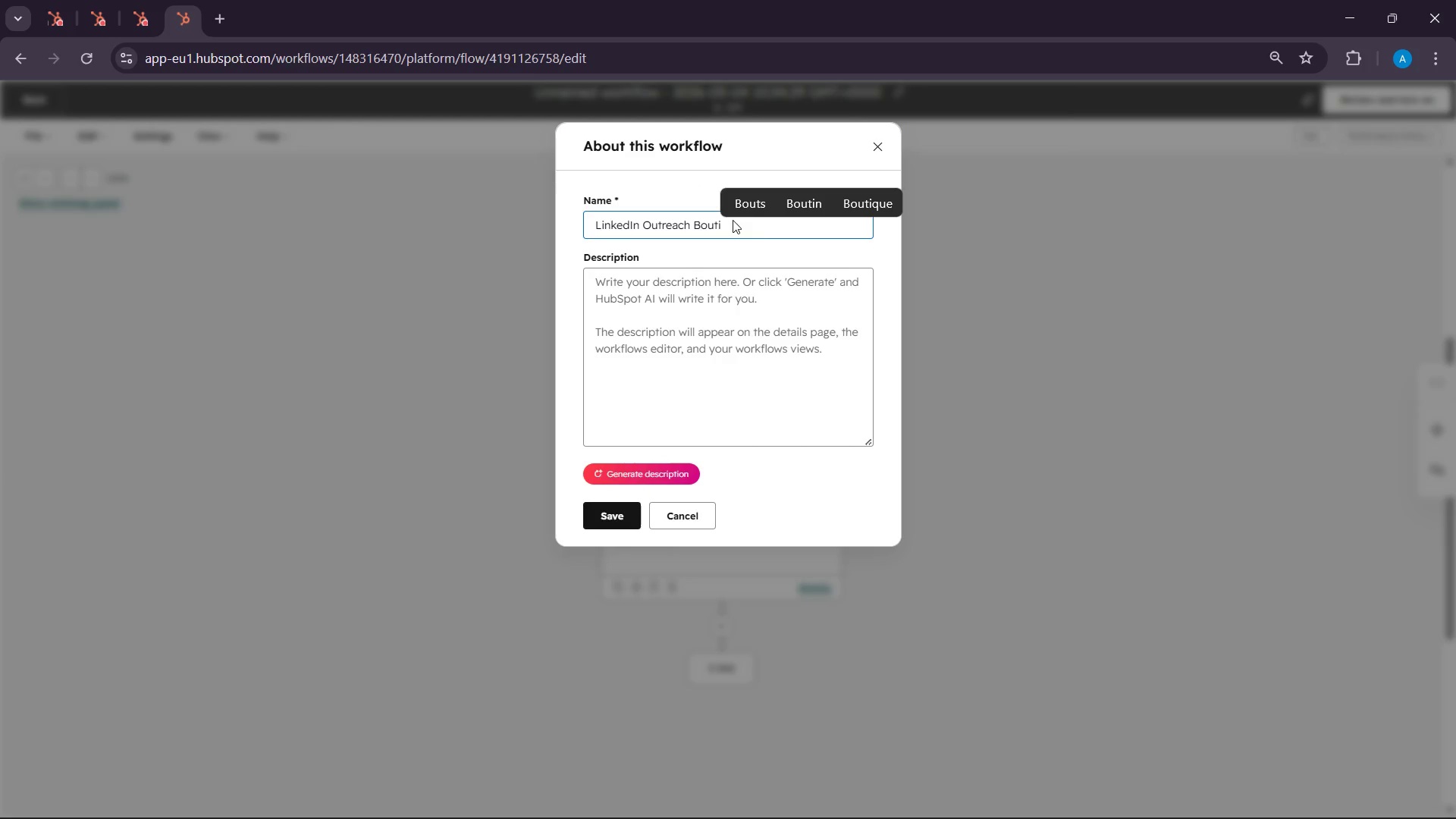 
hold_key(key=L, duration=12.12)
 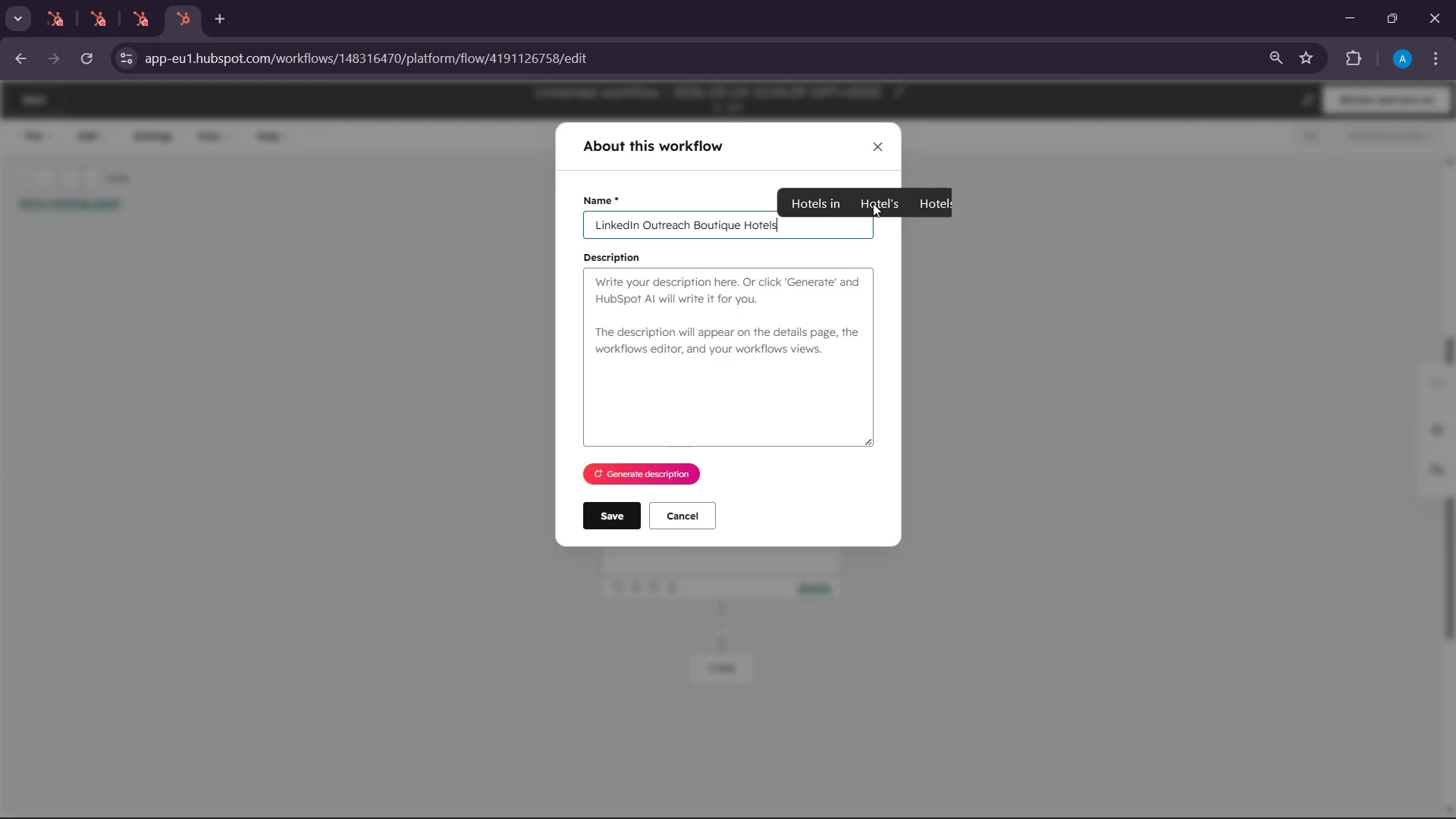 
left_click([873, 203])
 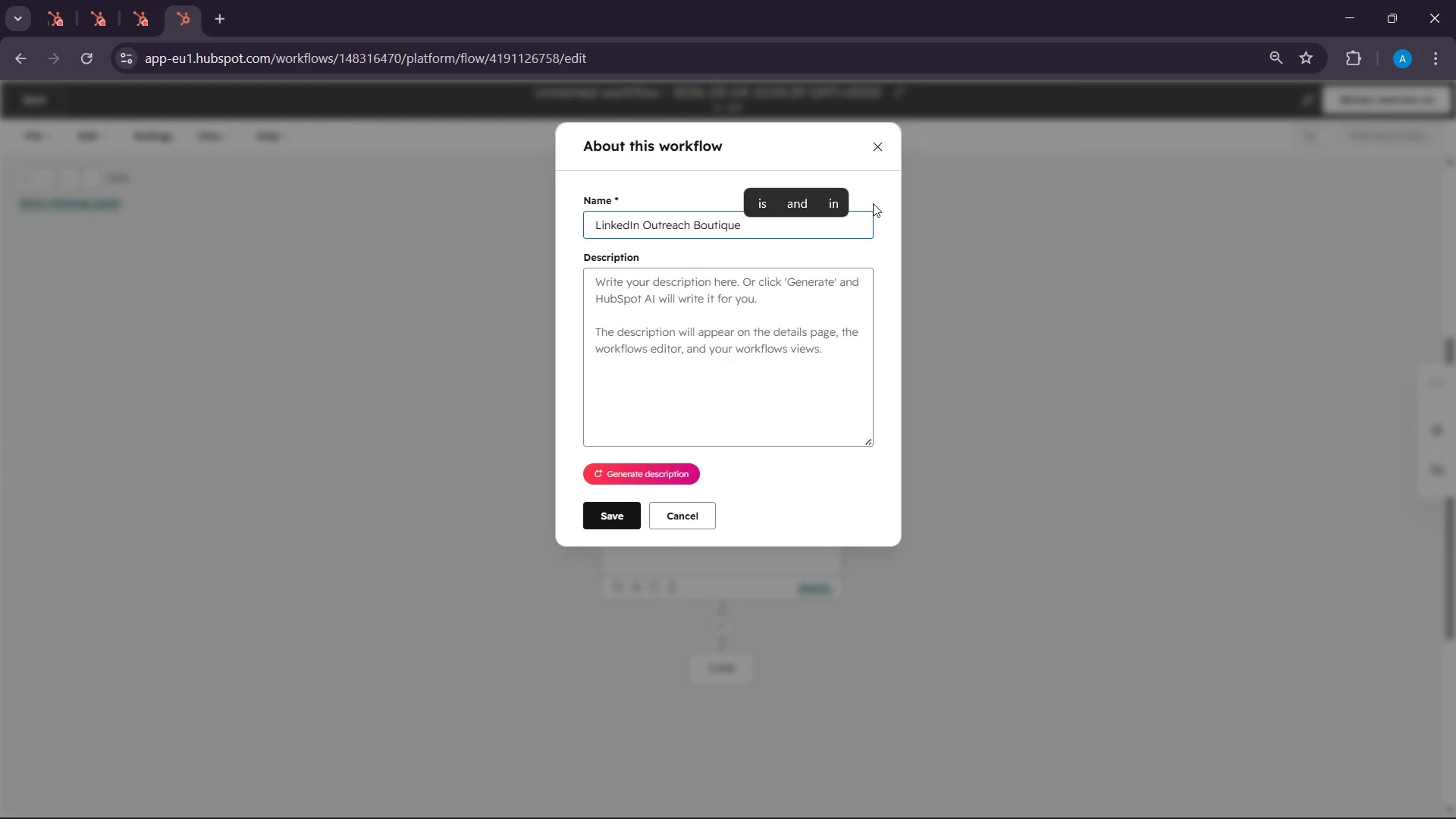 
type(Hotes)
 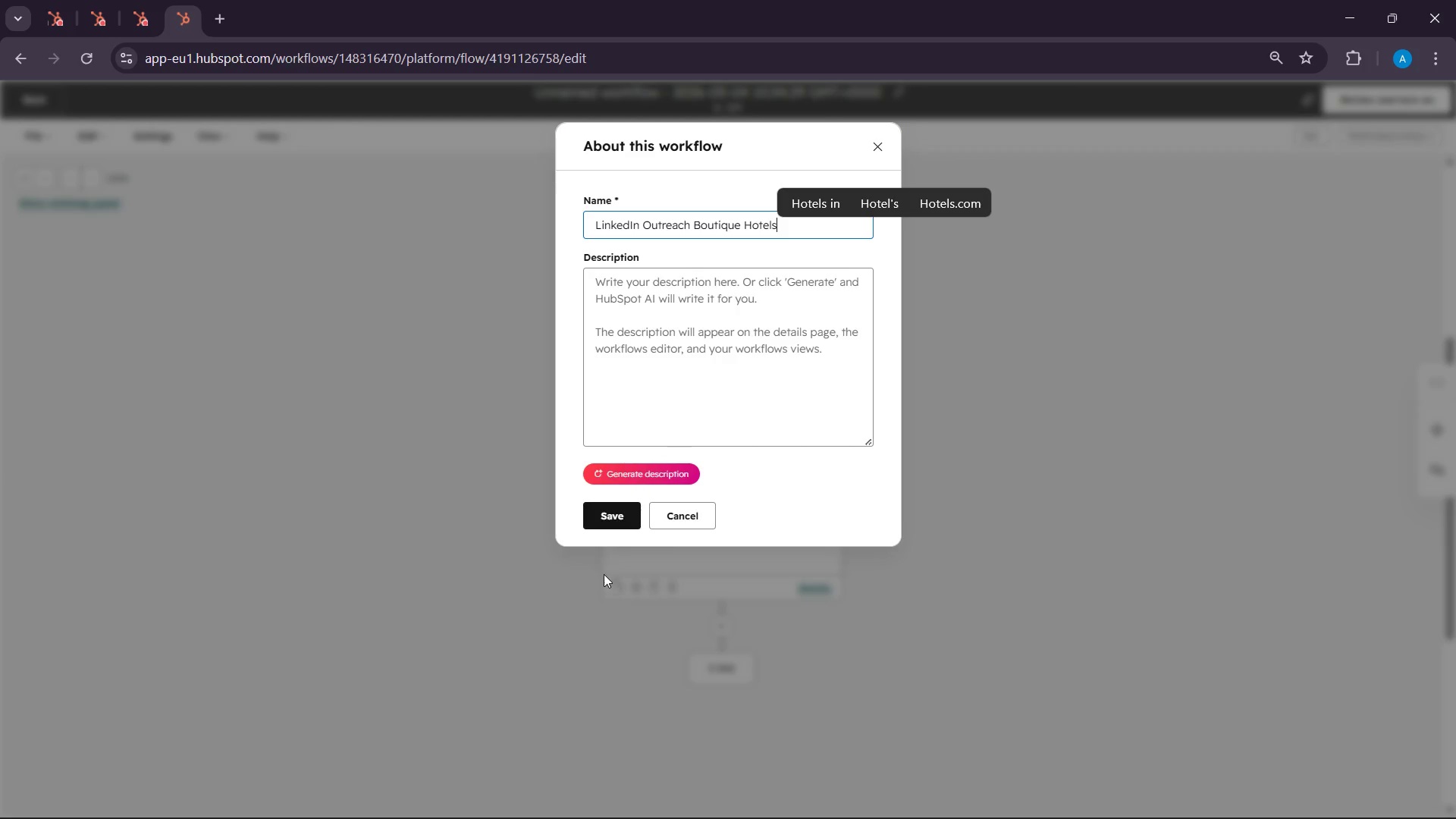 
left_click([607, 509])
 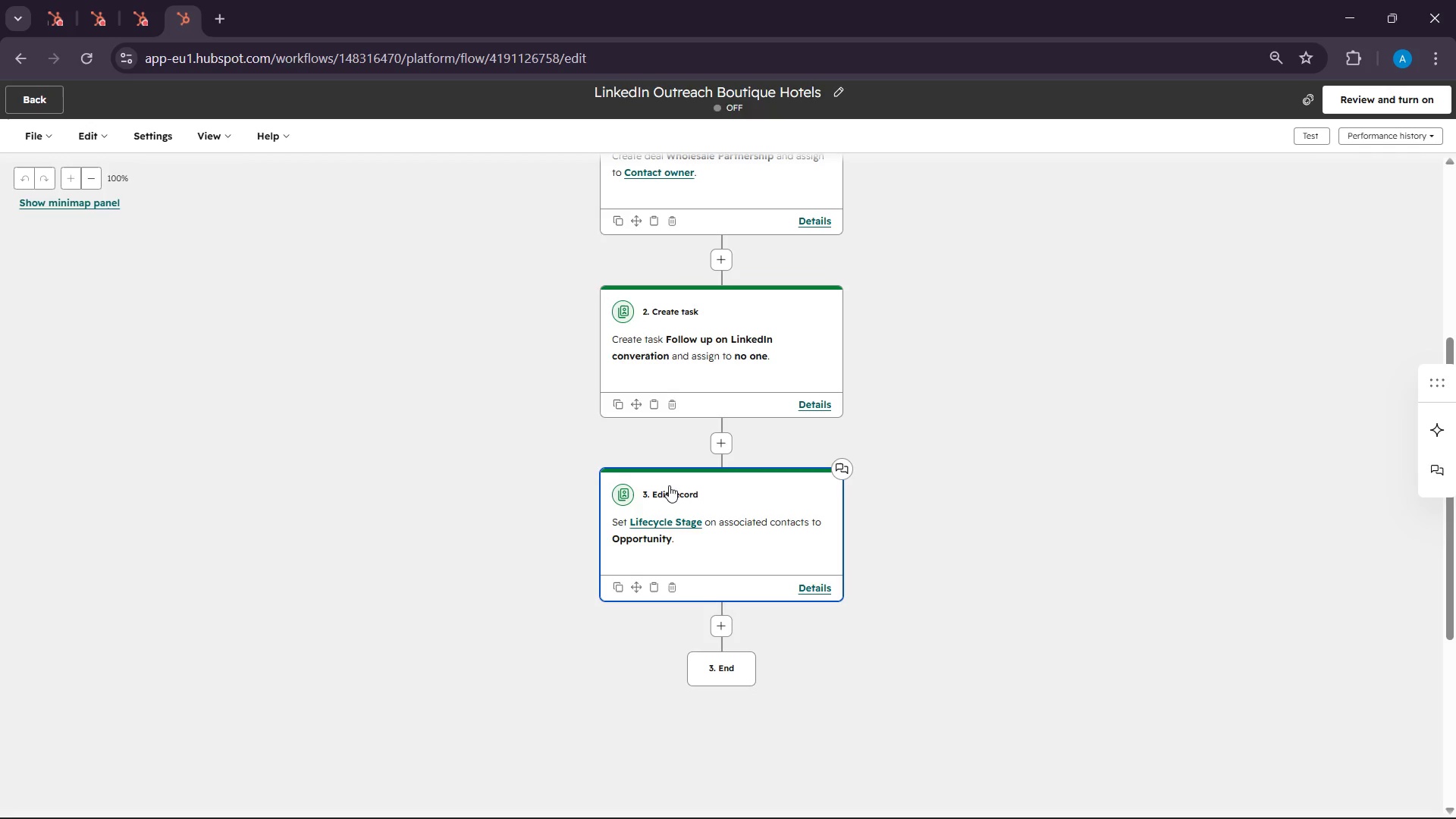 
scroll: coordinate [723, 557], scroll_direction: up, amount: 13.0
 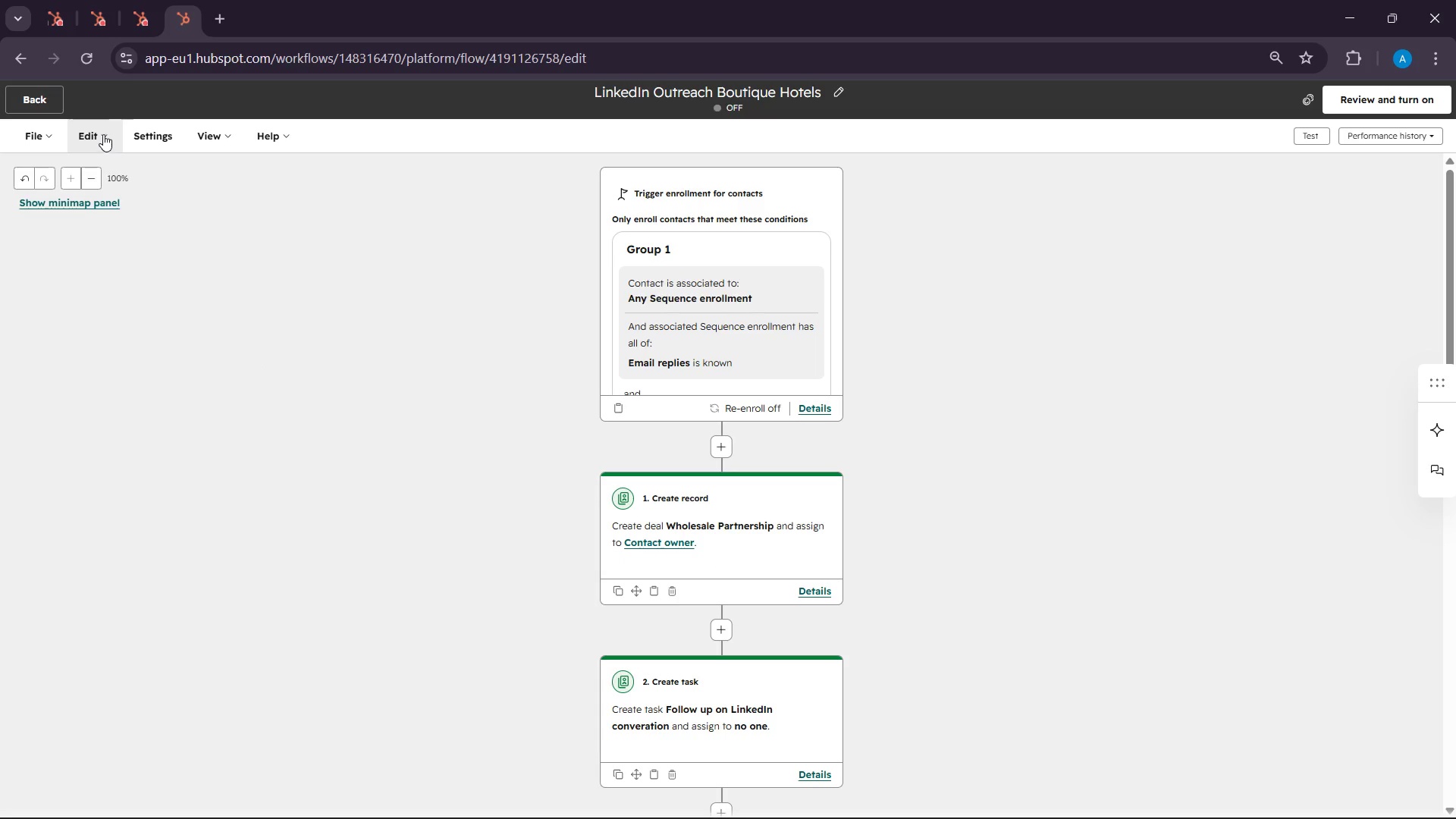 
left_click([103, 134])
 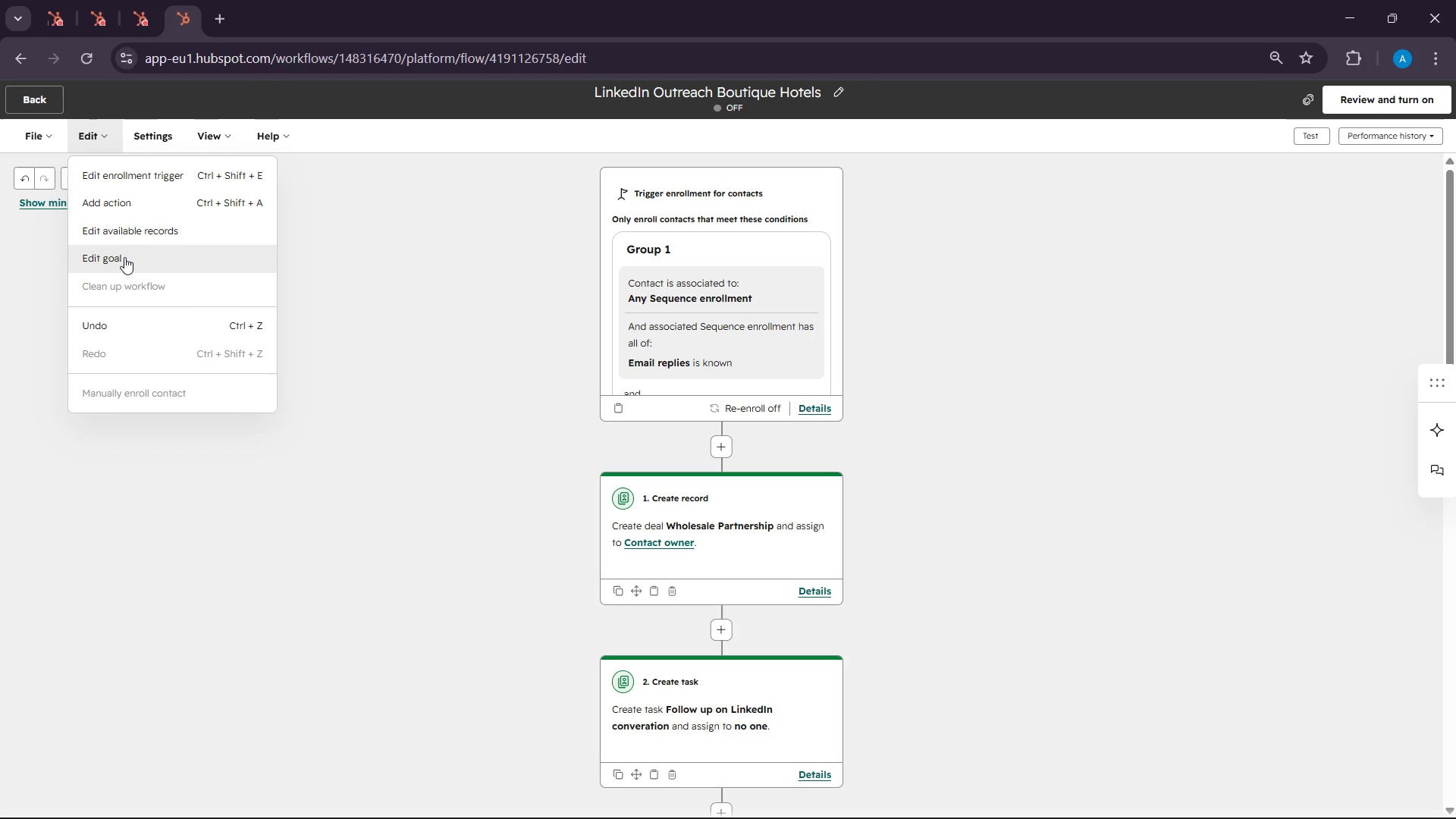 
left_click([124, 257])
 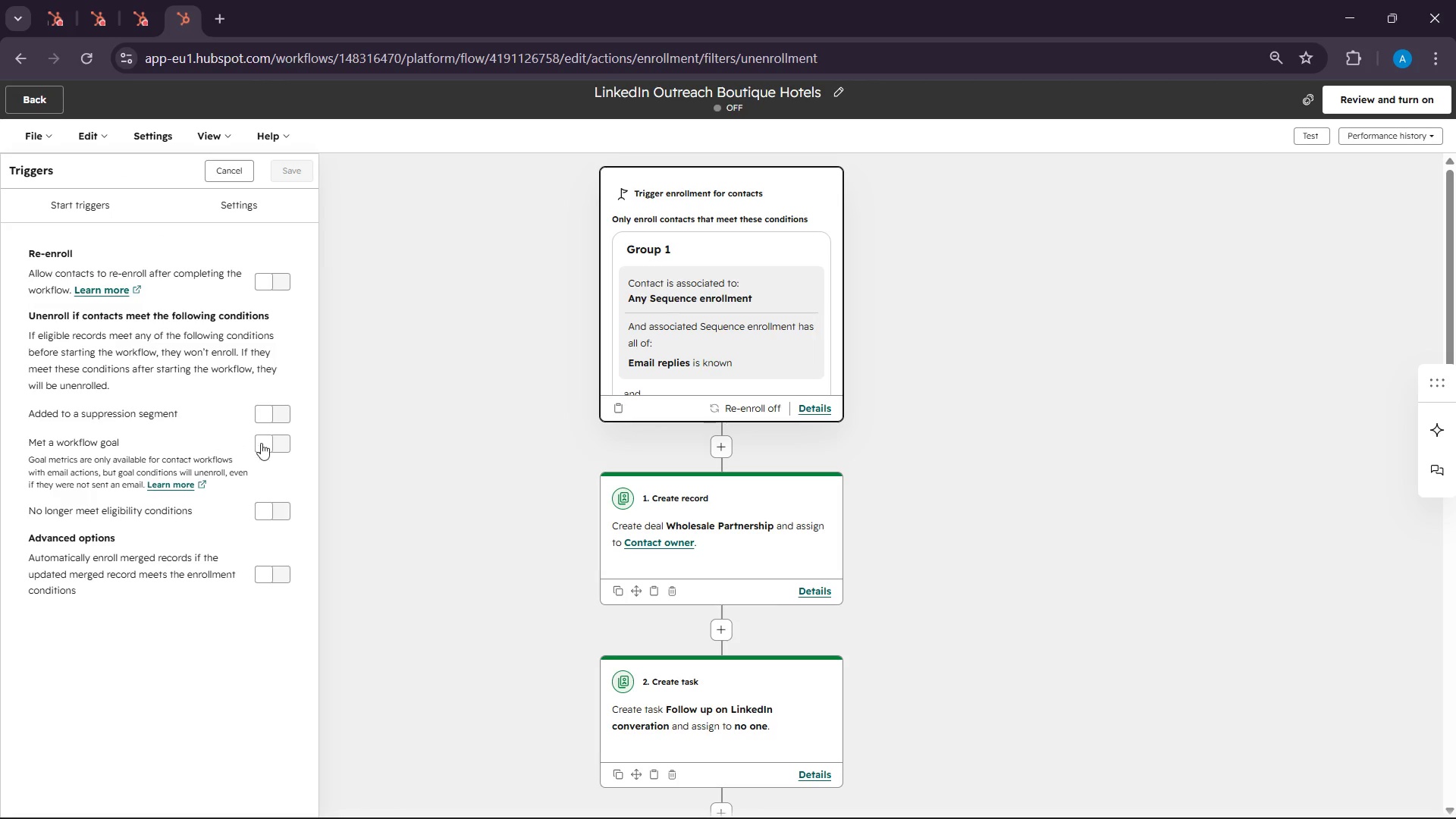 
left_click([278, 443])
 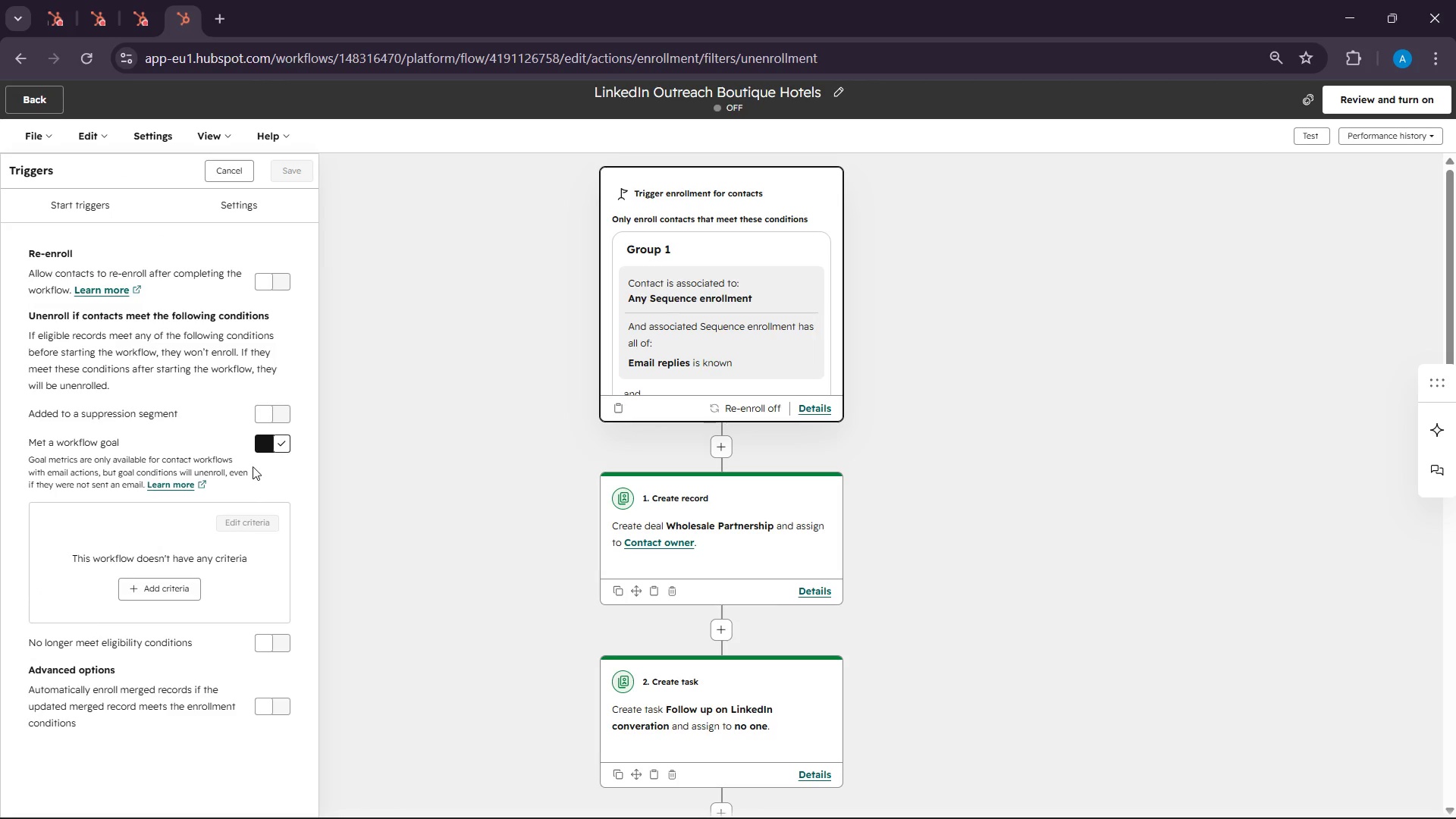 
scroll: coordinate [244, 479], scroll_direction: down, amount: 1.0
 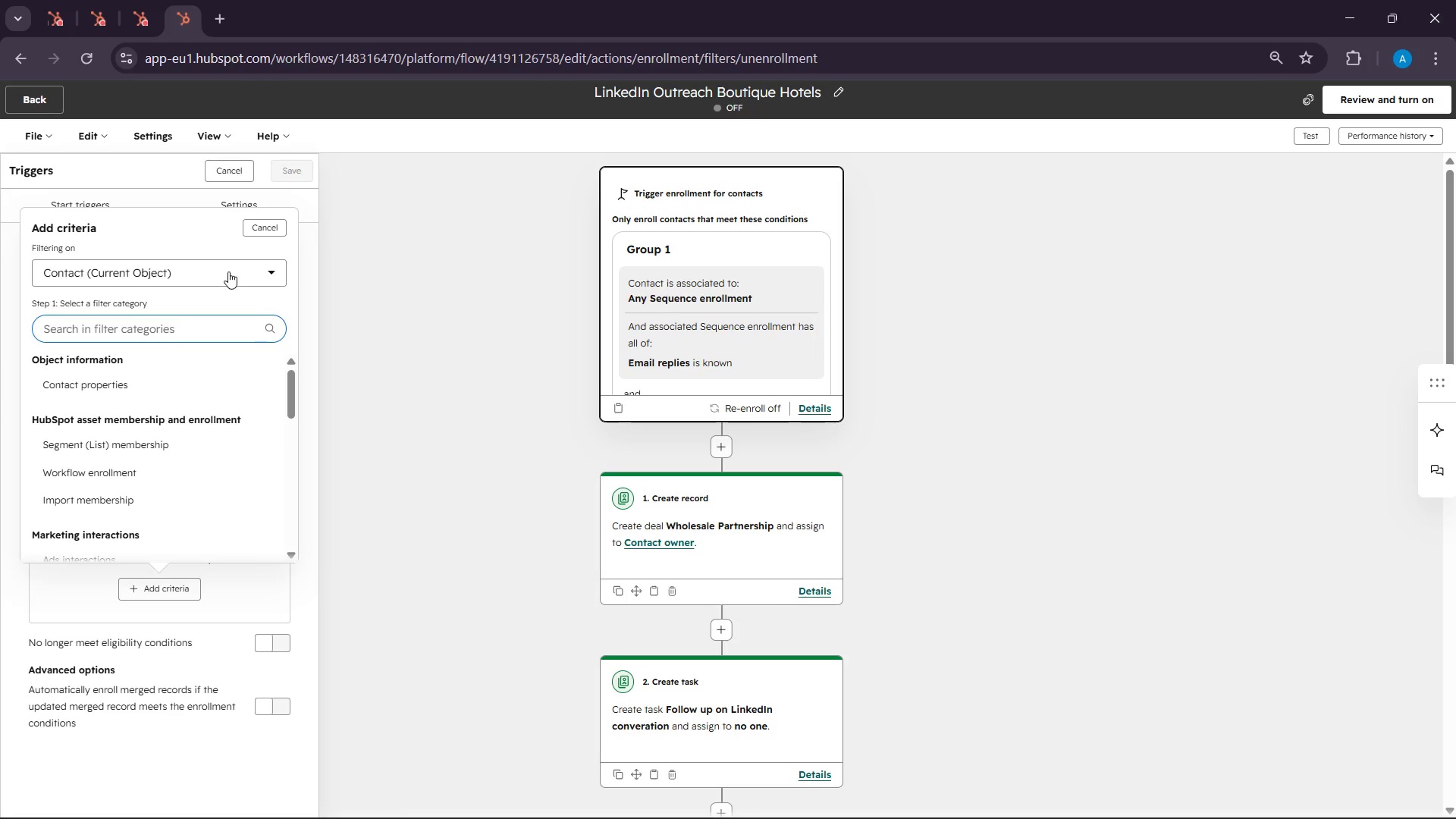 
wait(5.96)
 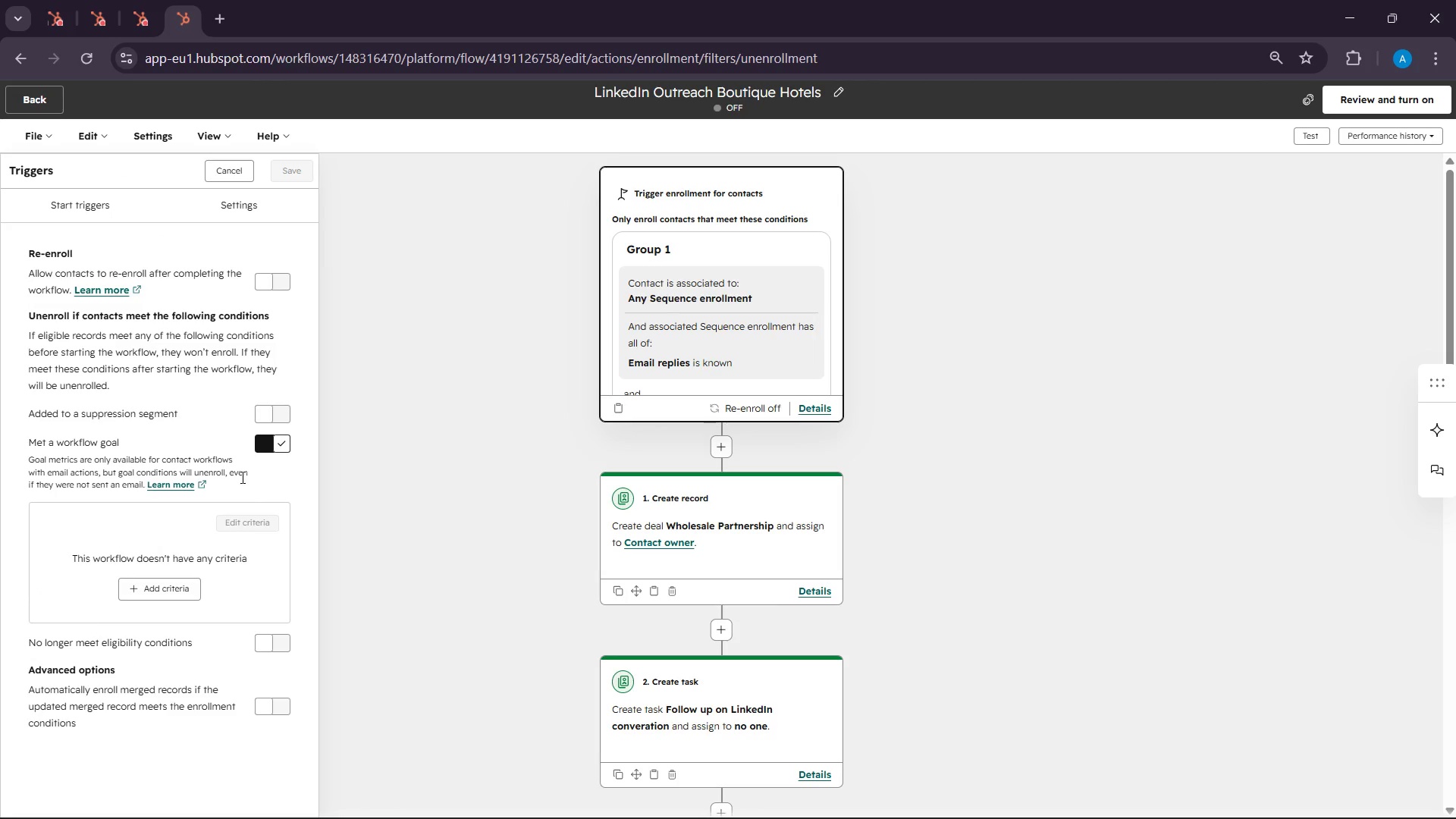 
left_click([228, 271])
 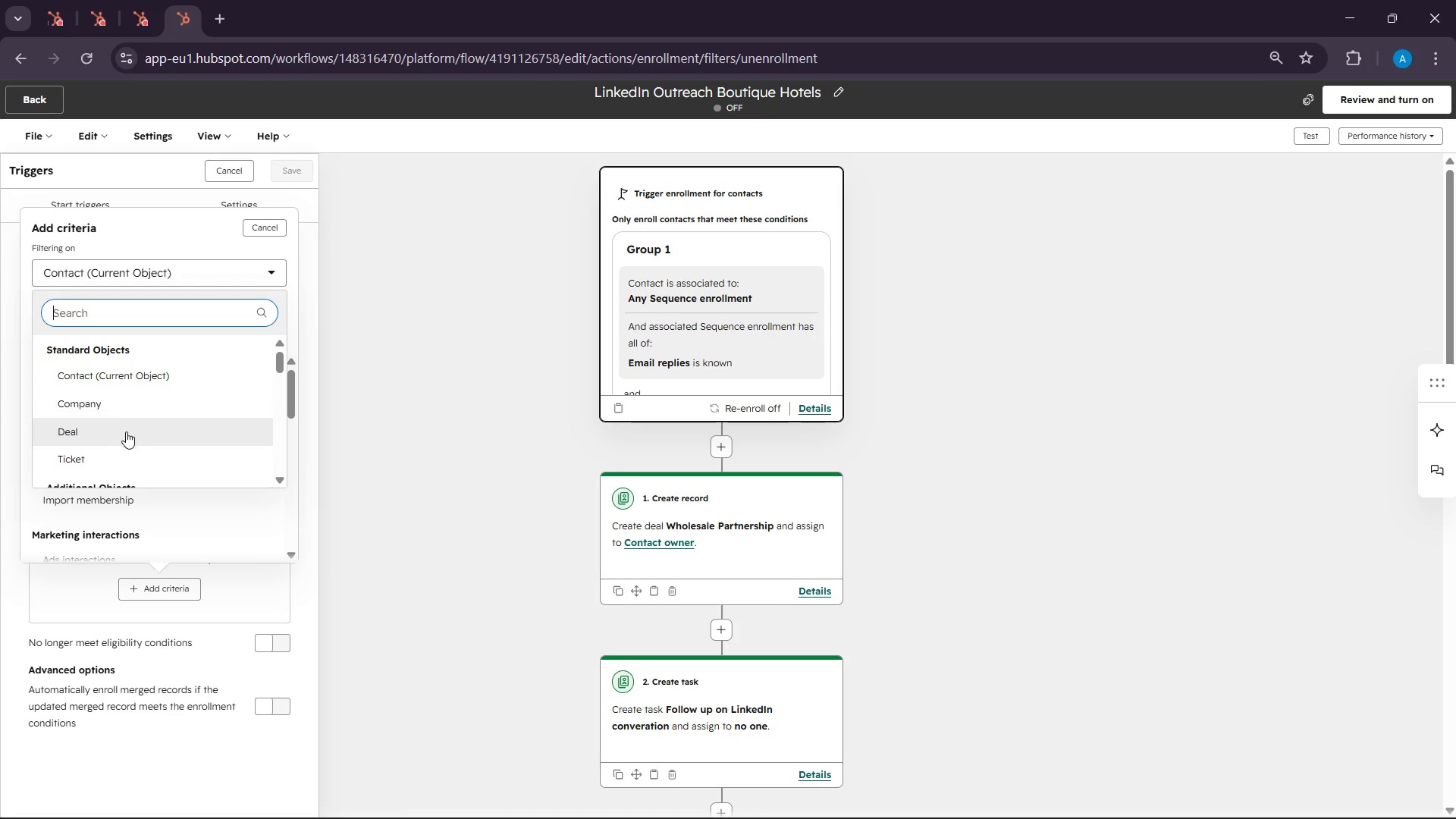 
left_click([126, 431])
 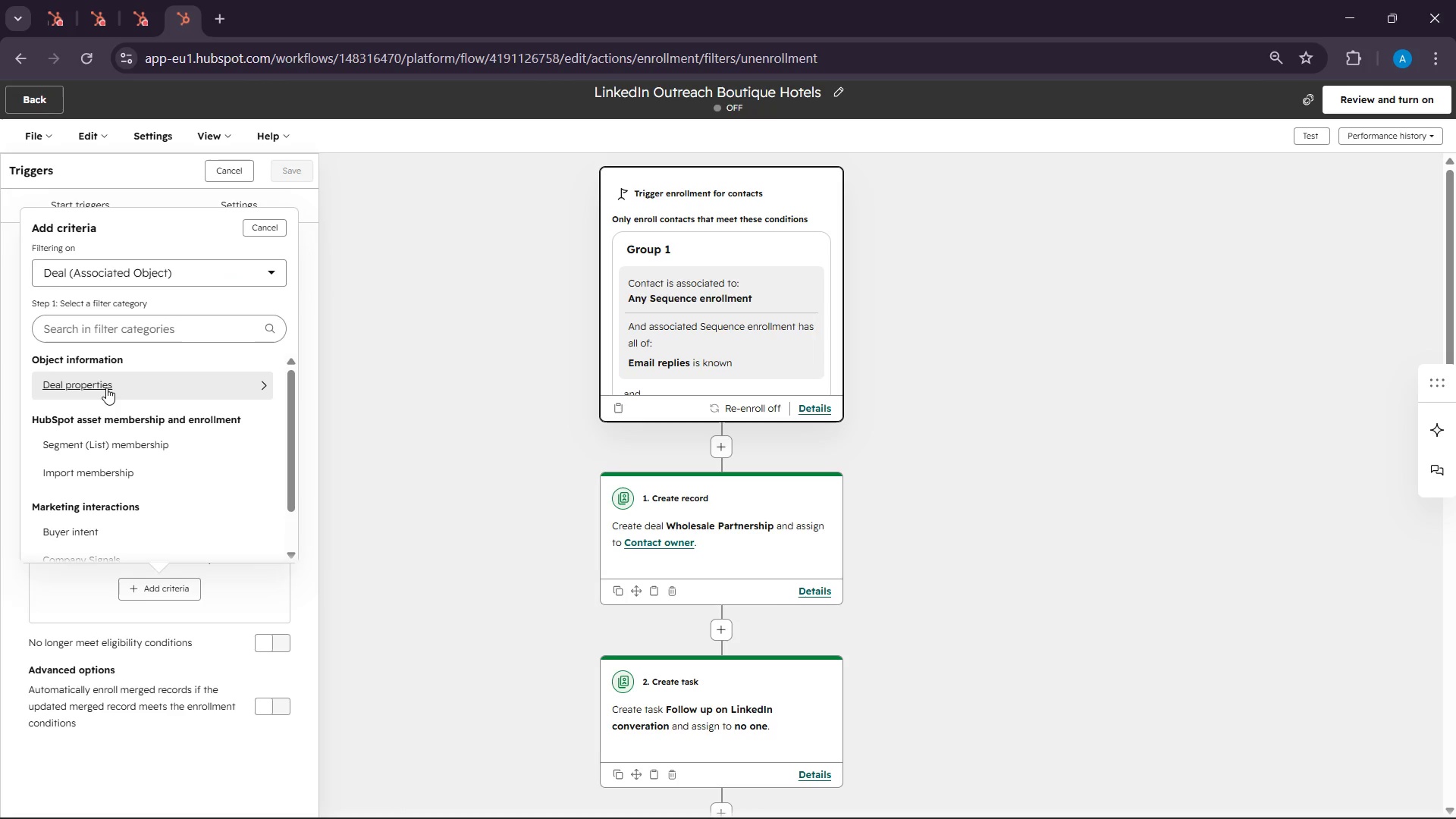 
left_click([106, 388])
 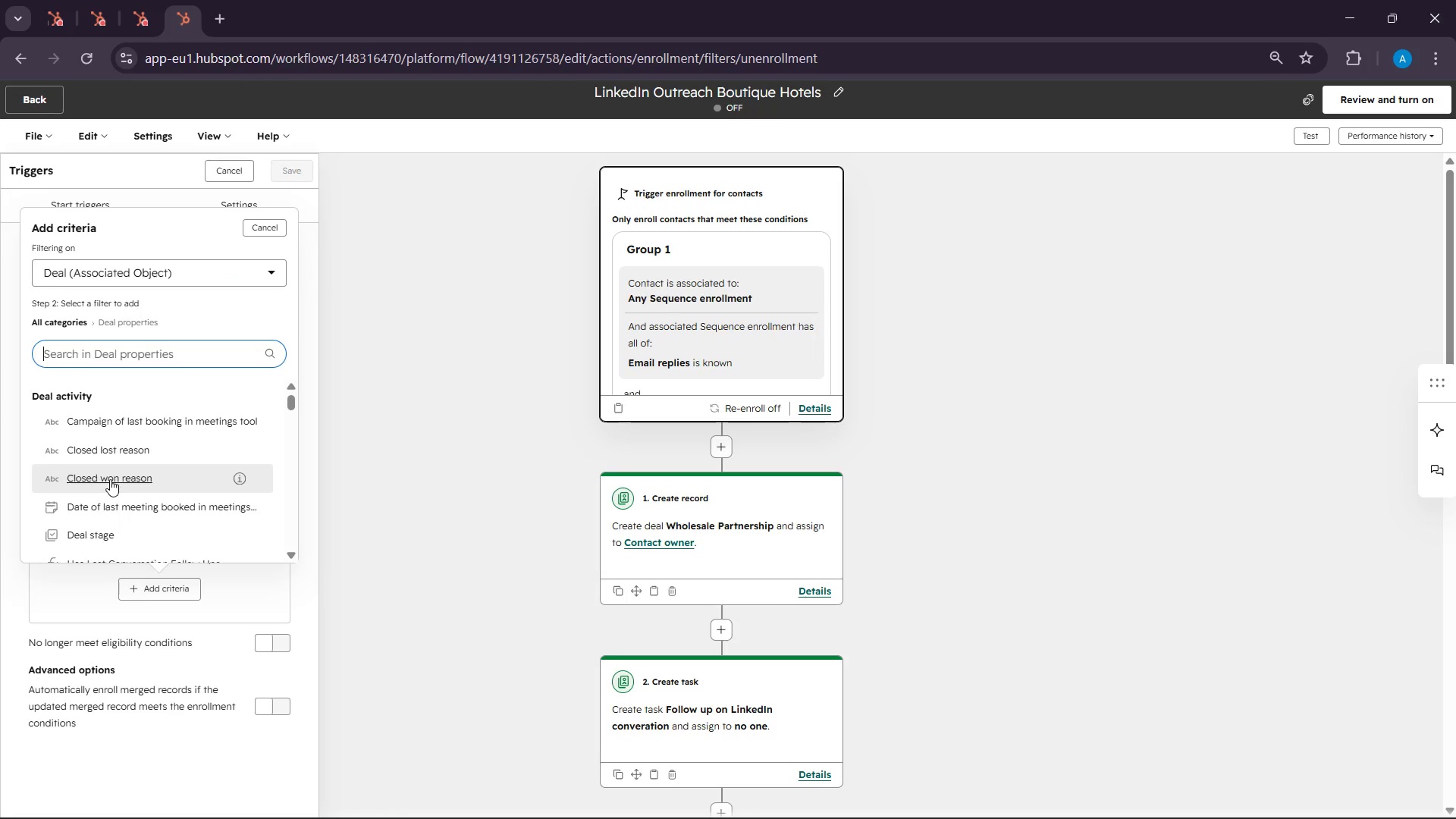 
scroll: coordinate [110, 479], scroll_direction: down, amount: 1.0
 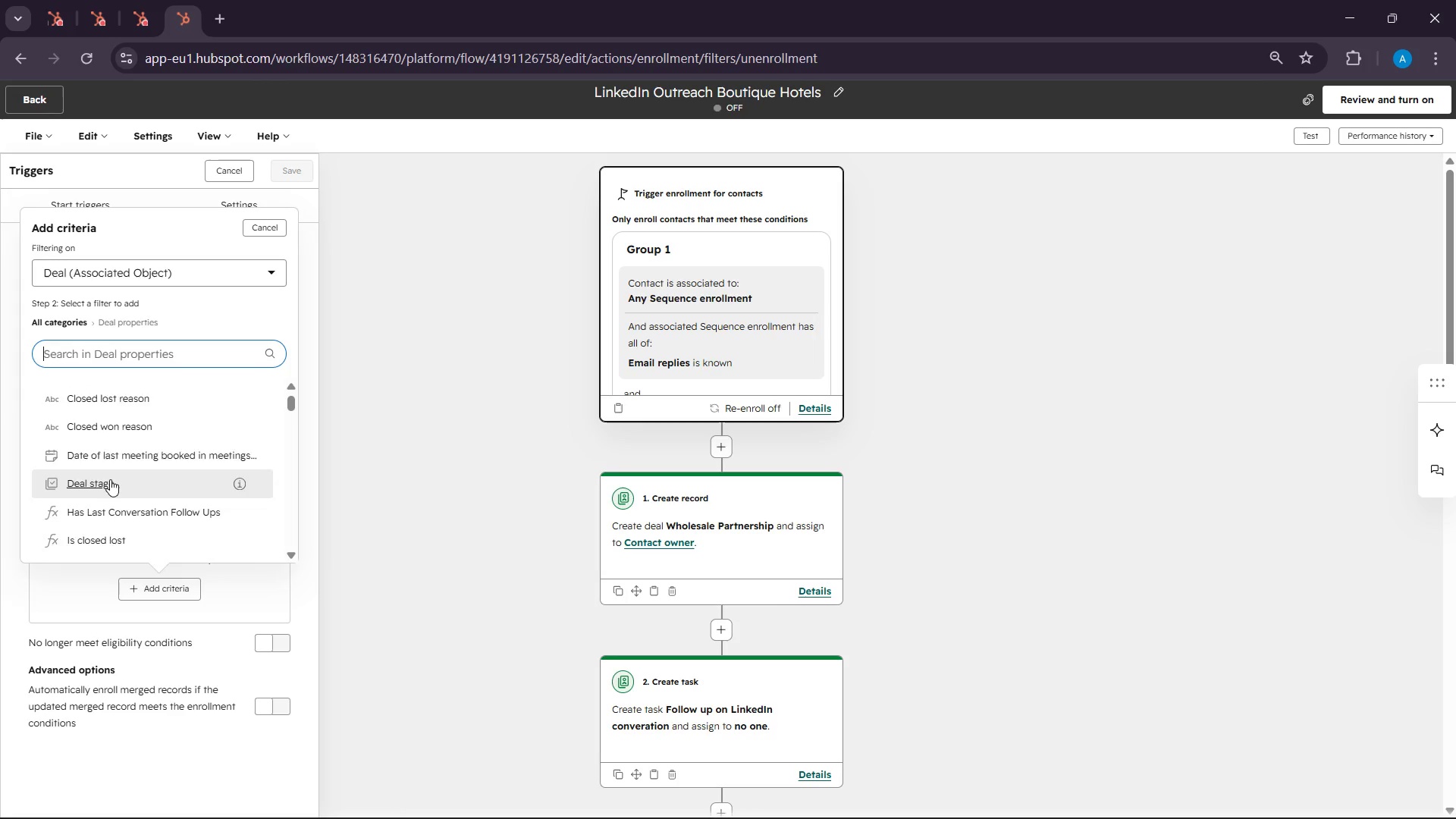 
scroll: coordinate [110, 479], scroll_direction: up, amount: 1.0
 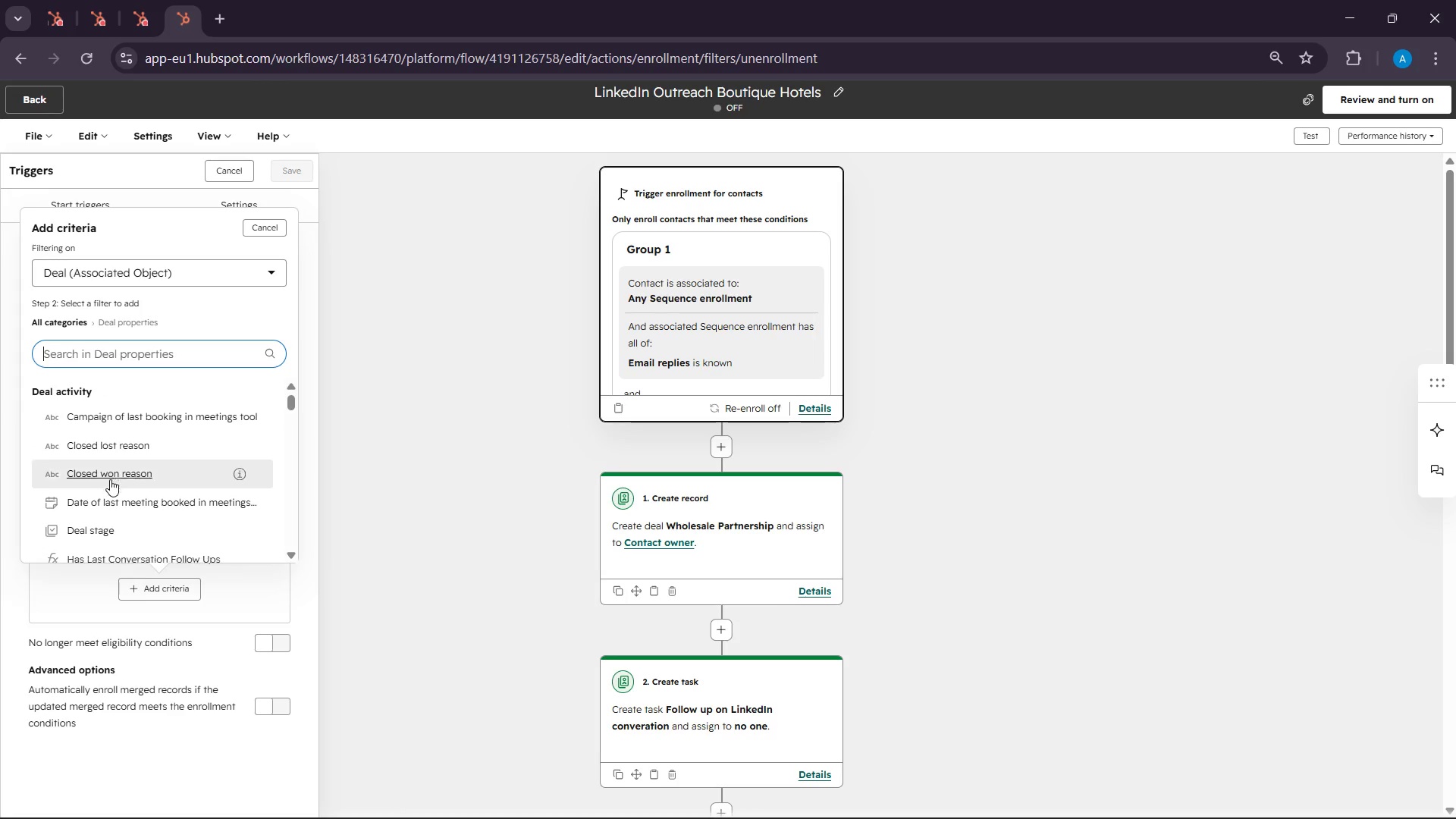 
scroll: coordinate [110, 479], scroll_direction: down, amount: 2.0
 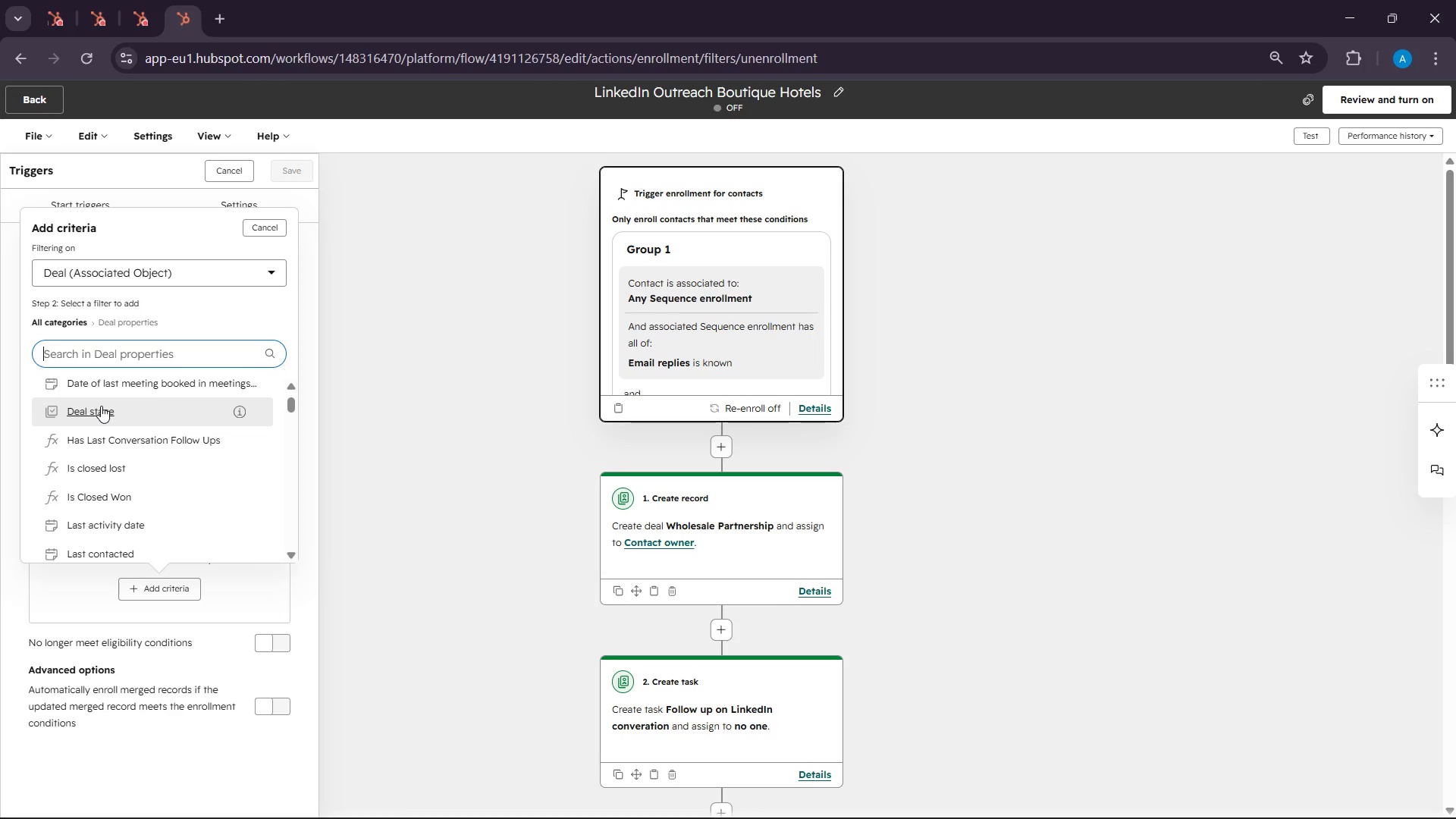 
wait(20.34)
 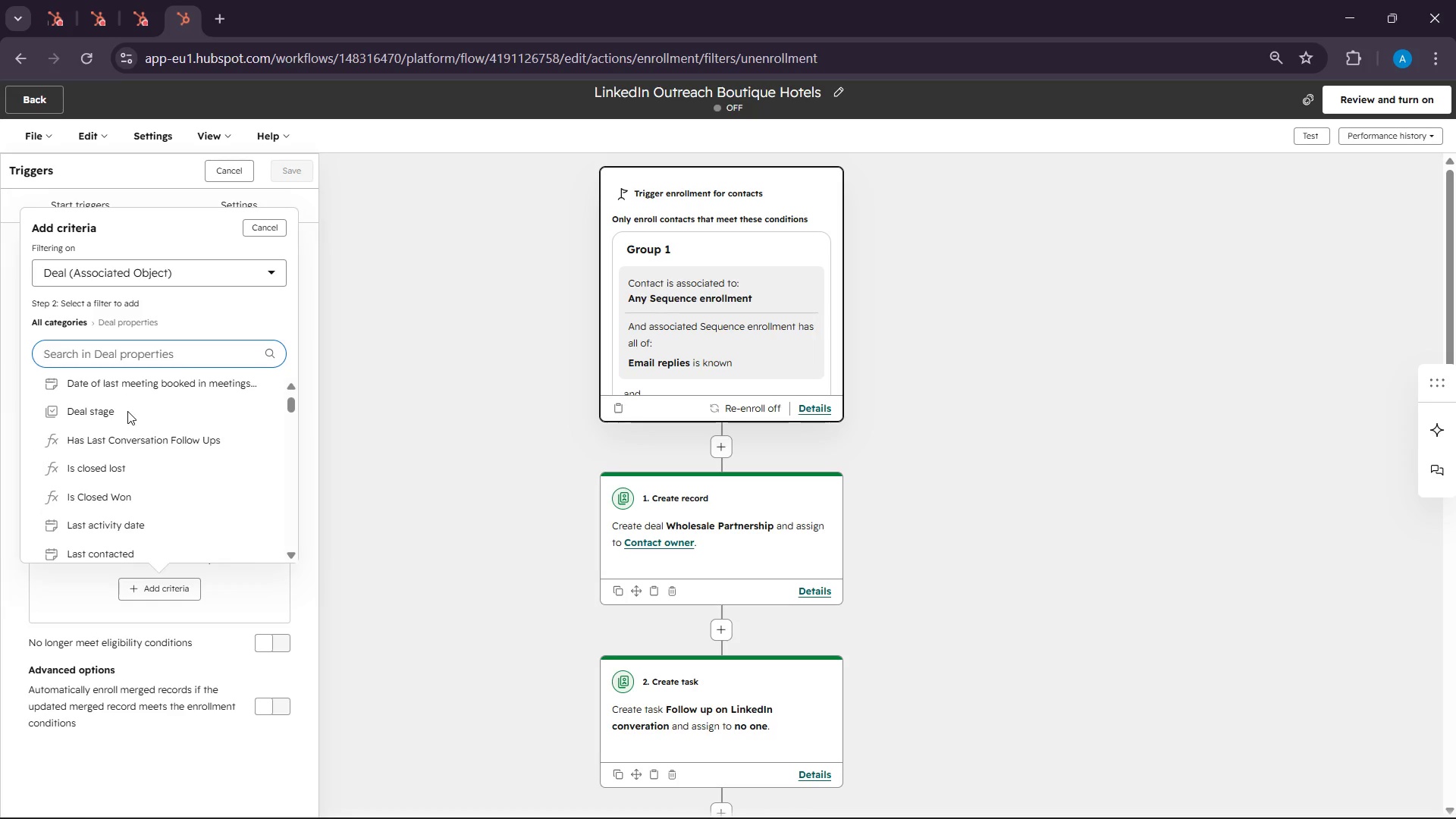 
left_click([127, 411])
 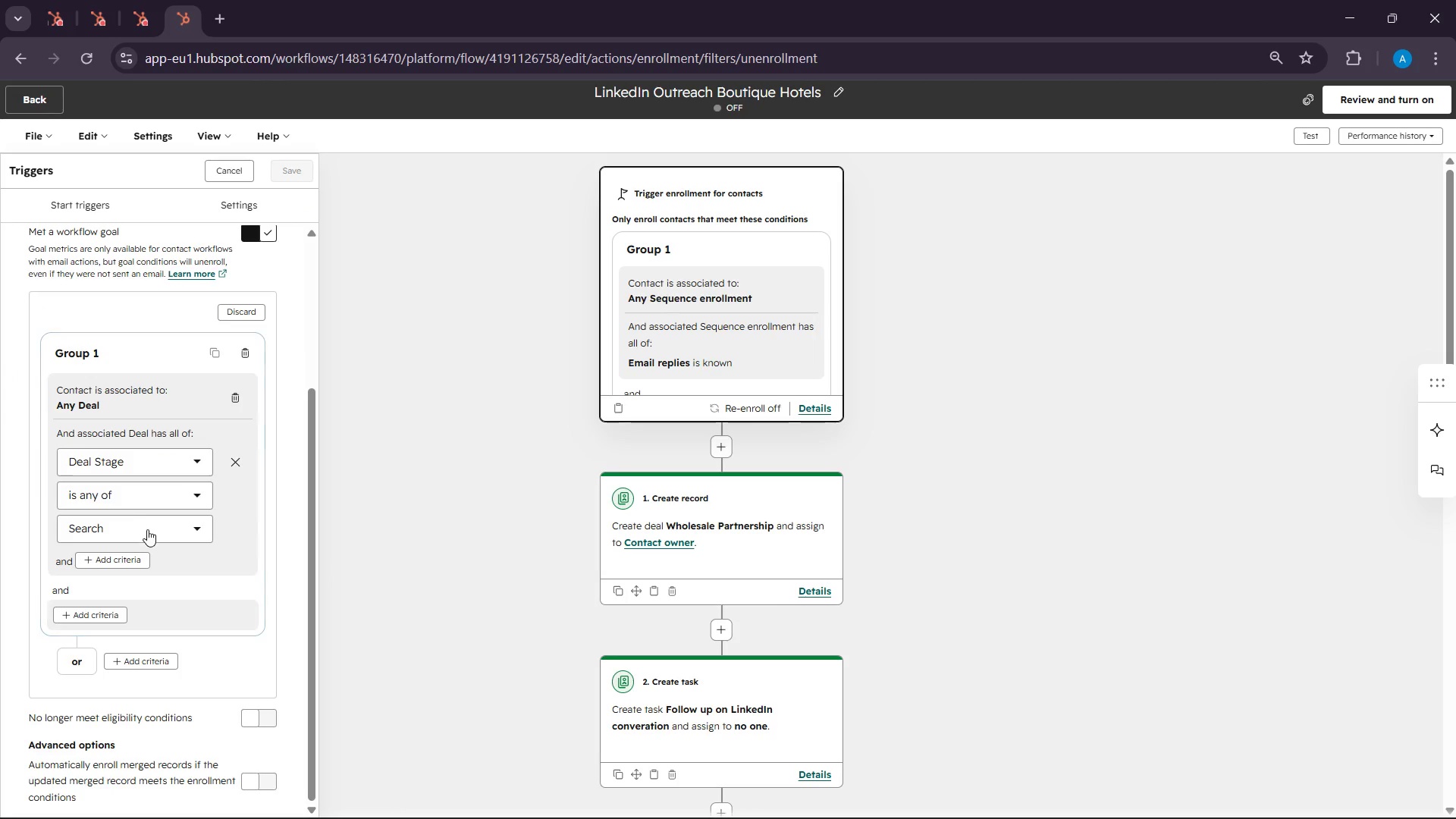 
scroll: coordinate [118, 407], scroll_direction: none, amount: 0.0
 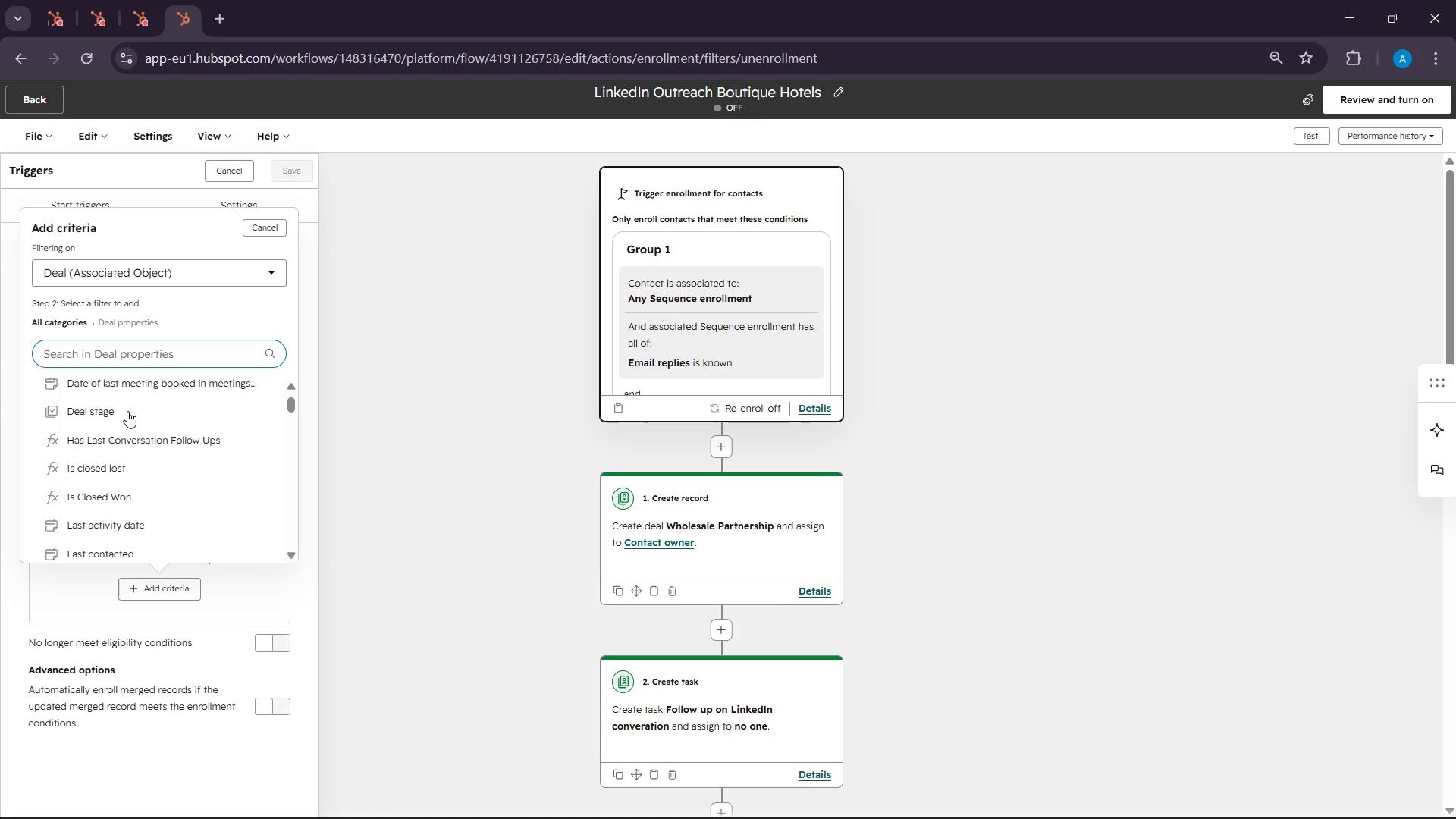 
left_click([147, 531])
 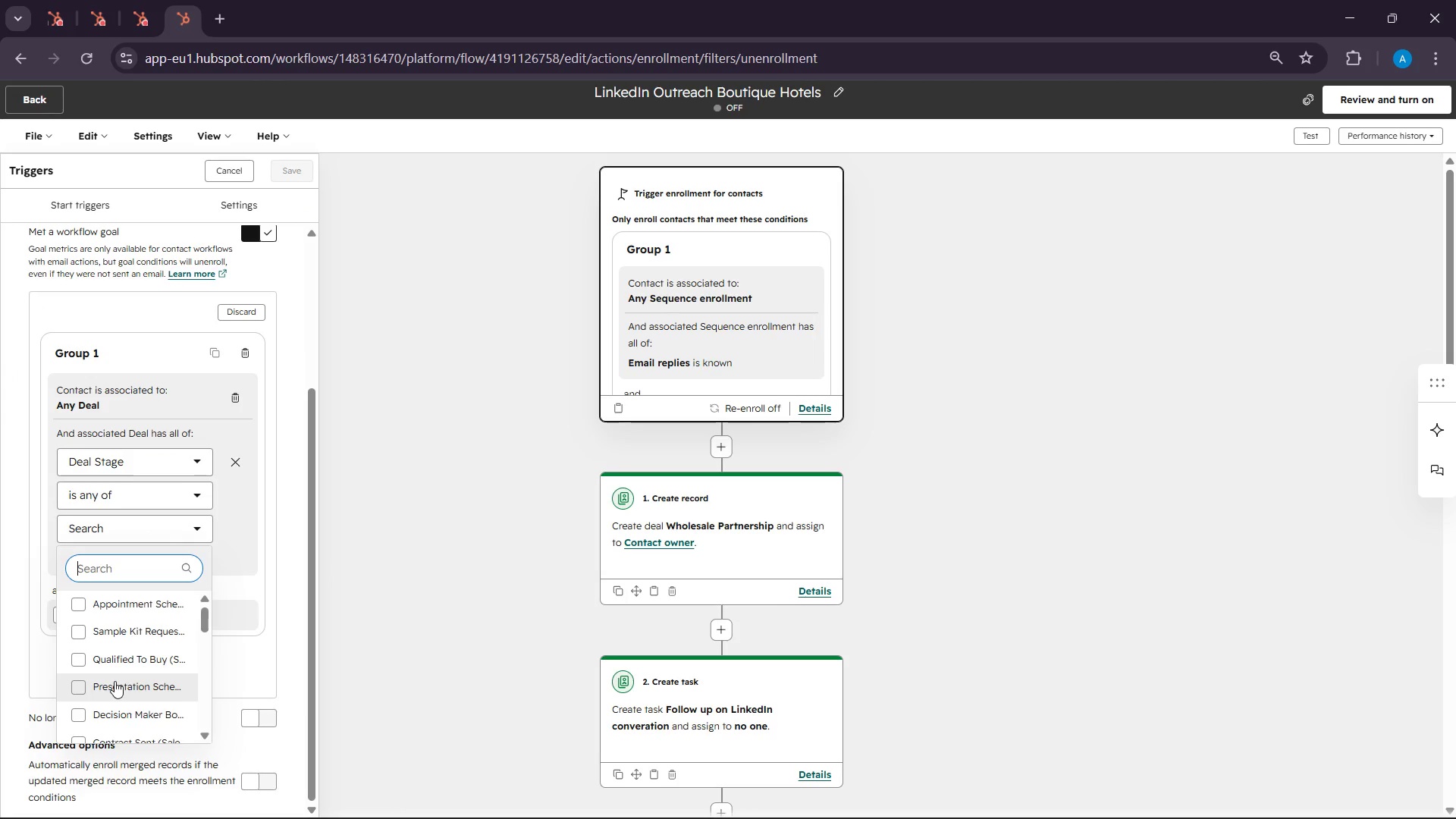 
scroll: coordinate [115, 681], scroll_direction: down, amount: 4.0
 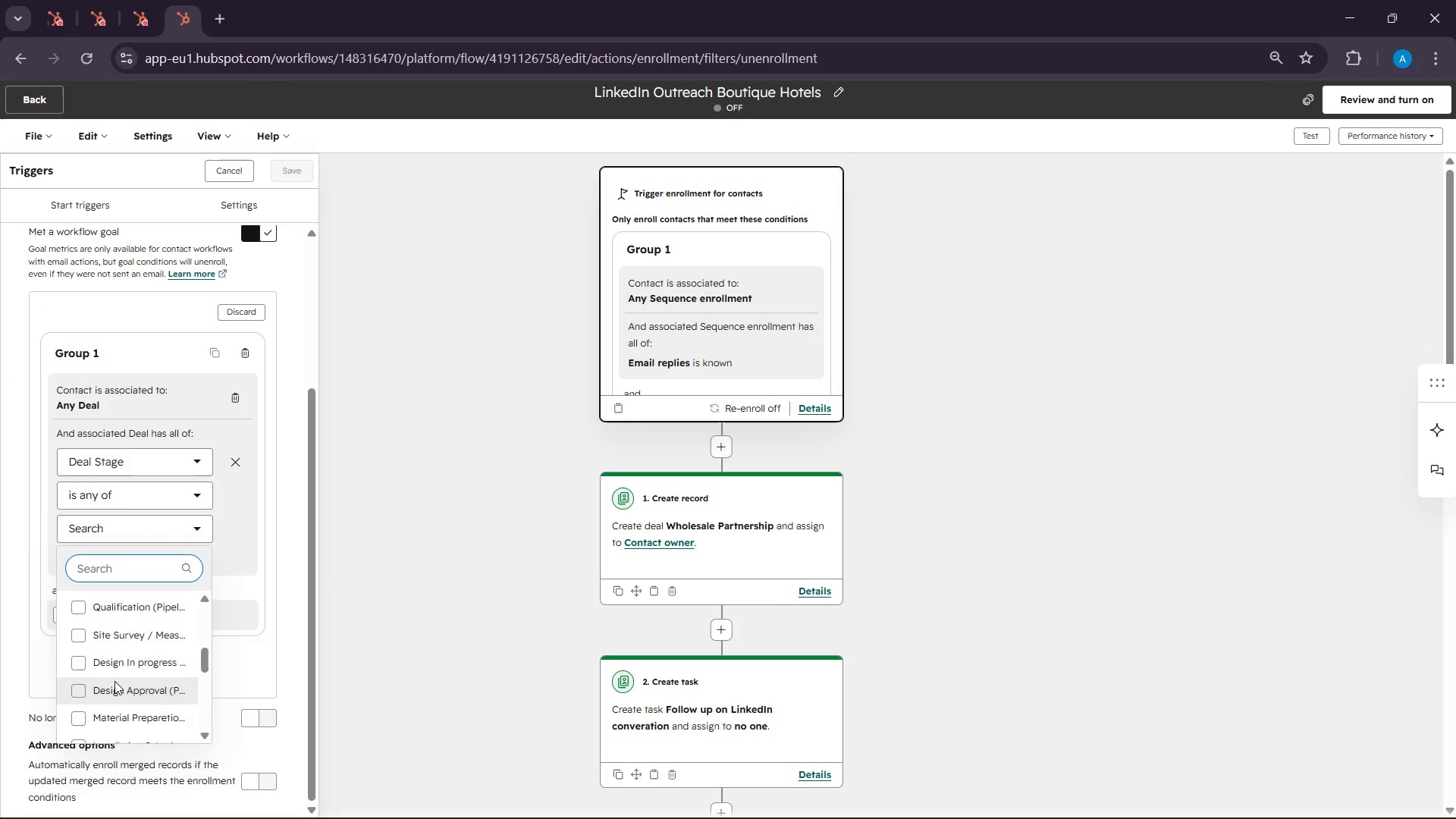 
scroll: coordinate [115, 681], scroll_direction: up, amount: 8.0
 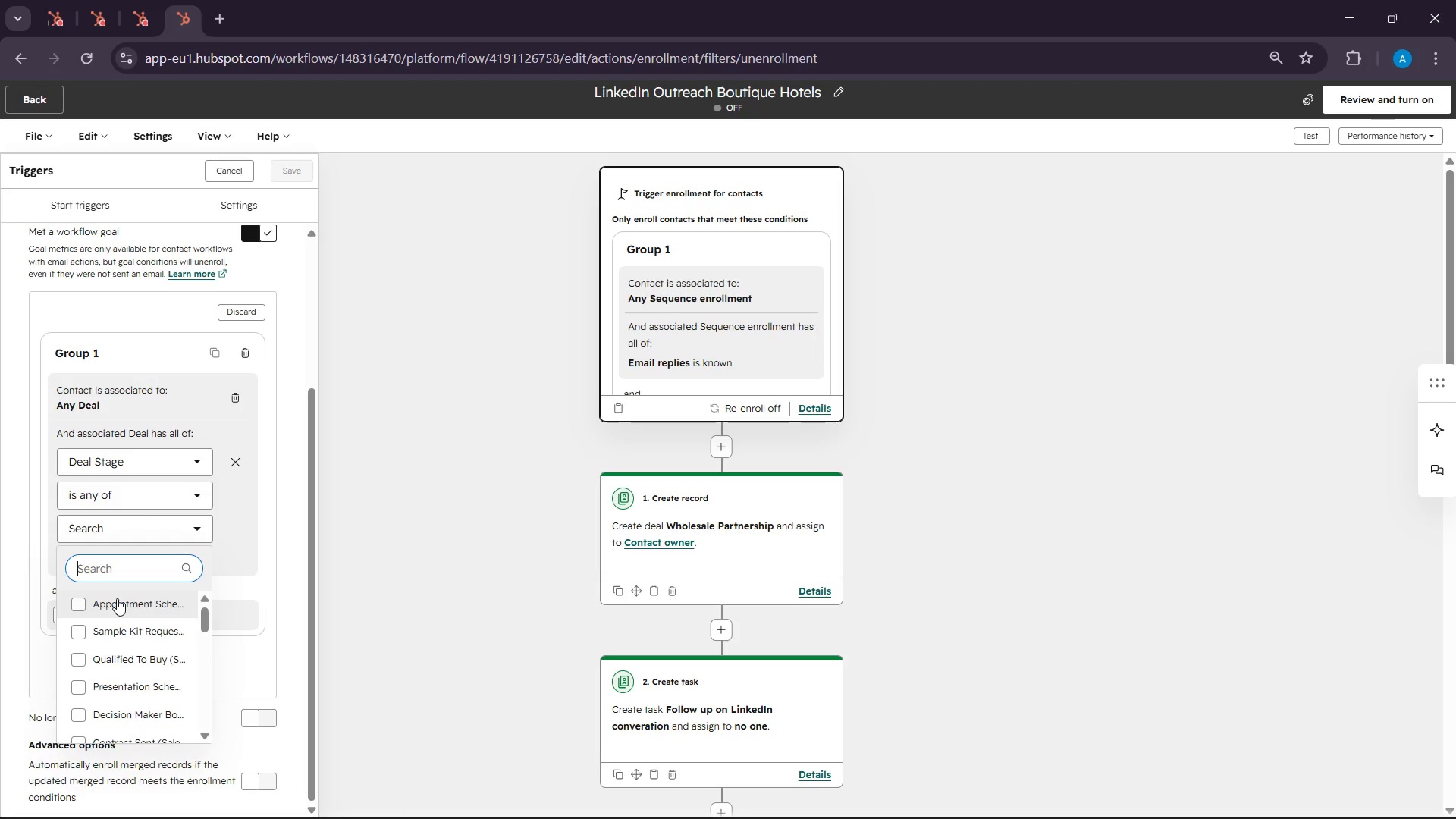 
scroll: coordinate [146, 667], scroll_direction: down, amount: 2.0
 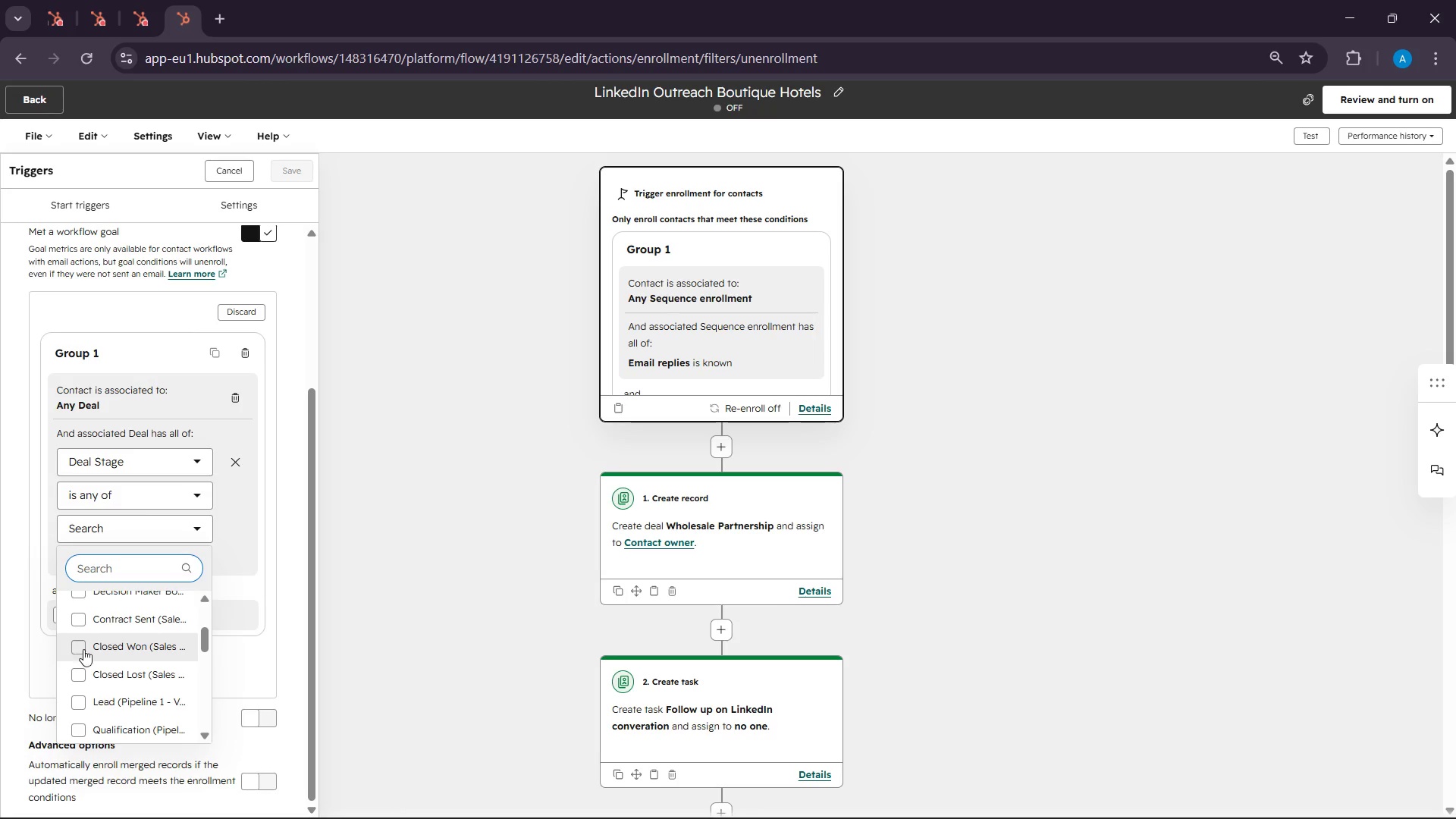 
scroll: coordinate [111, 621], scroll_direction: up, amount: 7.0
 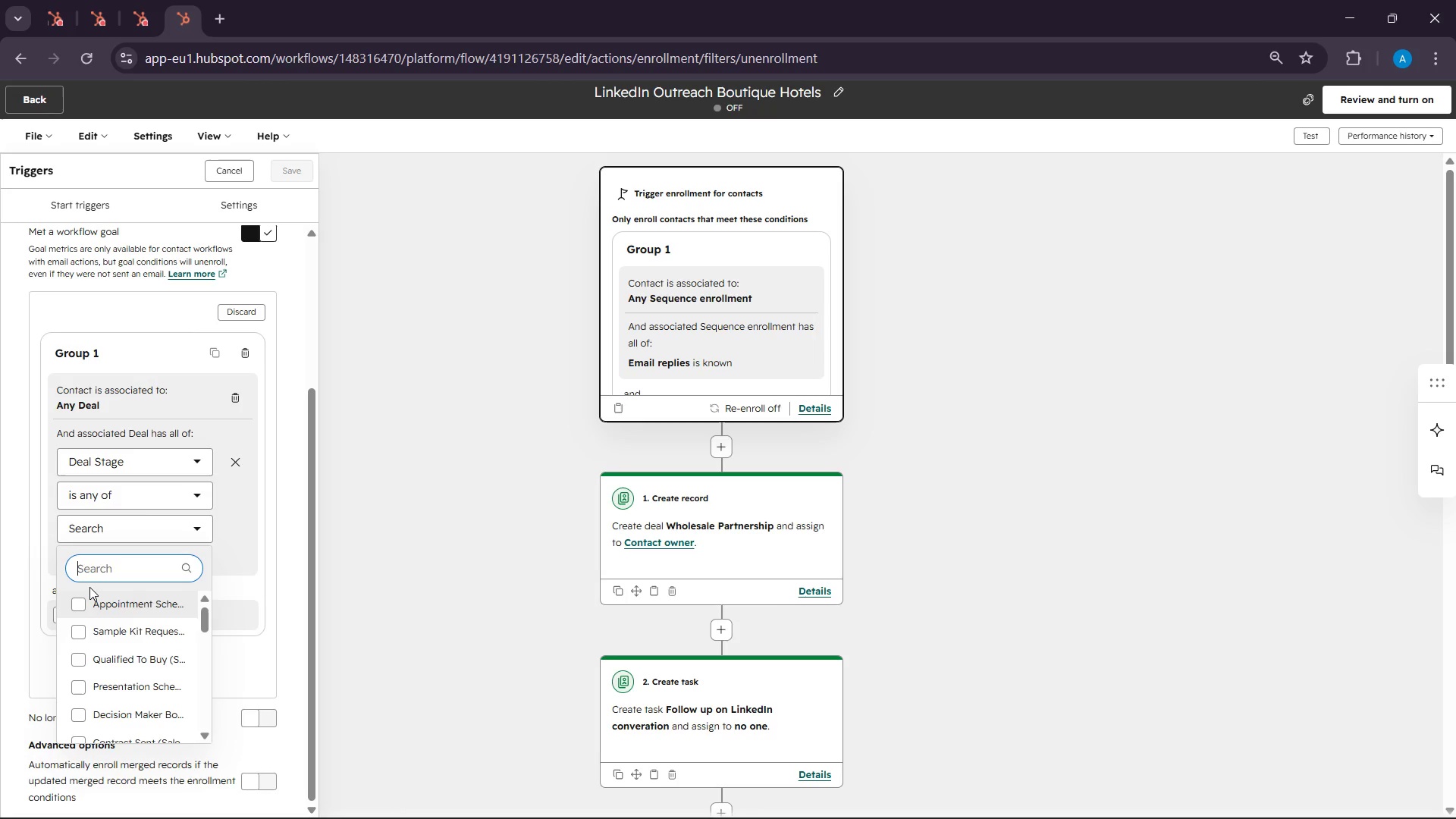 
type(who)
 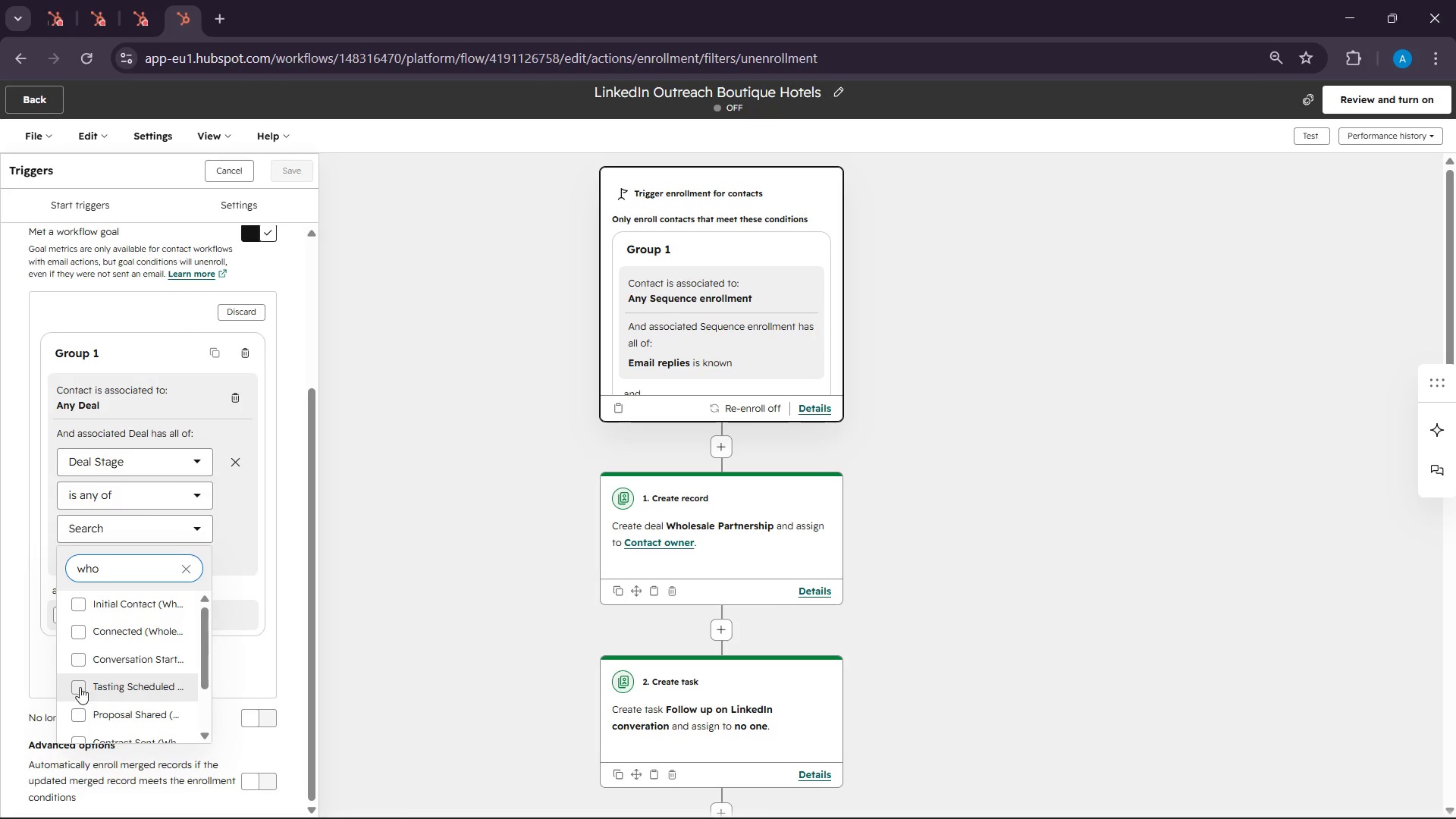 
scroll: coordinate [111, 670], scroll_direction: down, amount: 2.0
 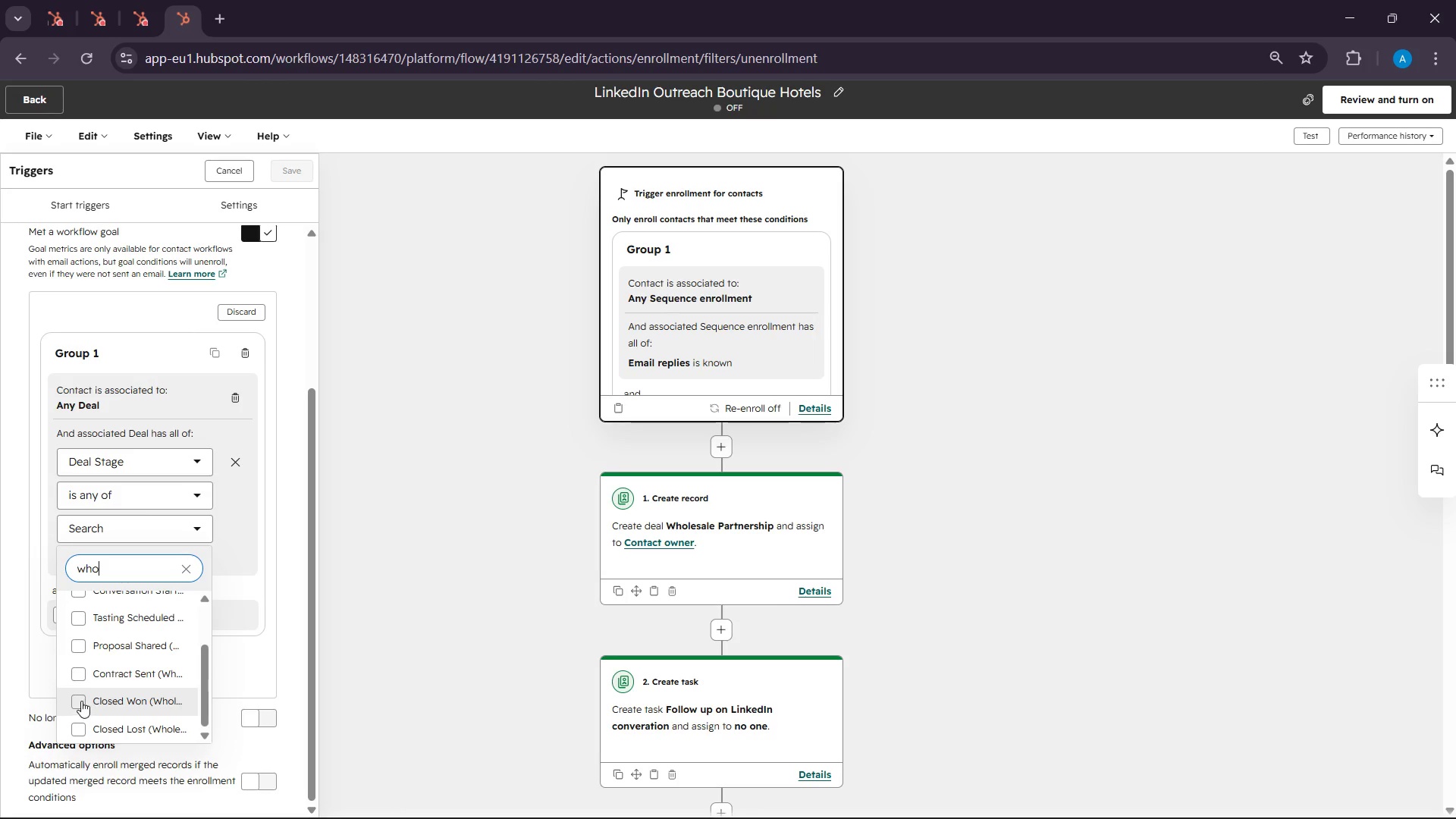 
left_click([74, 698])
 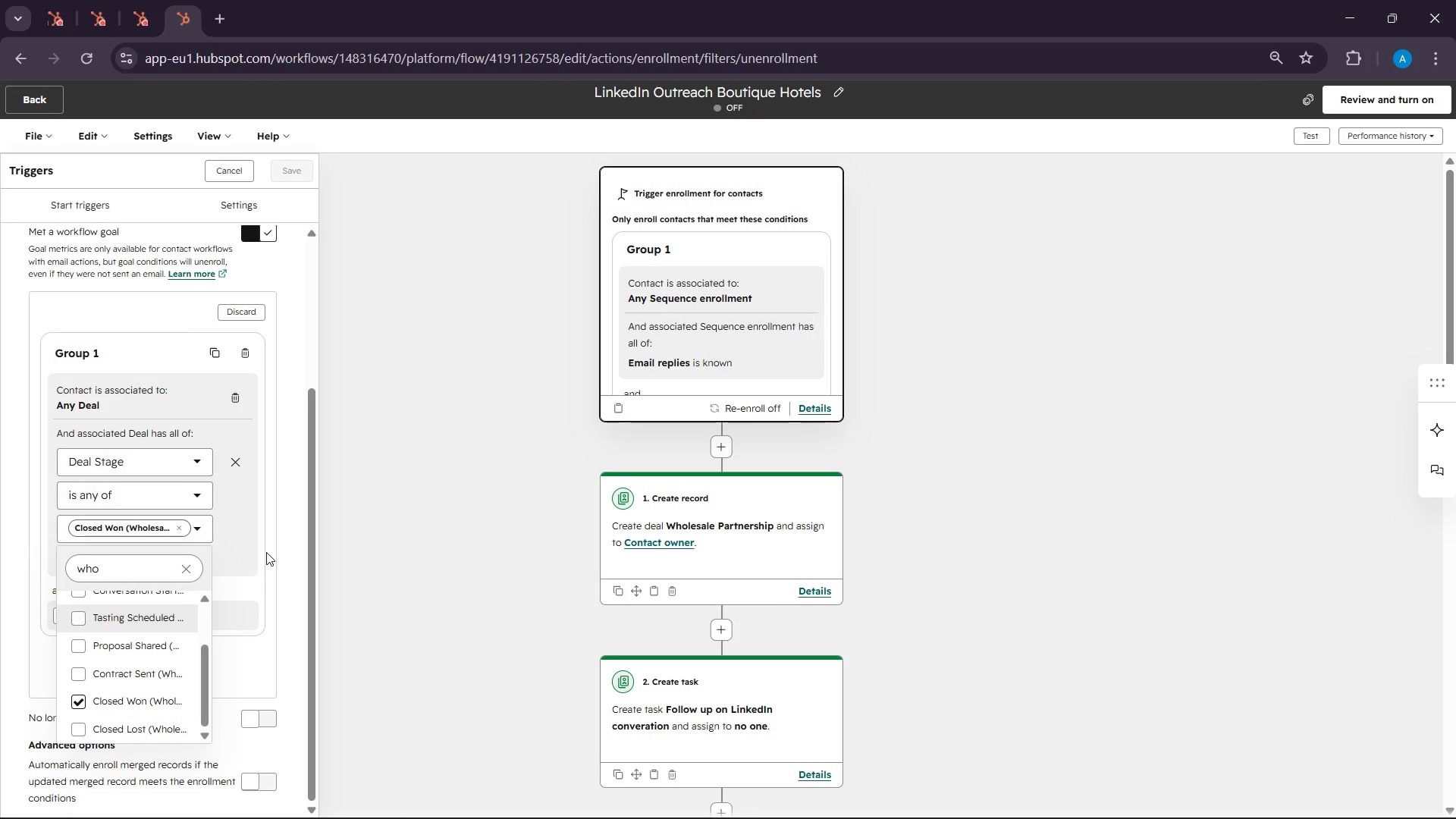 
left_click([275, 549])
 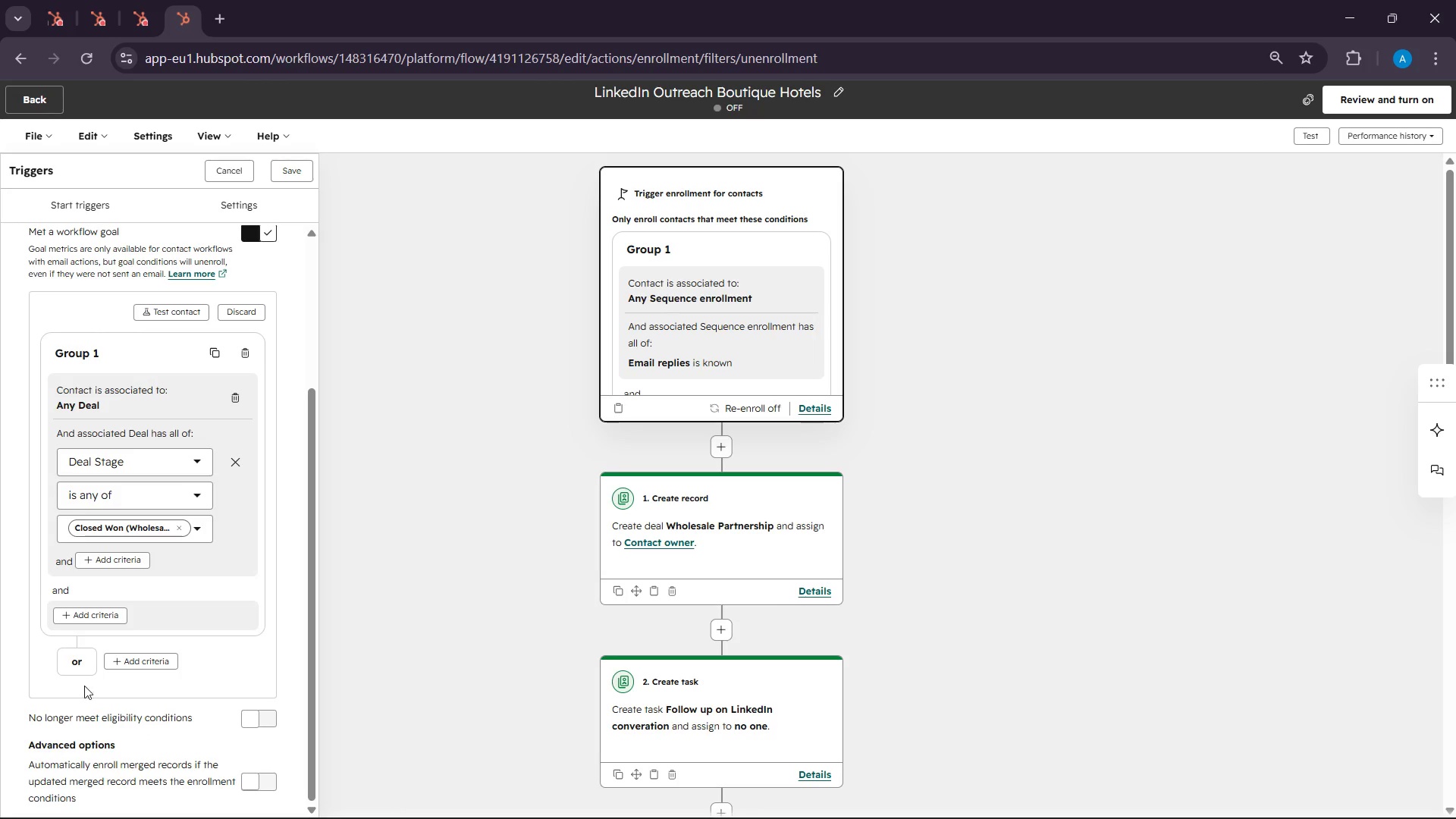 
left_click([127, 668])
 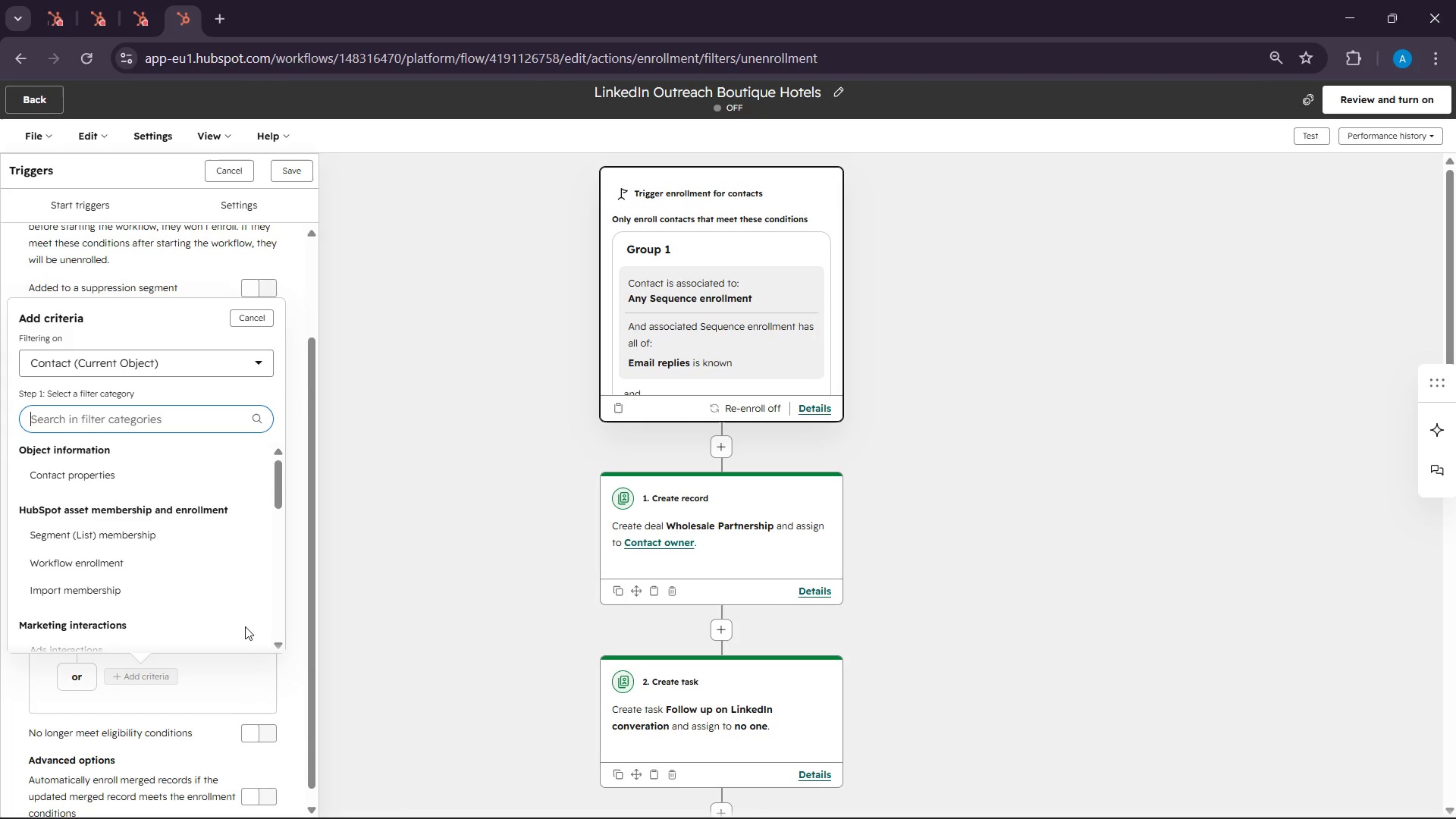 
scroll: coordinate [254, 610], scroll_direction: up, amount: 5.0
 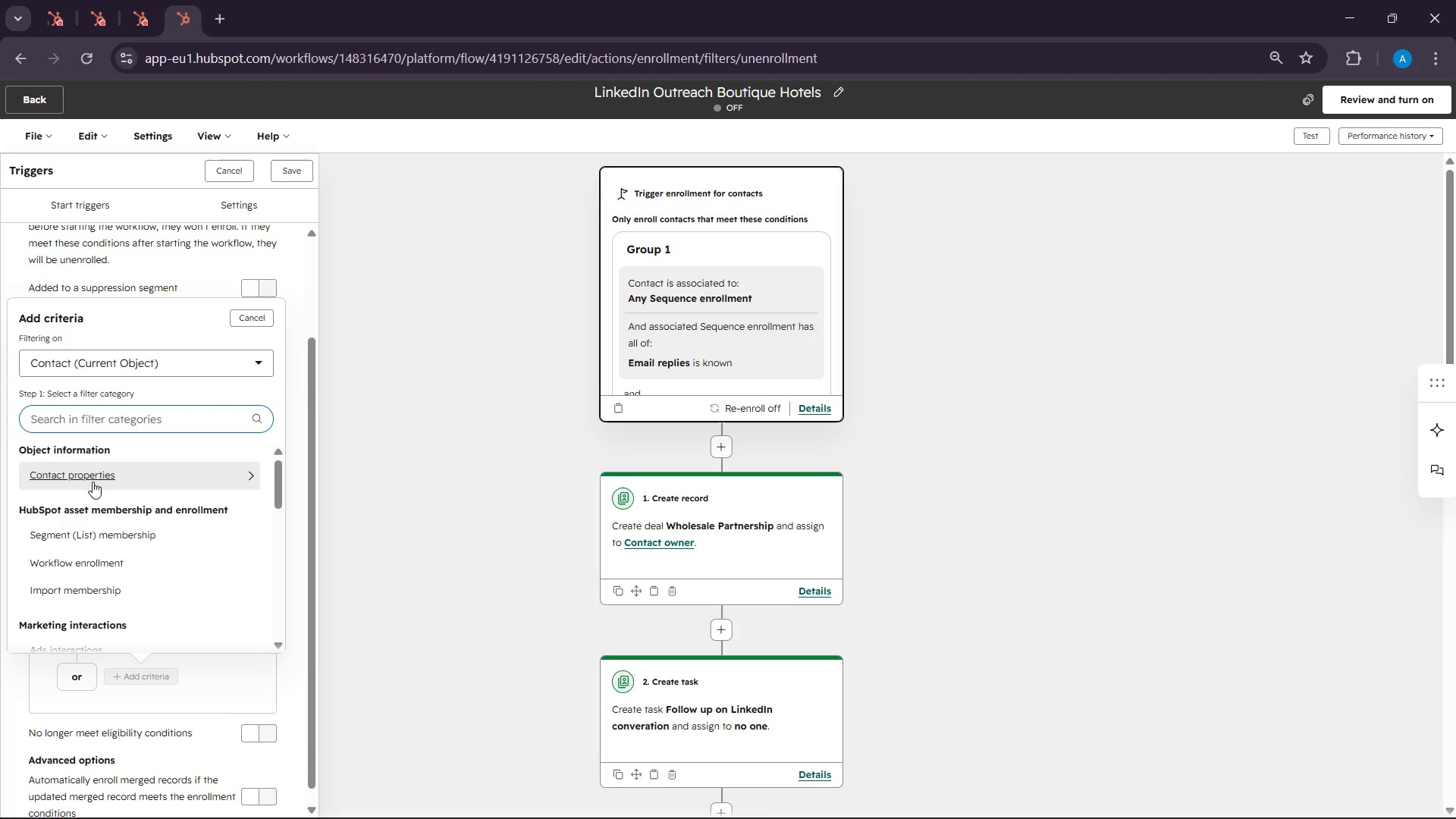 
left_click([89, 479])
 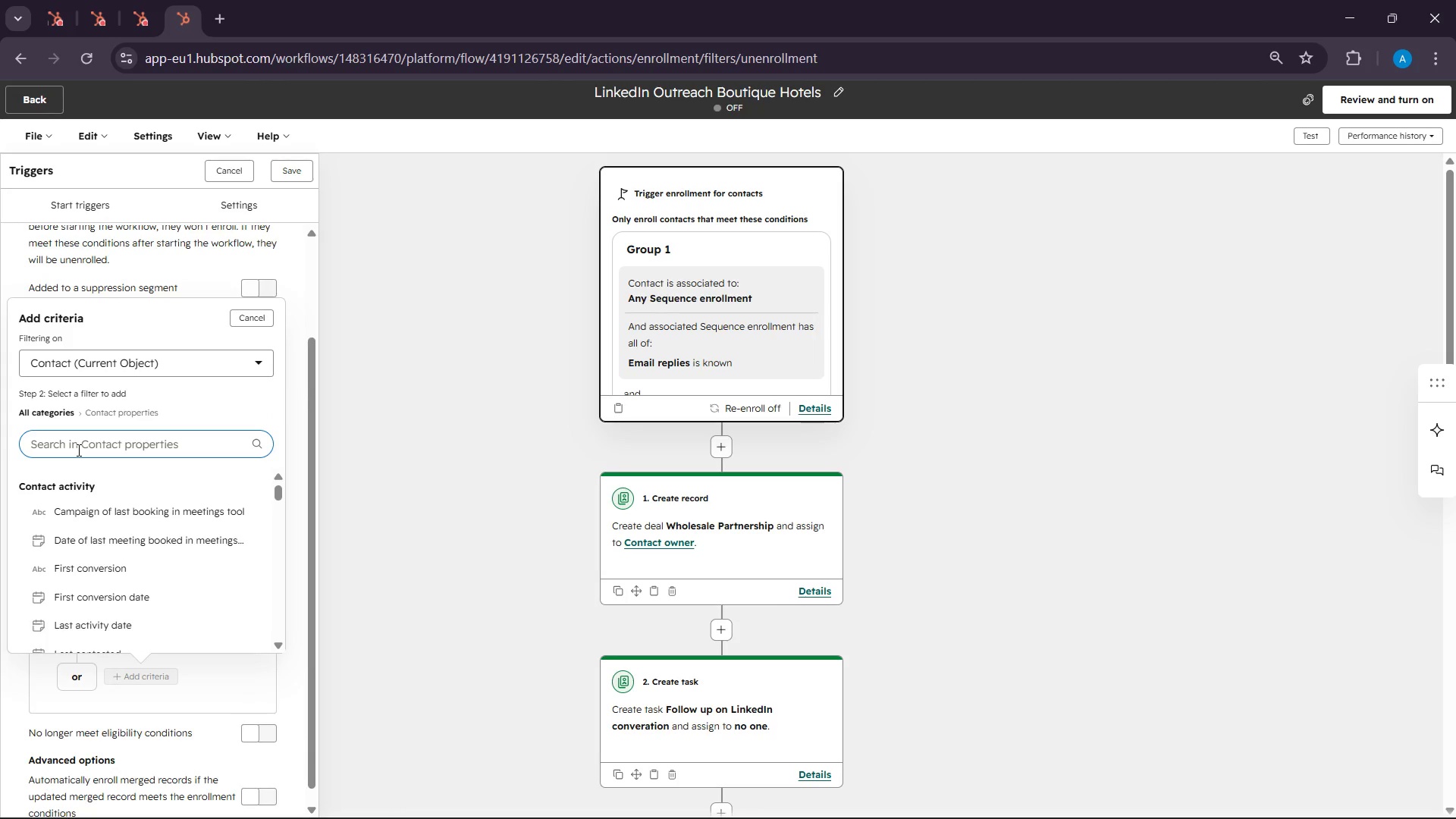 
type(life)
 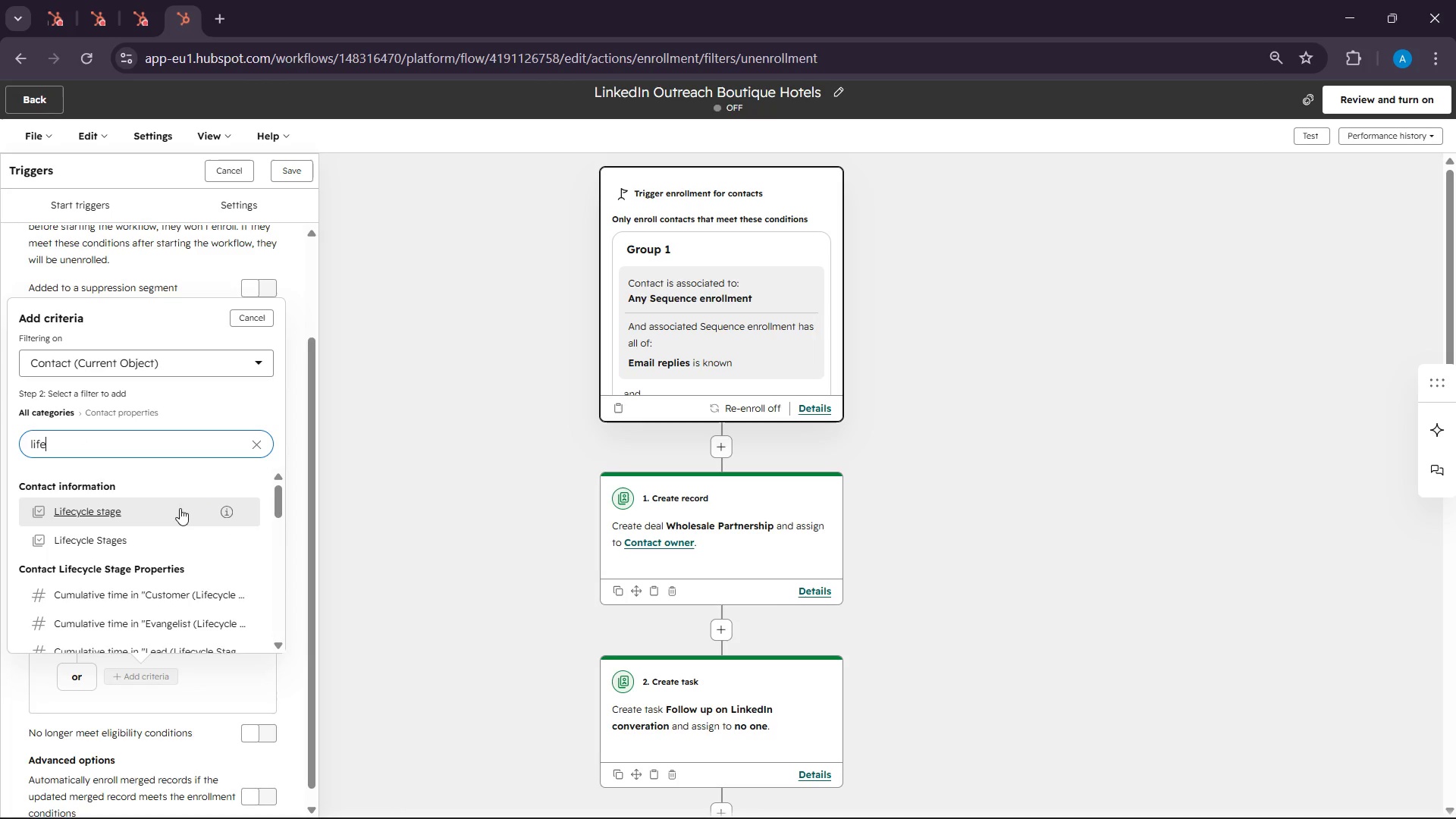 
left_click([177, 508])
 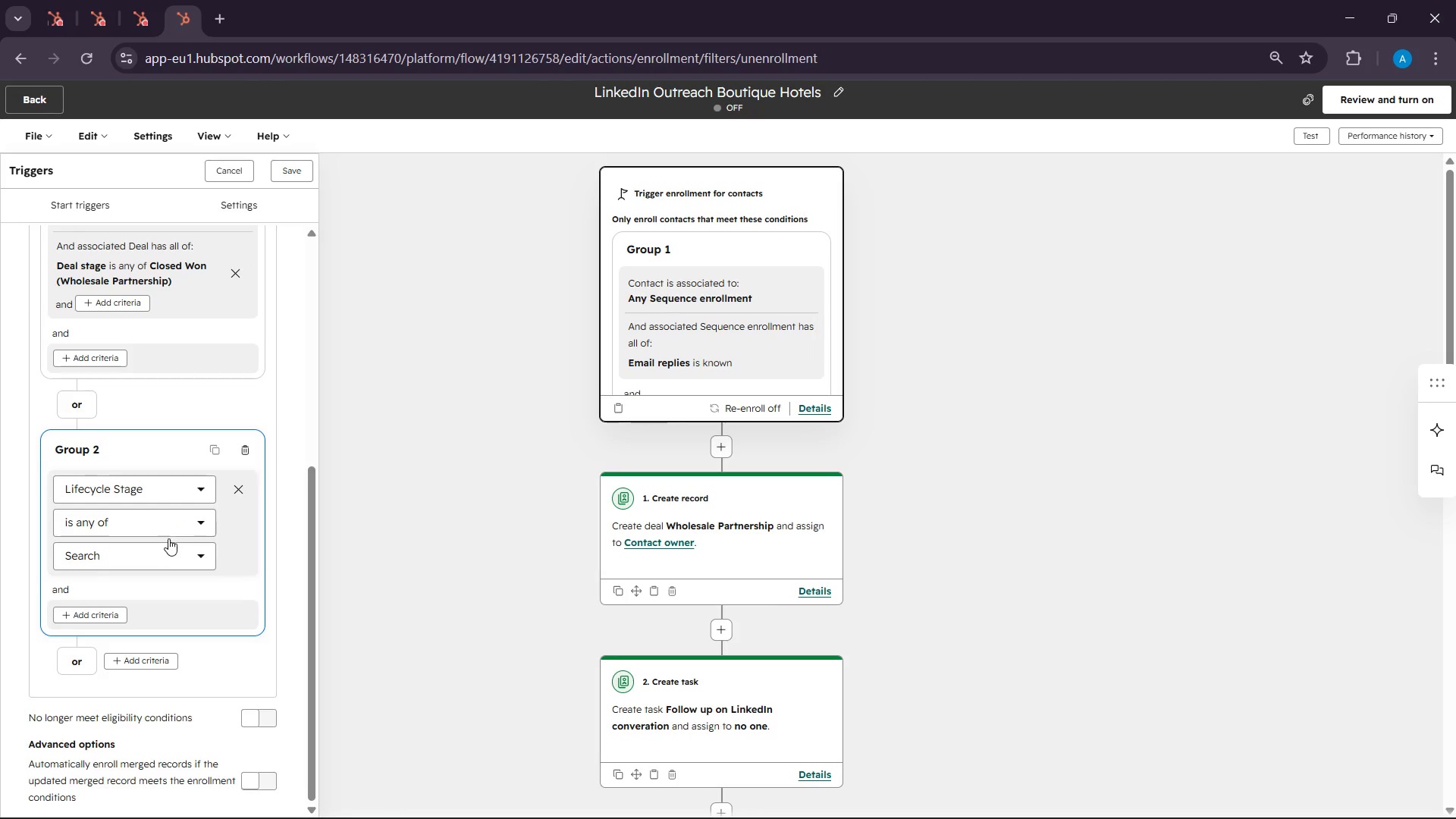 
left_click([162, 550])
 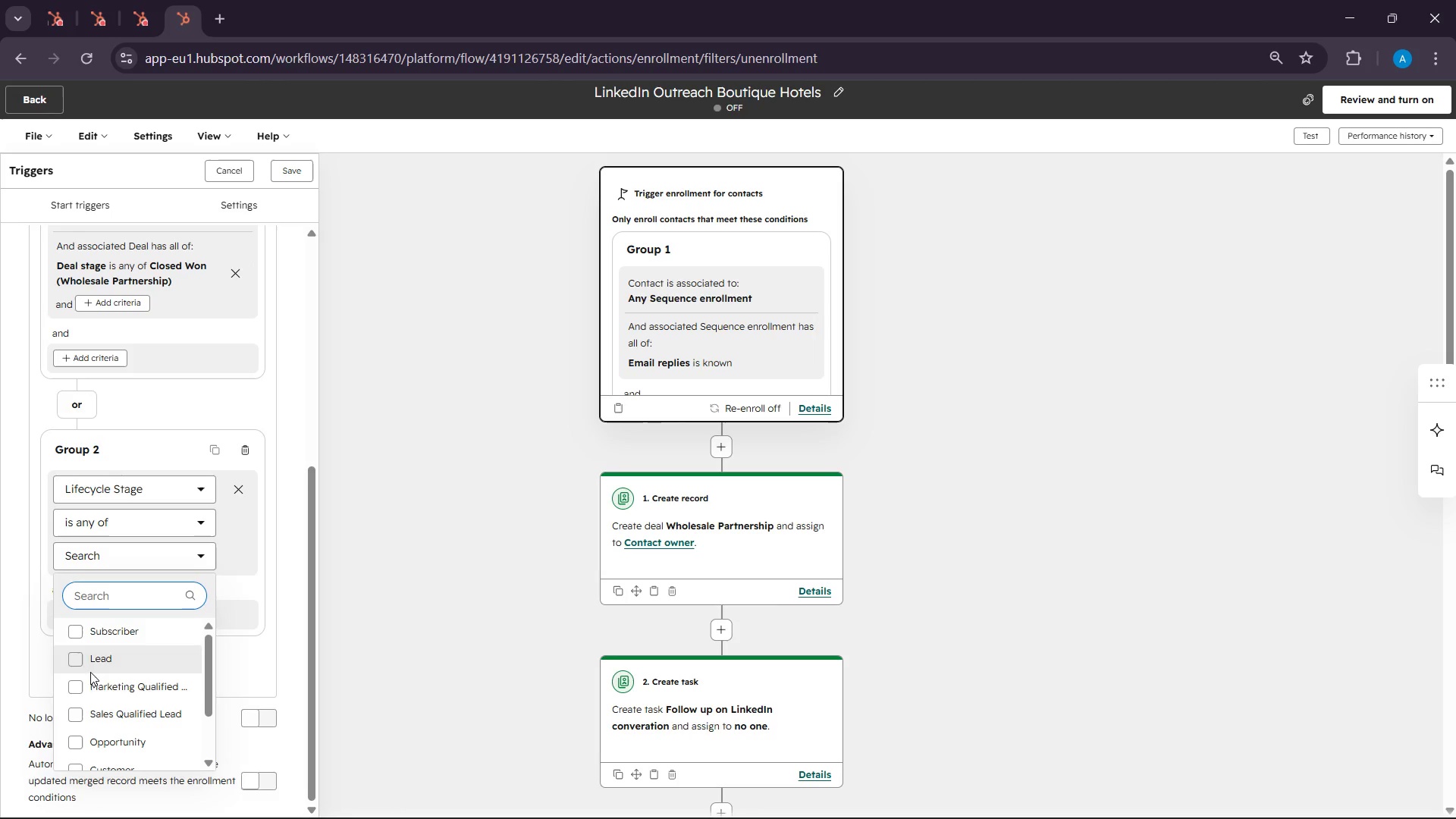 
scroll: coordinate [113, 664], scroll_direction: down, amount: 2.0
 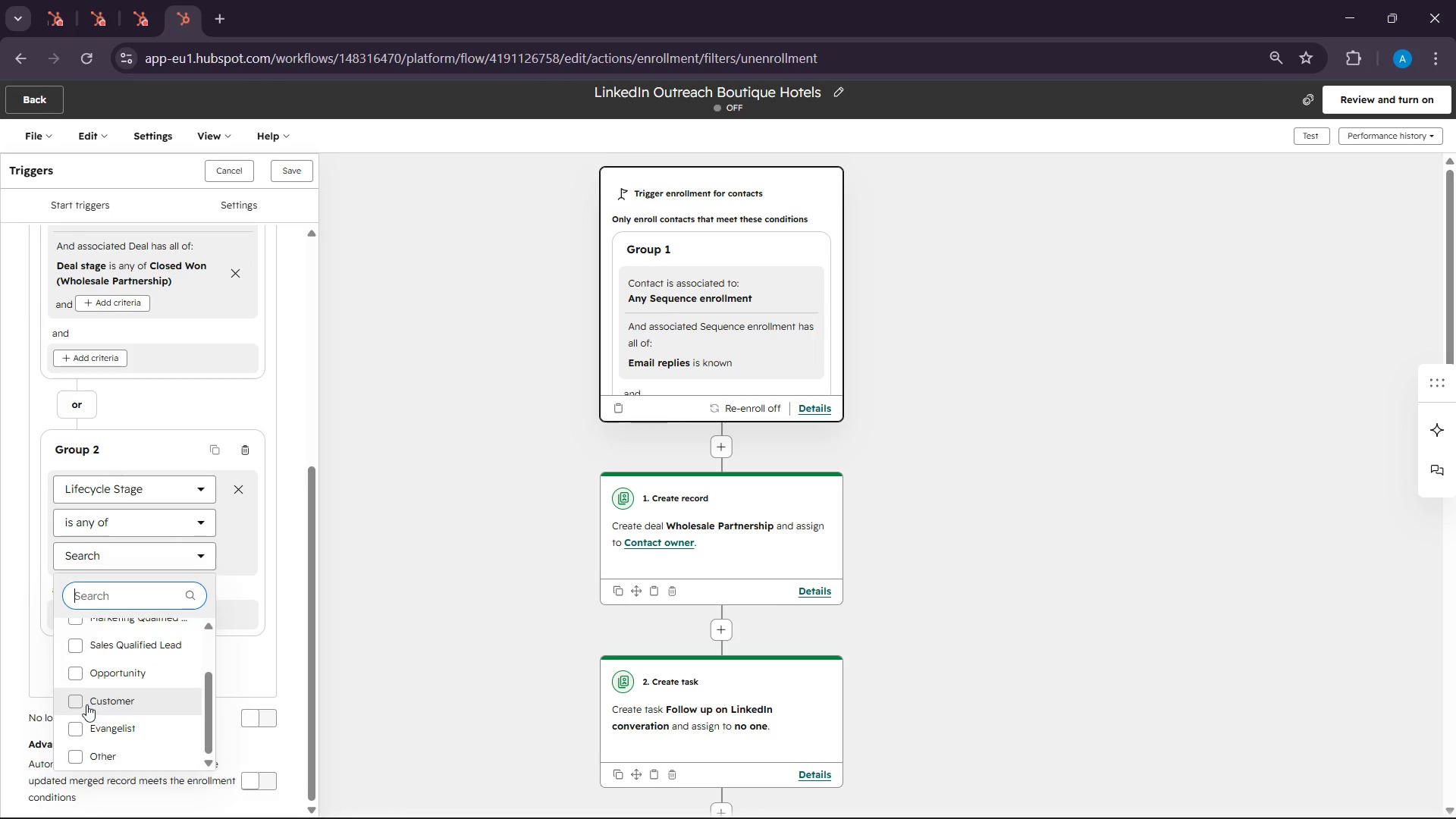 
left_click([75, 704])
 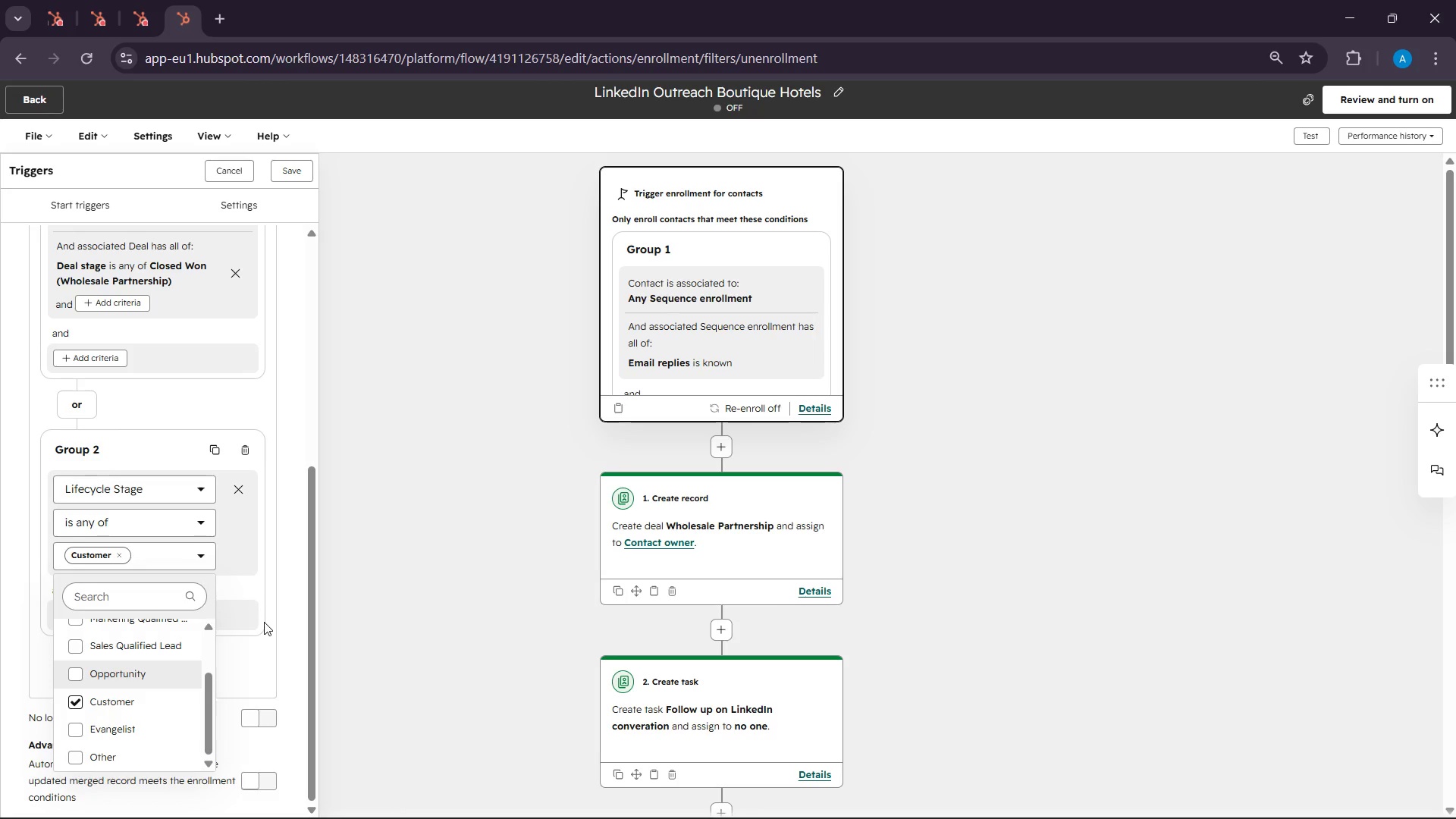 
wait(7.62)
 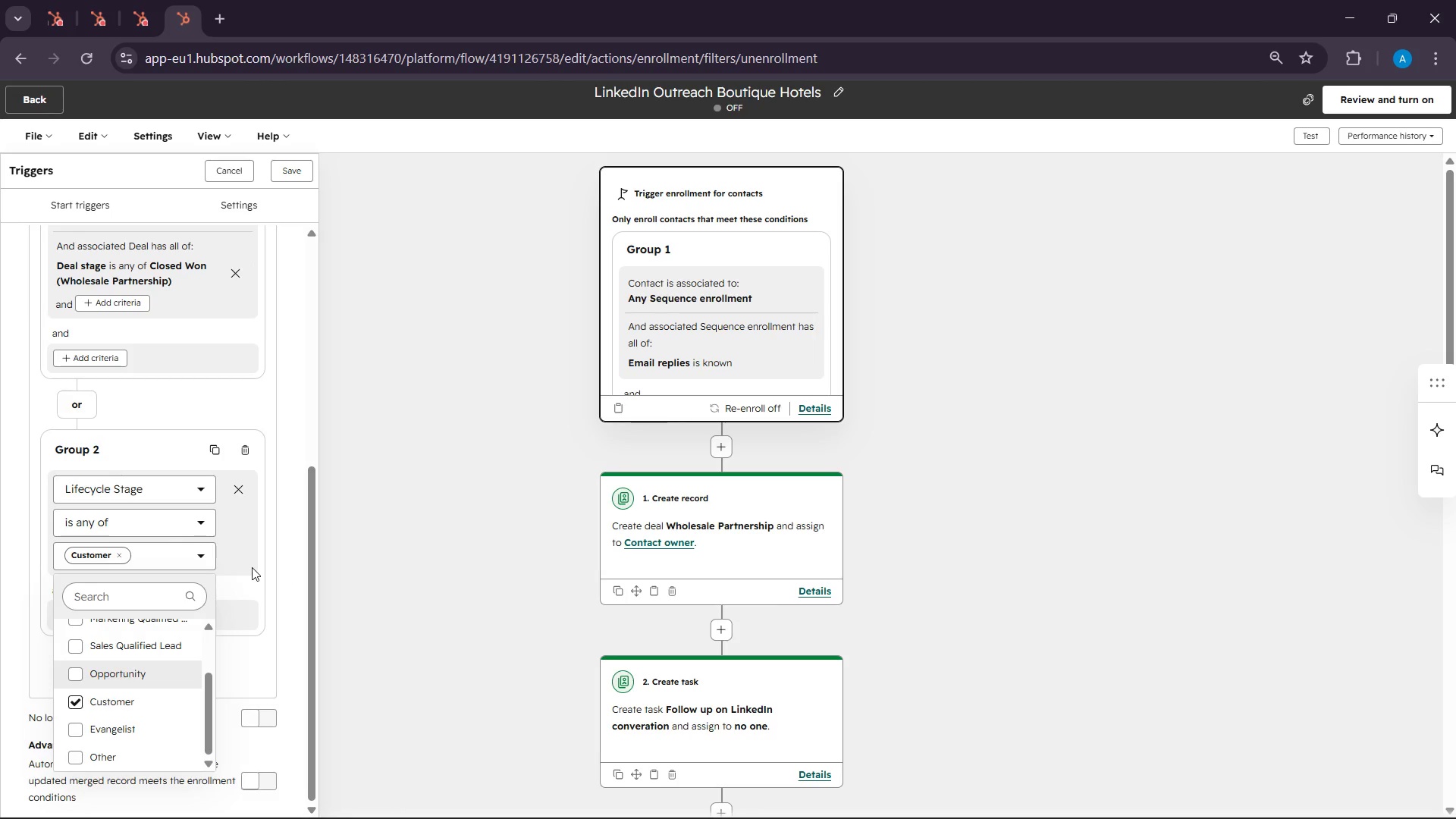 
scroll: coordinate [261, 580], scroll_direction: down, amount: 3.0
 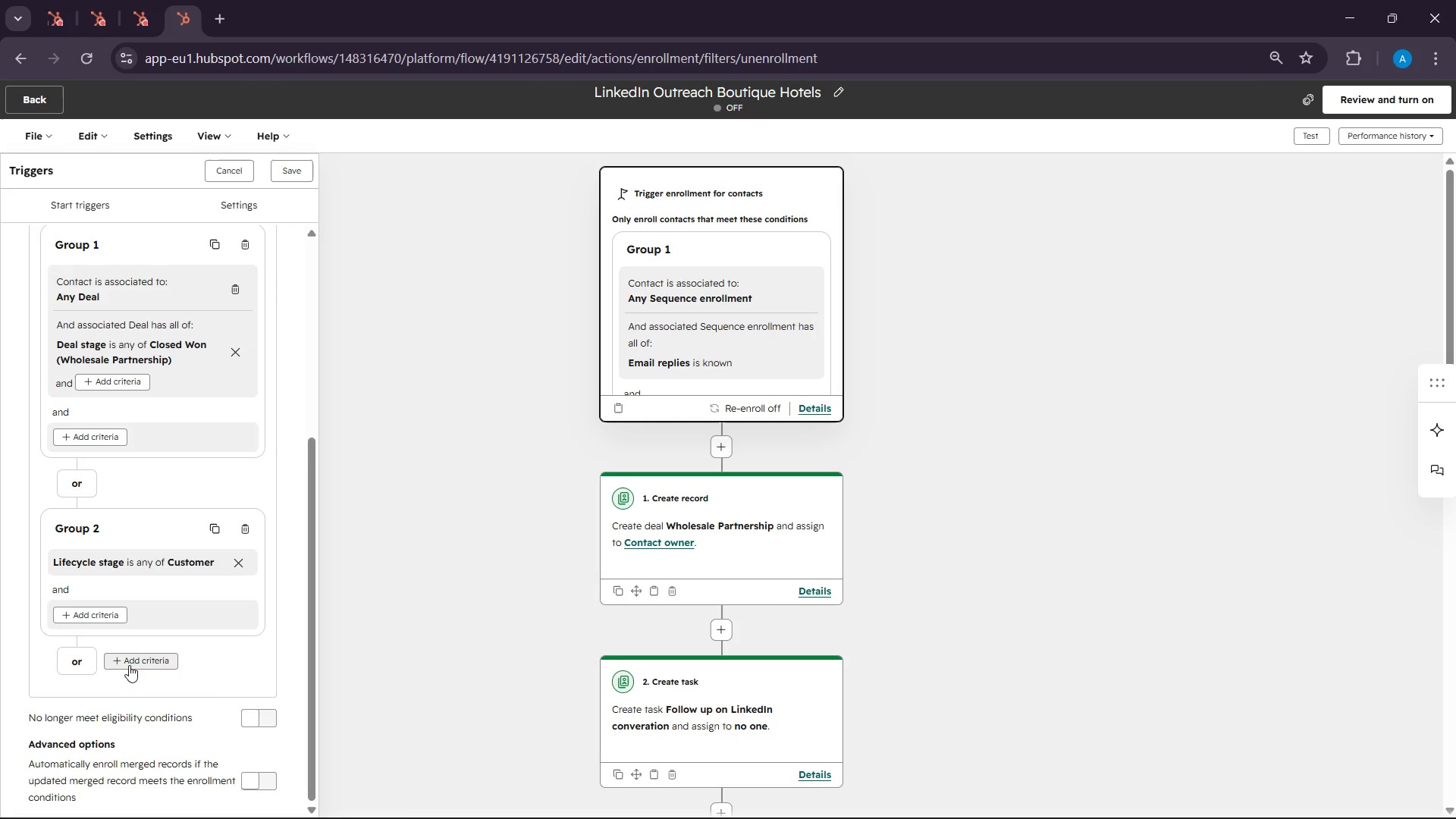 
left_click([131, 665])
 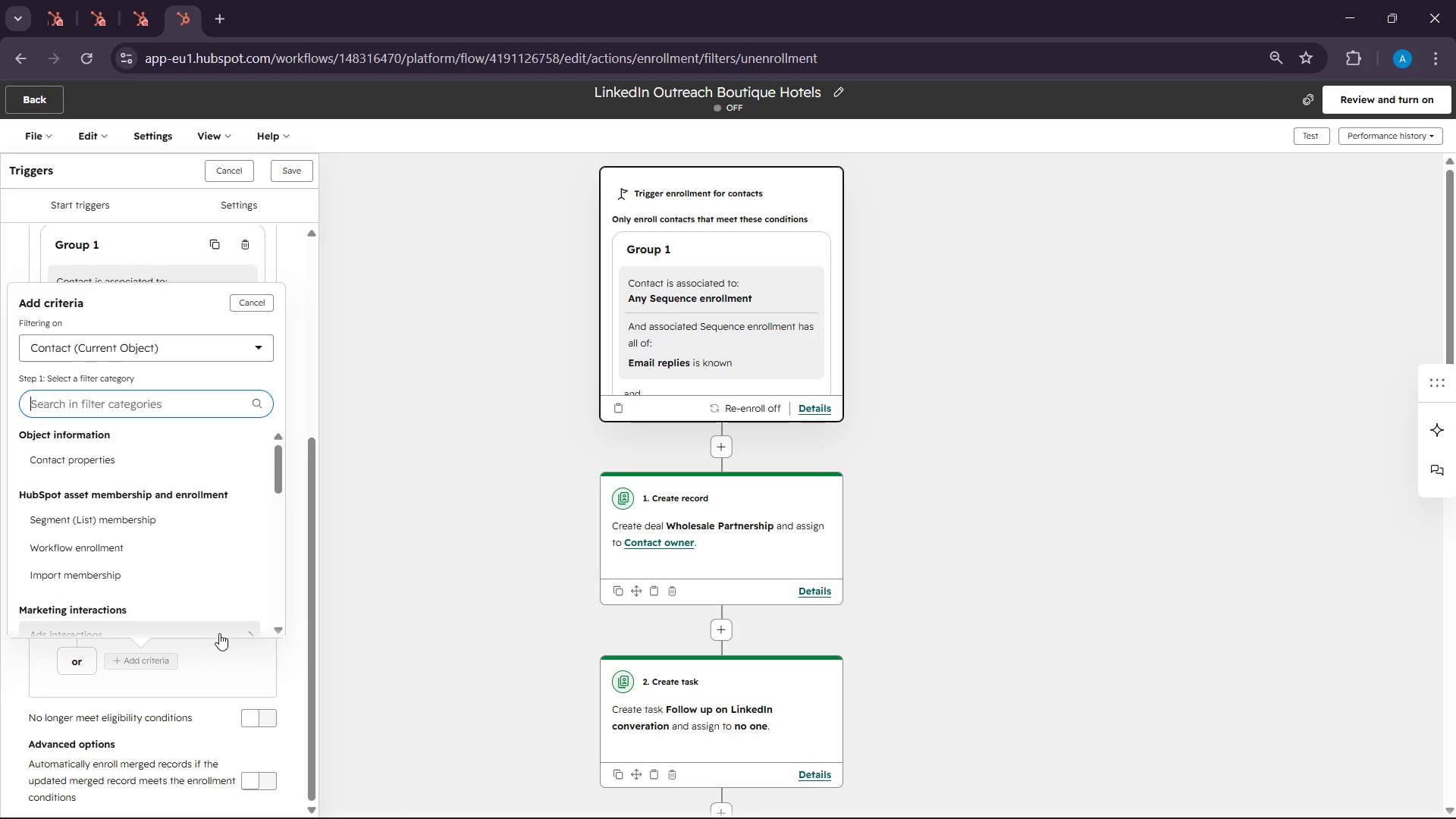 
scroll: coordinate [178, 570], scroll_direction: up, amount: 3.0
 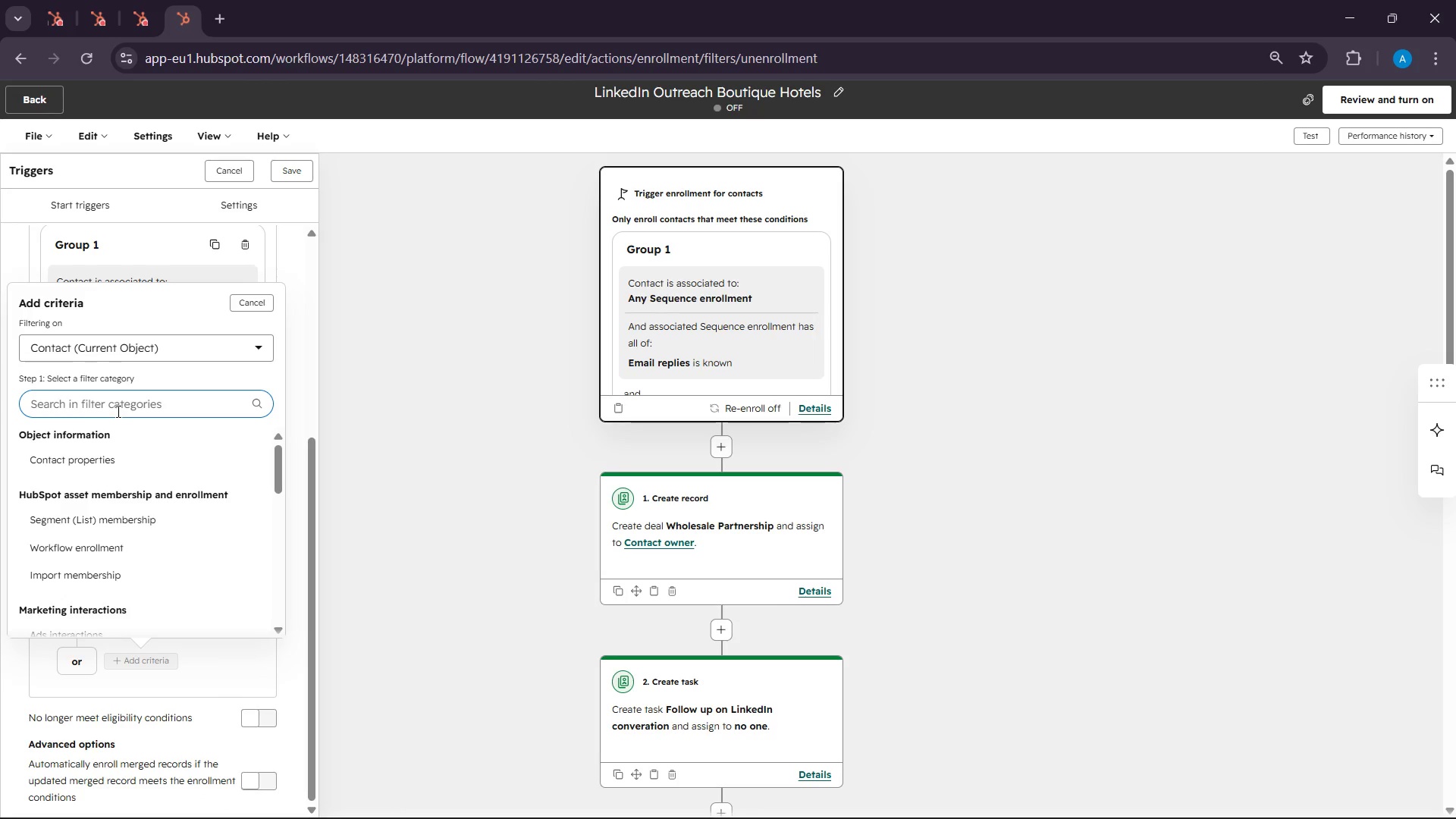 
left_click([174, 350])
 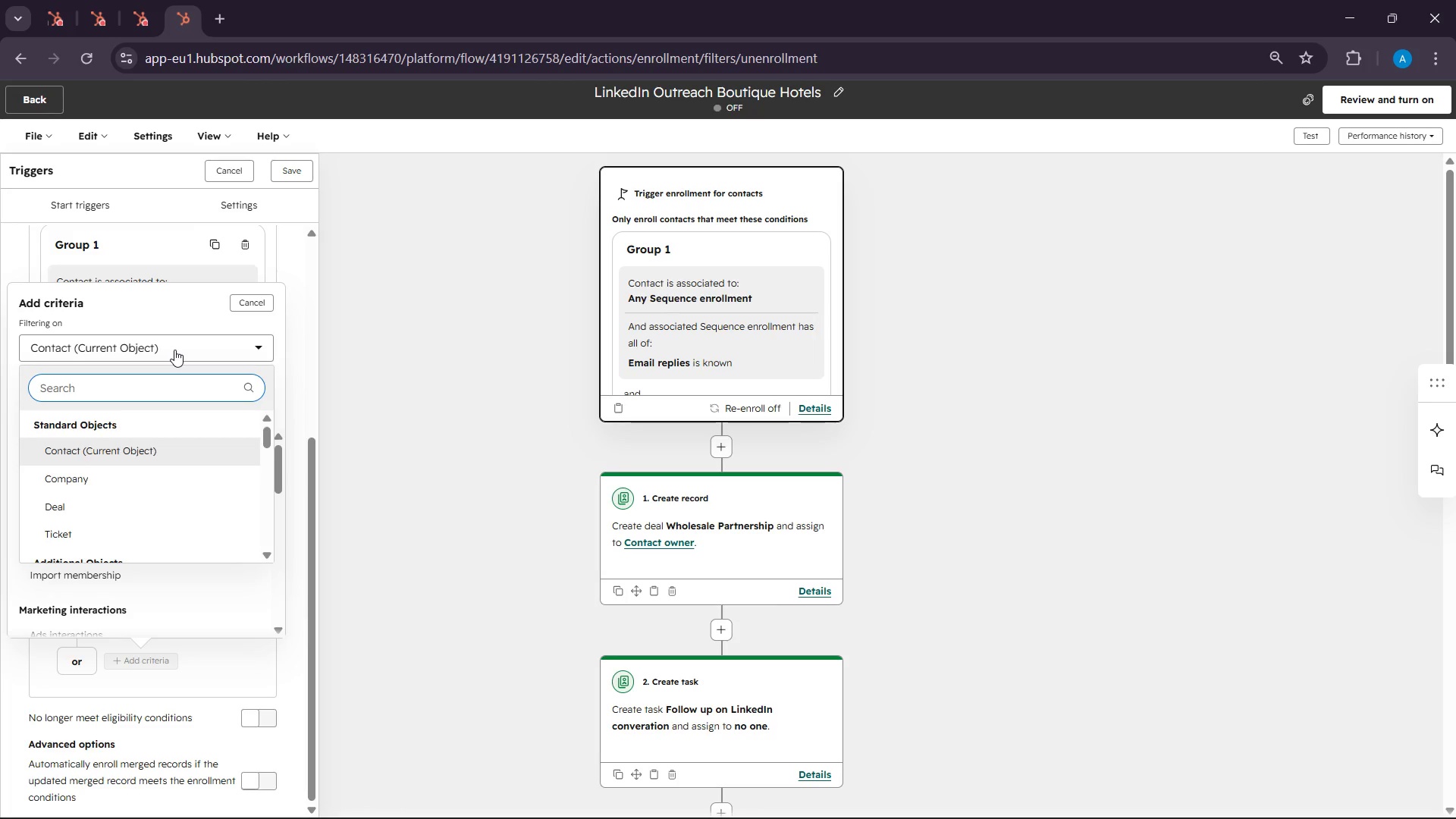 
type(sequce)
key(Backspace)
key(Backspace)
 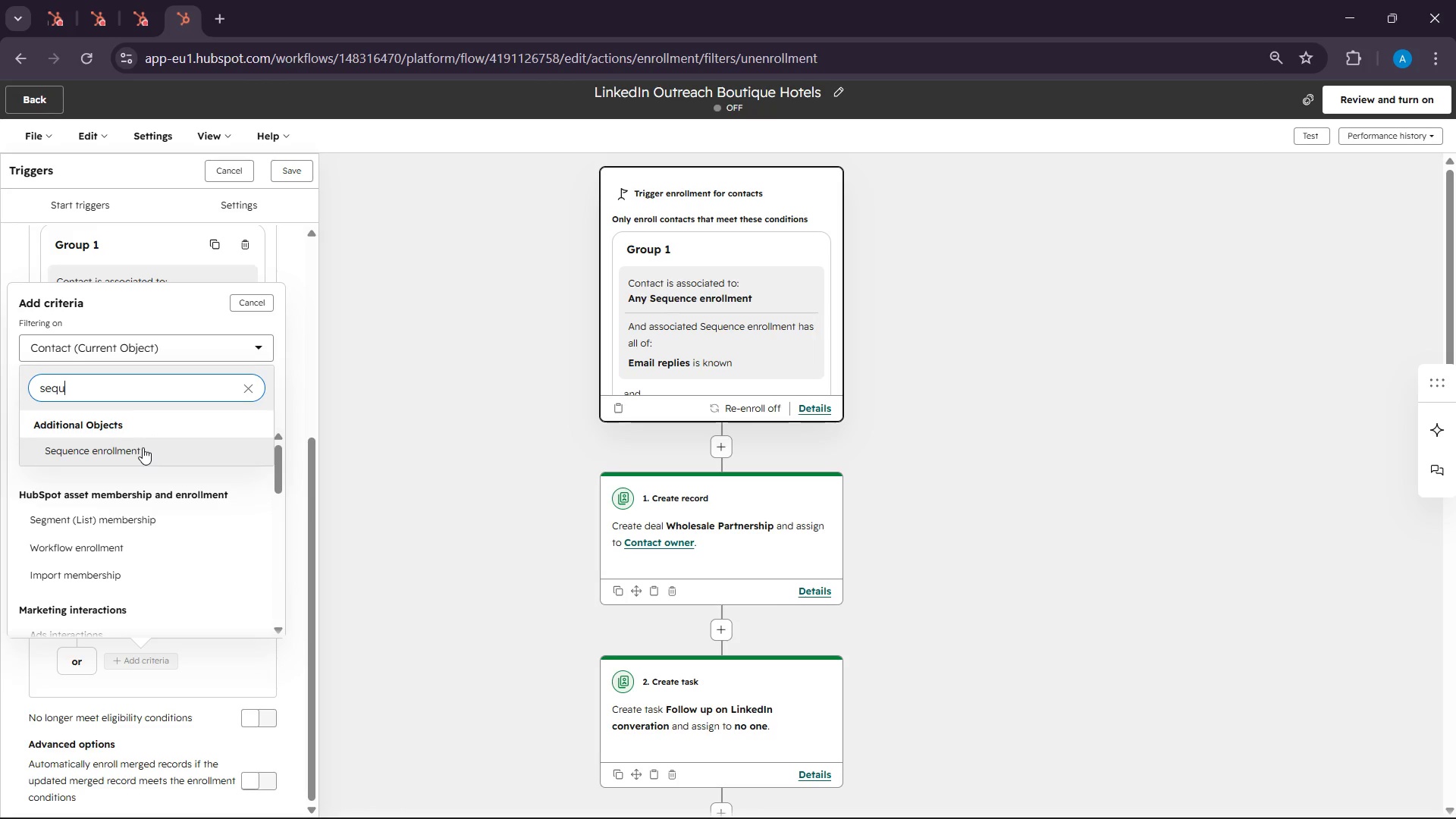 
left_click([143, 447])
 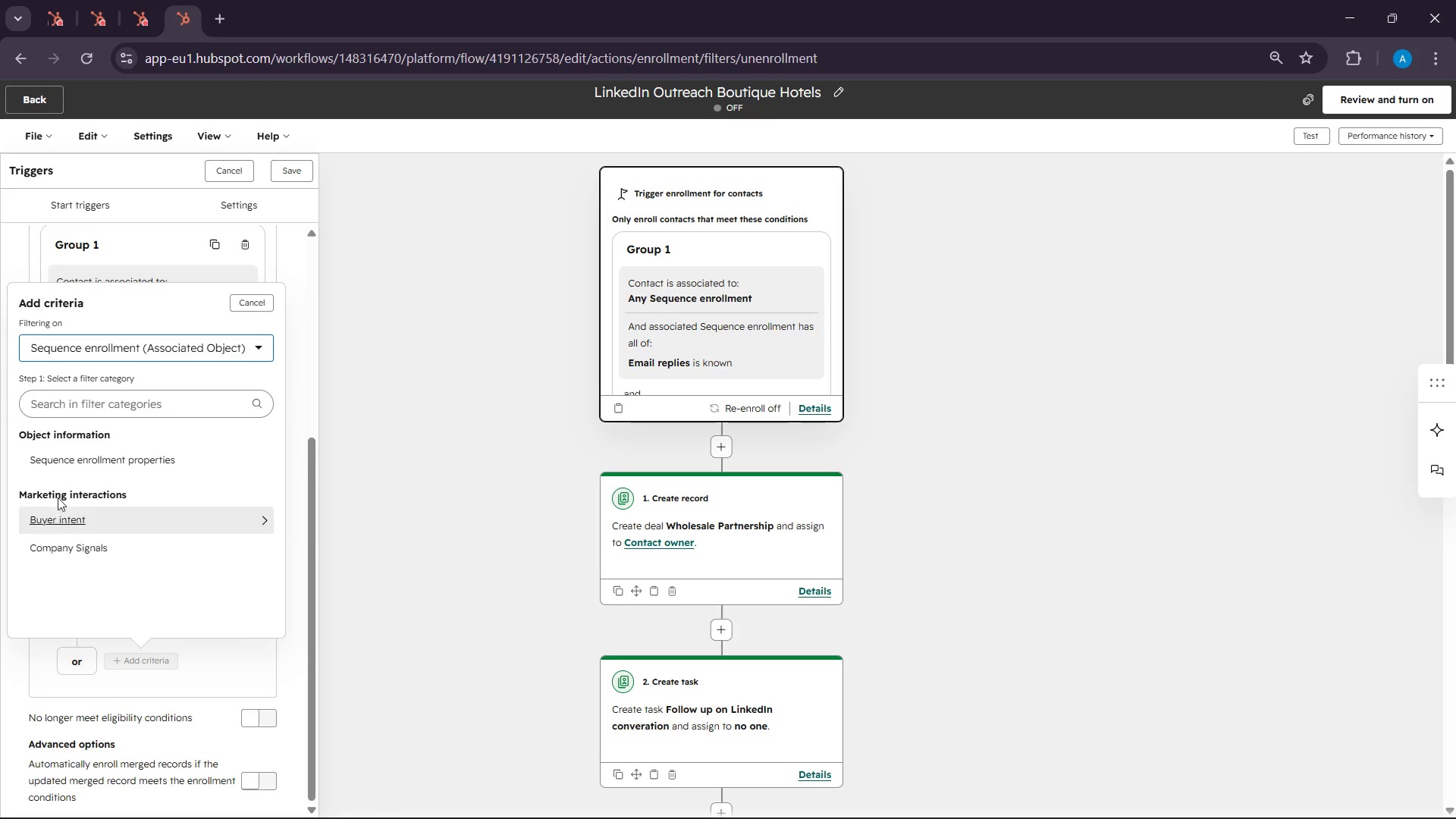 
left_click([64, 461])
 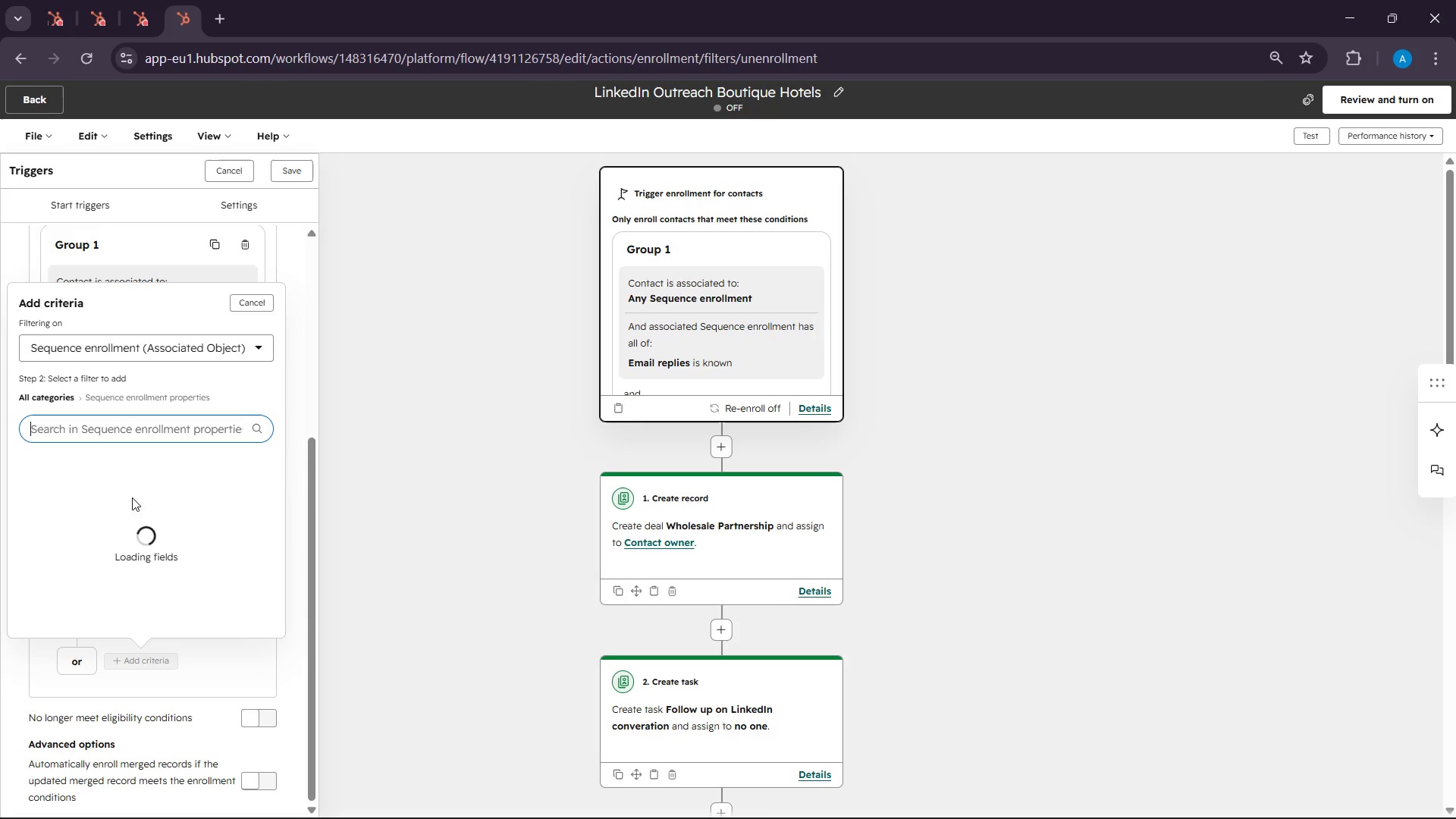 
mouse_move([133, 504])
 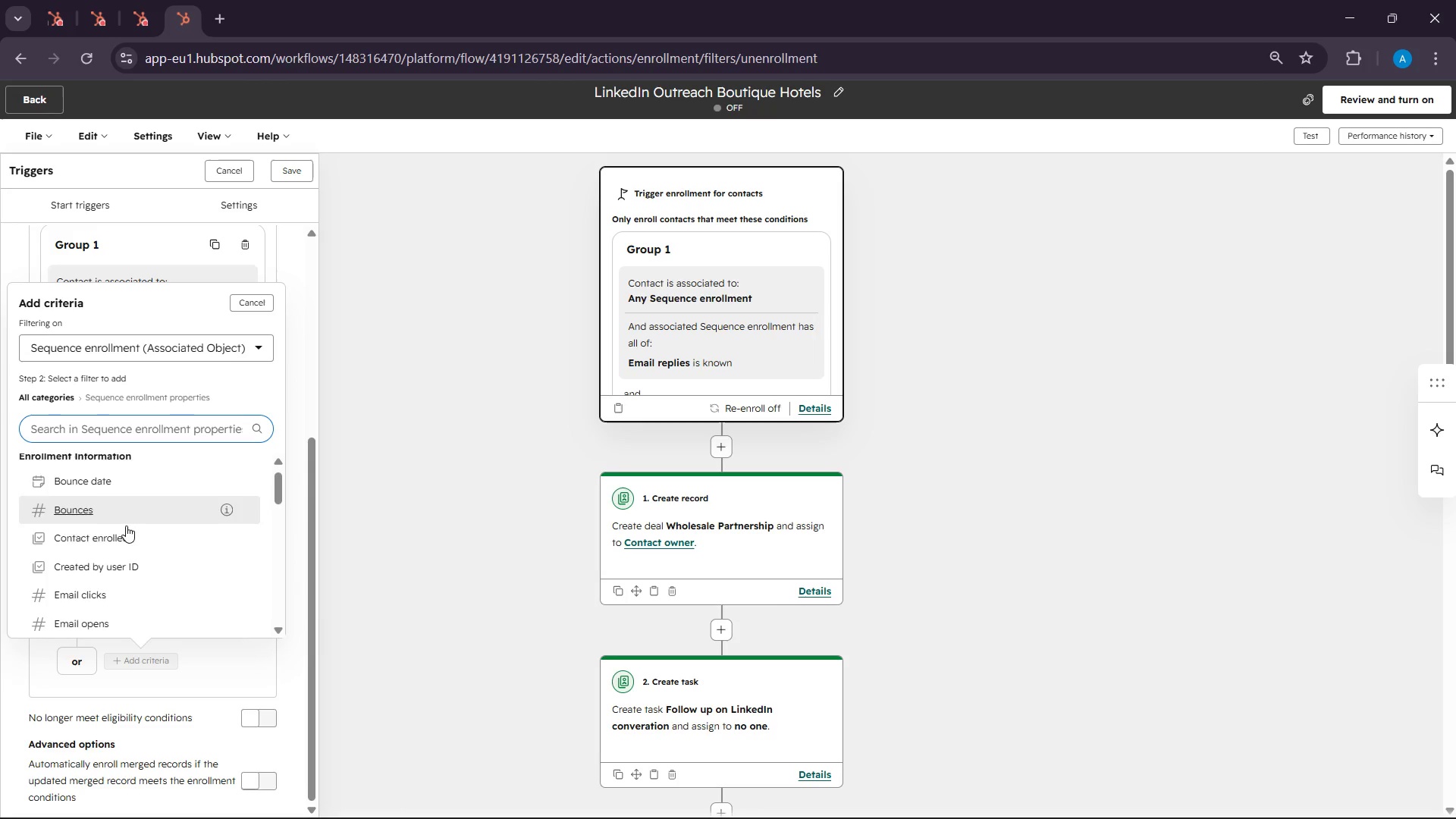 
scroll: coordinate [96, 547], scroll_direction: down, amount: 3.0
 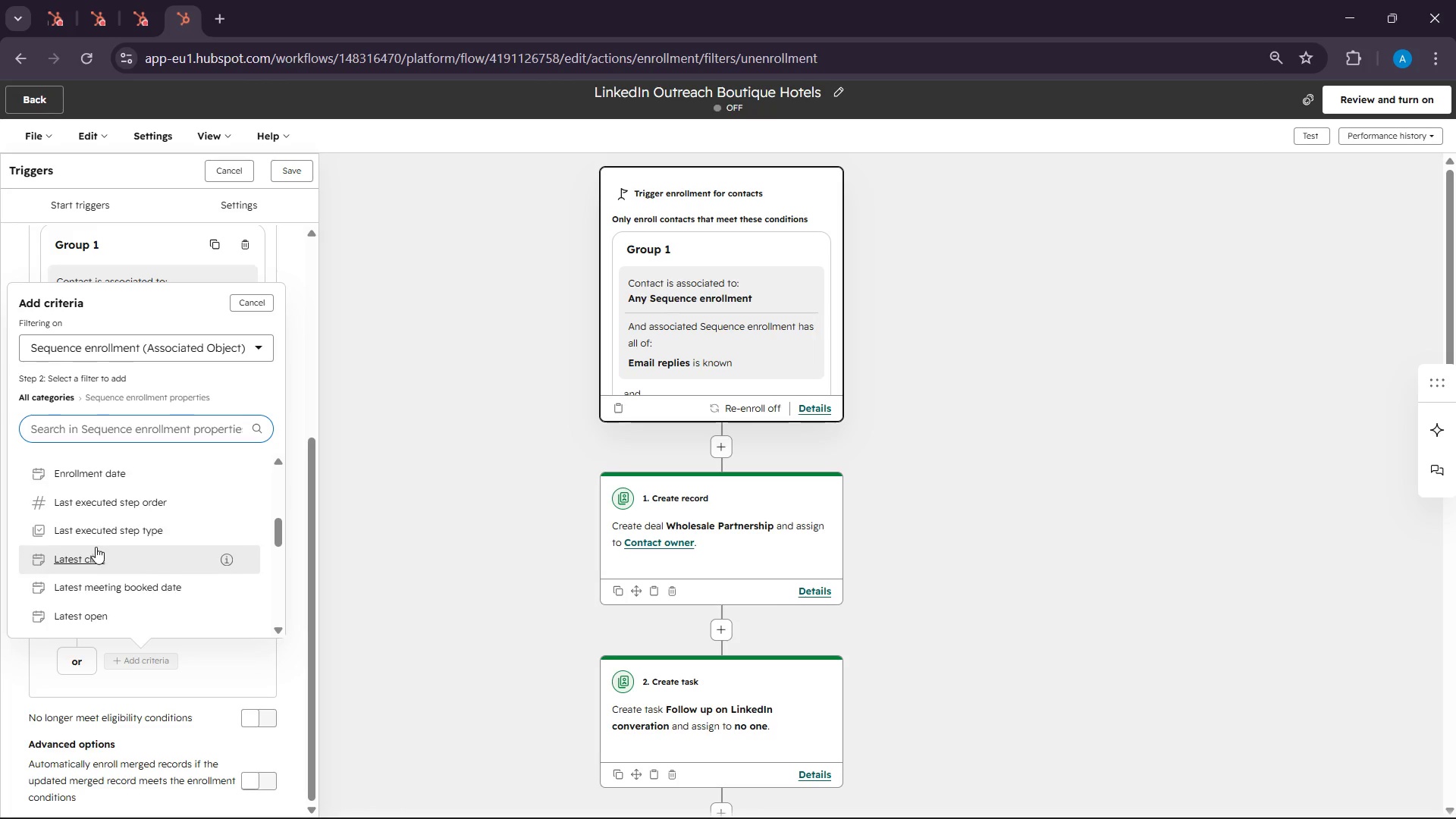 
scroll: coordinate [104, 542], scroll_direction: up, amount: 10.0
 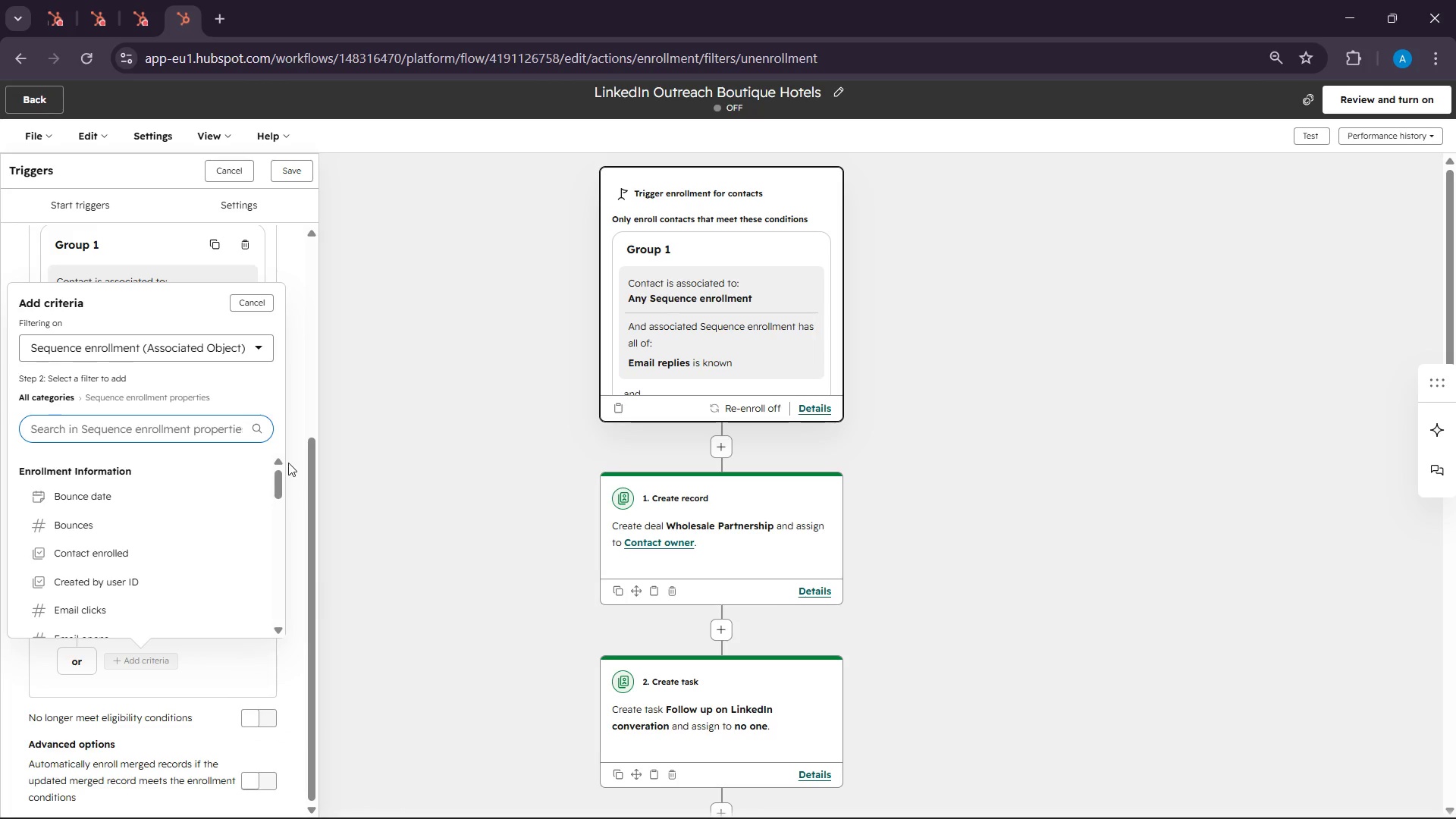 
left_click([288, 463])
 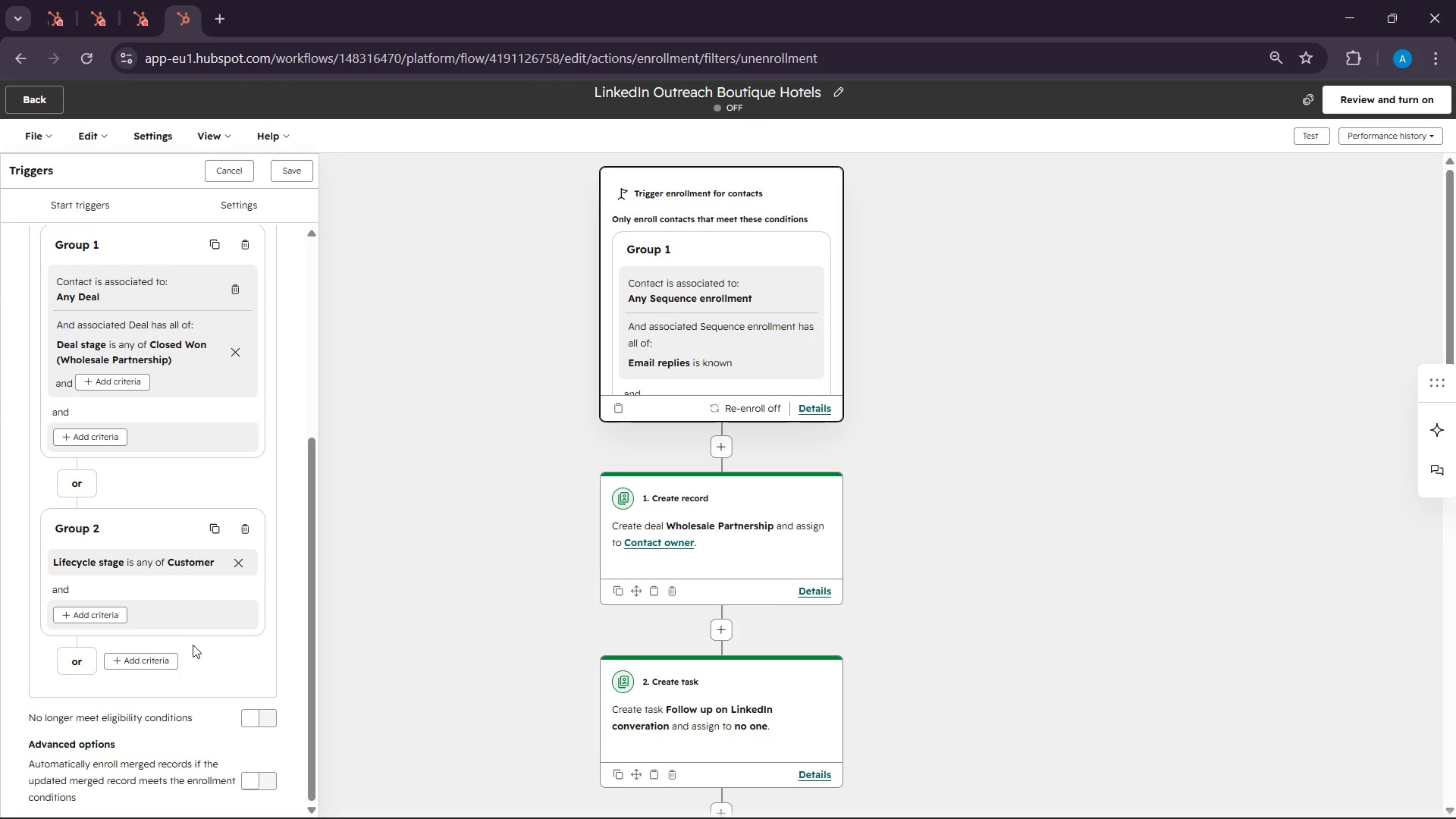 
scroll: coordinate [261, 325], scroll_direction: up, amount: 12.0
 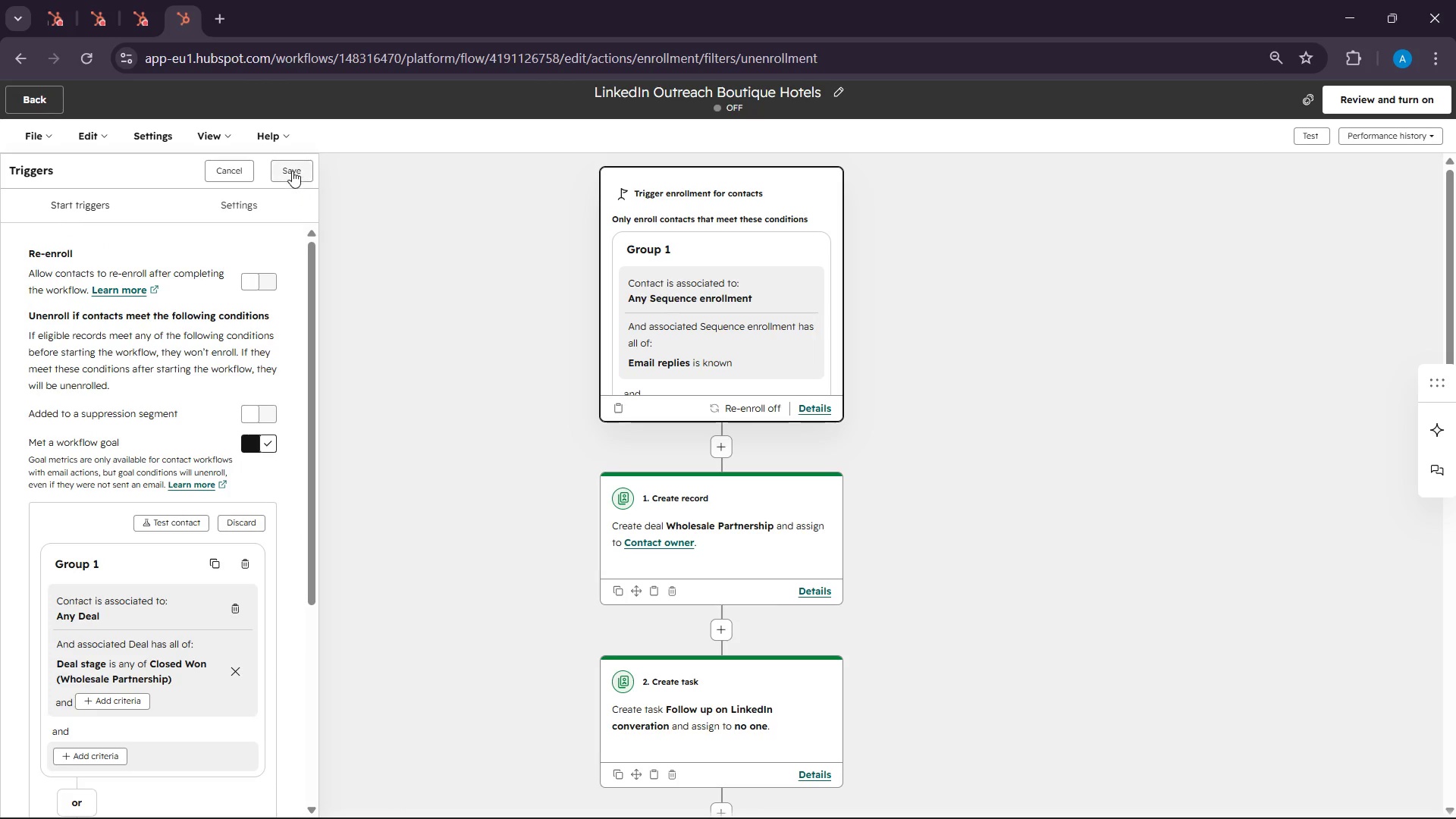 
left_click([292, 171])
 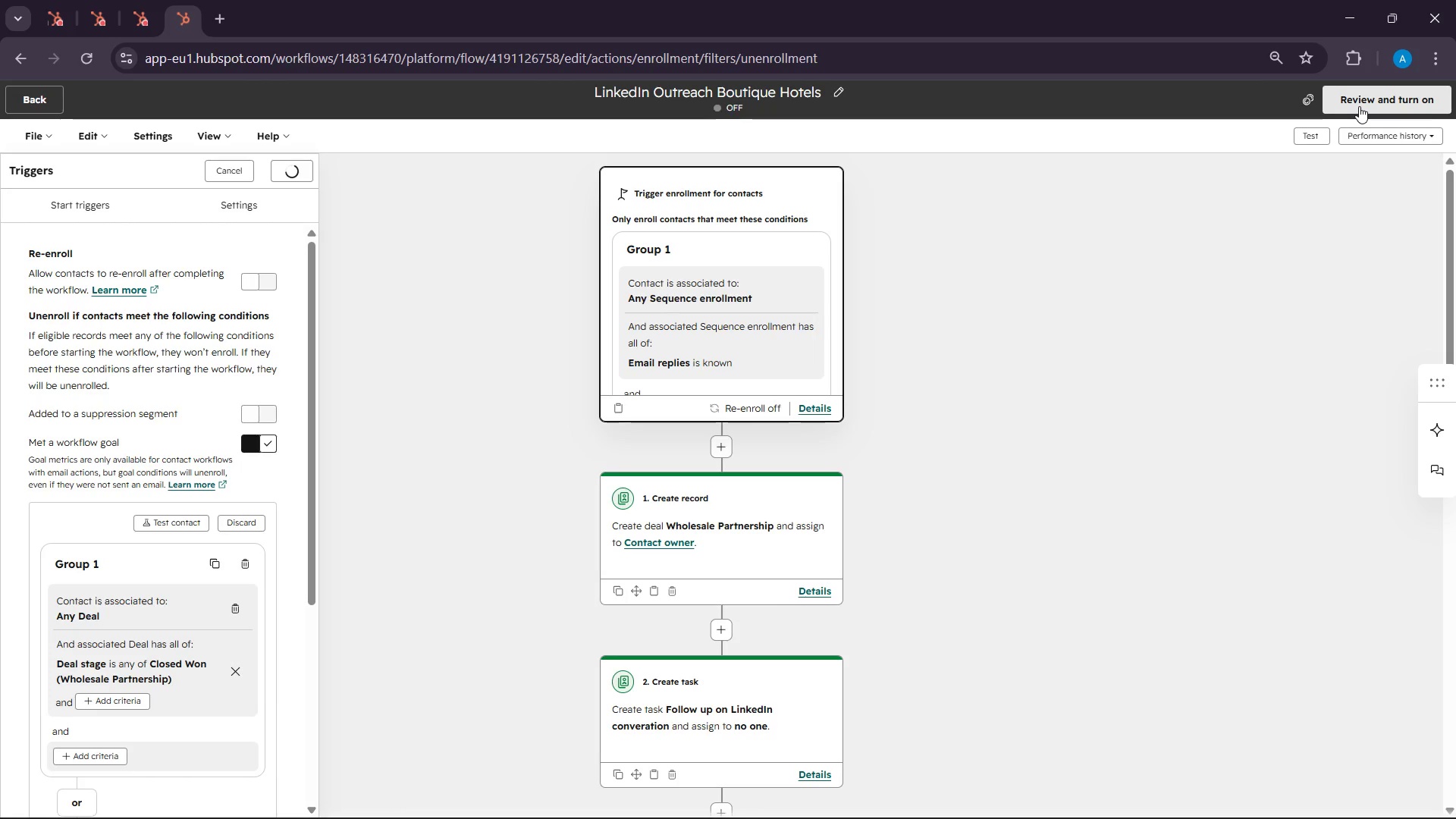 
wait(6.72)
 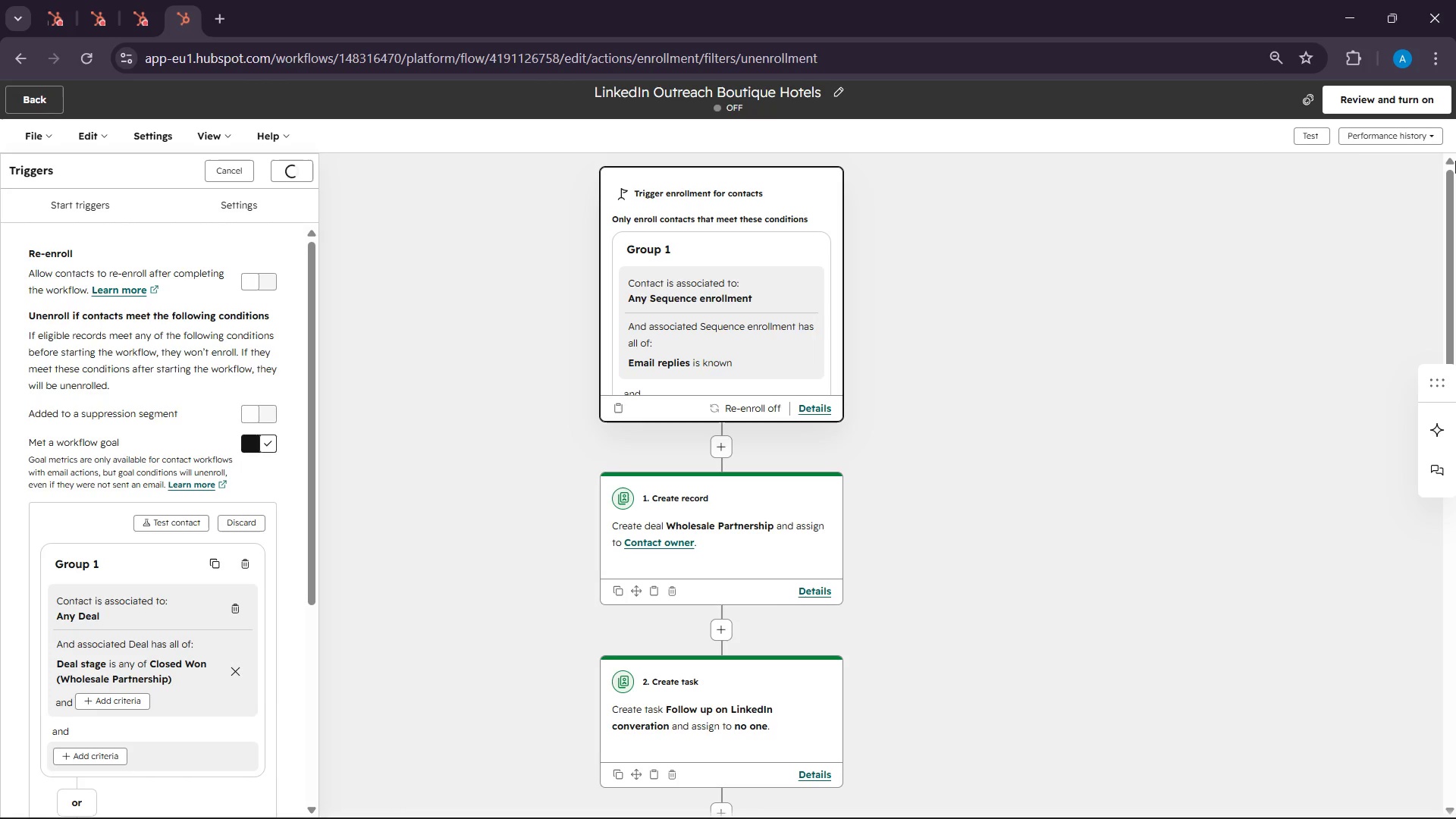 
left_click([1375, 81])
 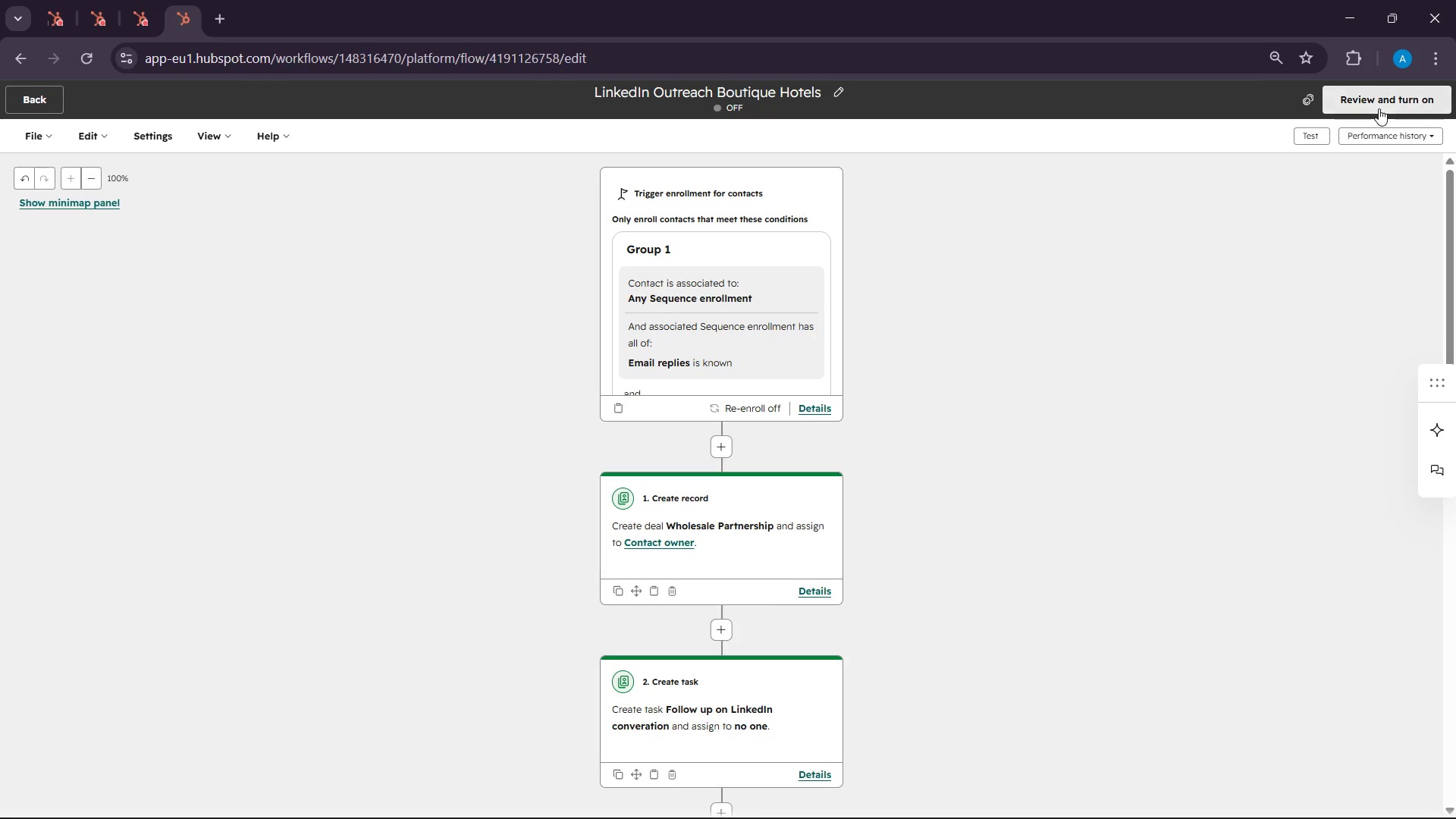 
left_click([1379, 108])
 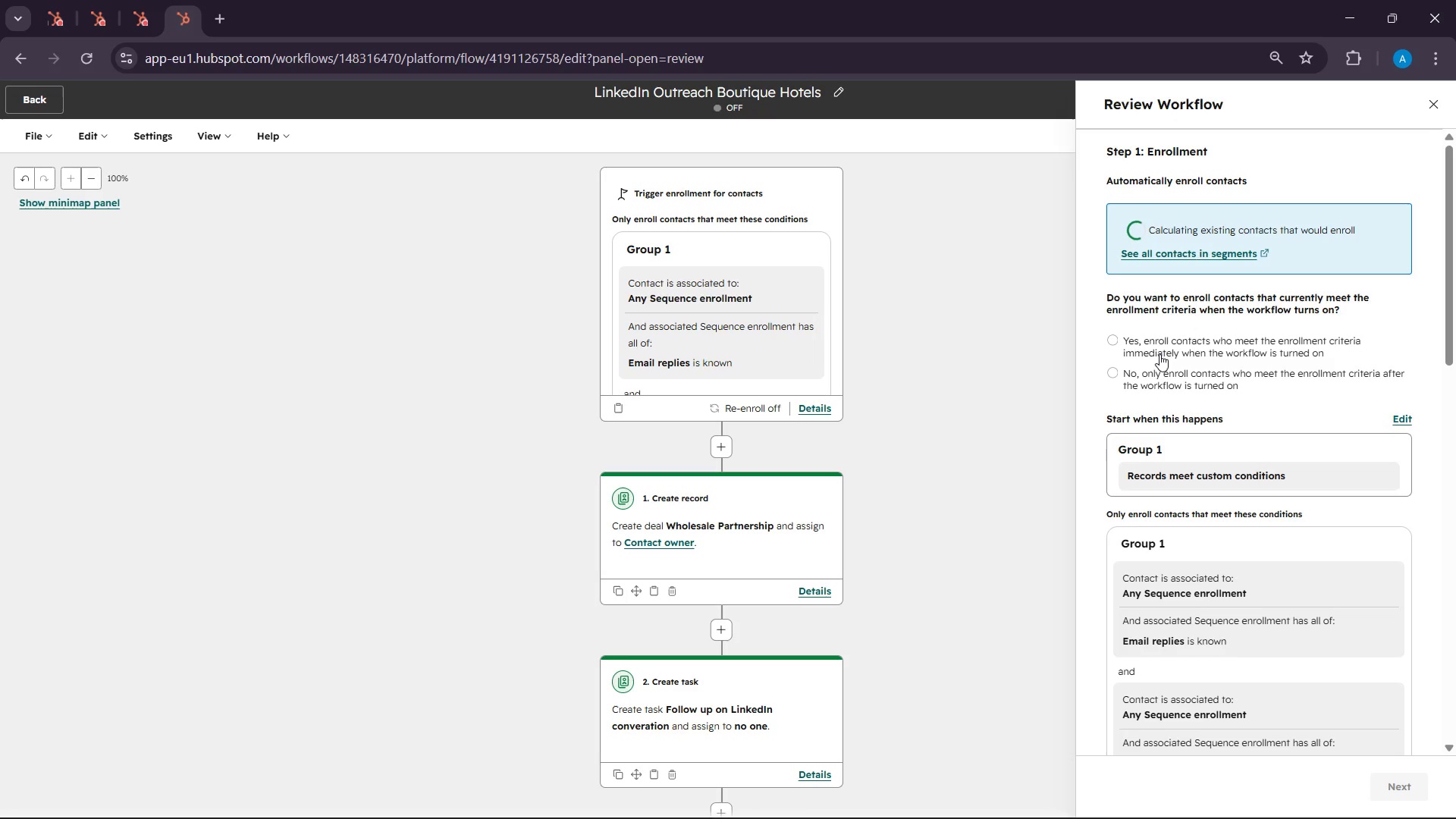 
left_click([1141, 379])
 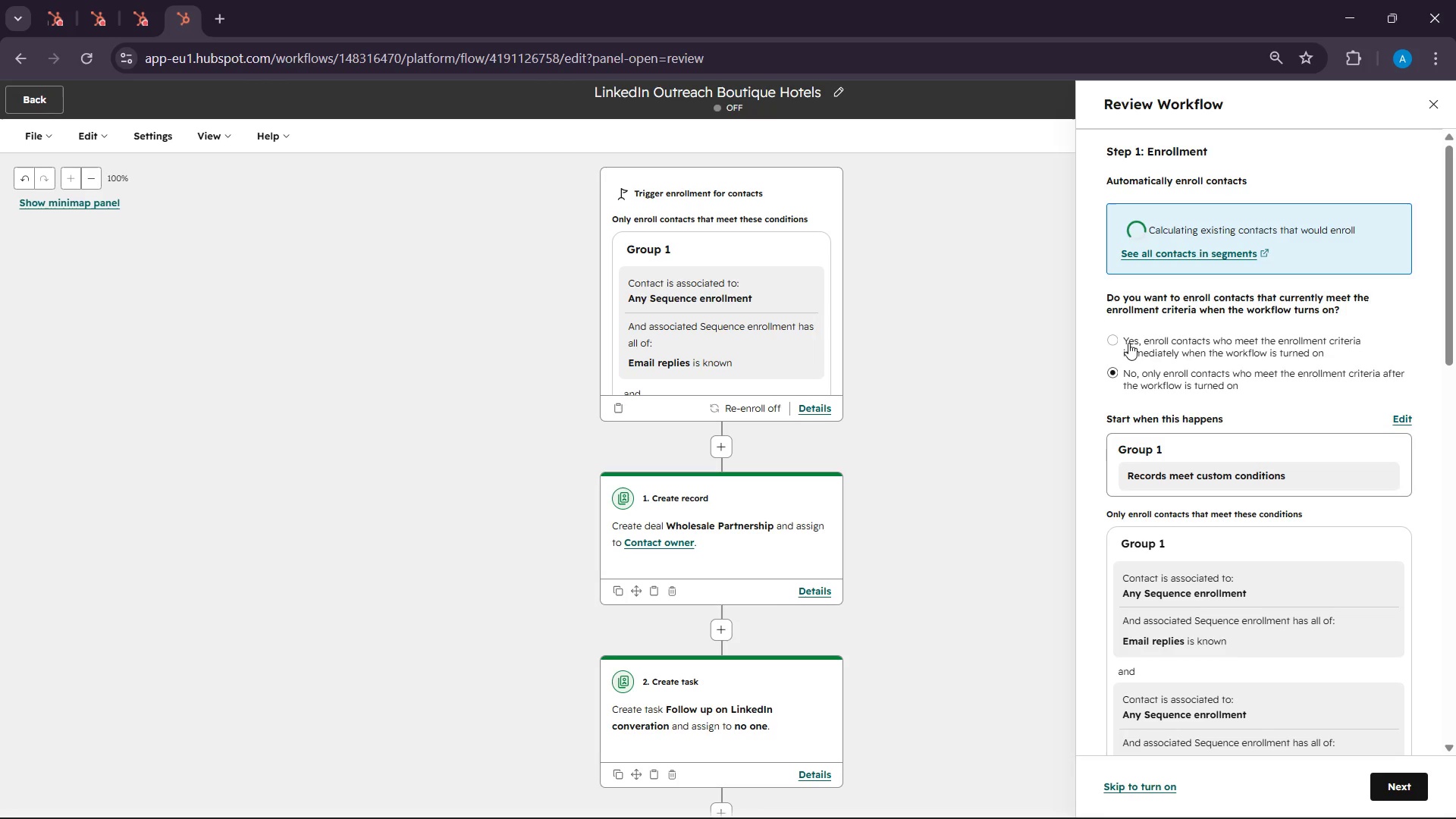 
scroll: coordinate [1411, 817], scroll_direction: down, amount: 17.0
 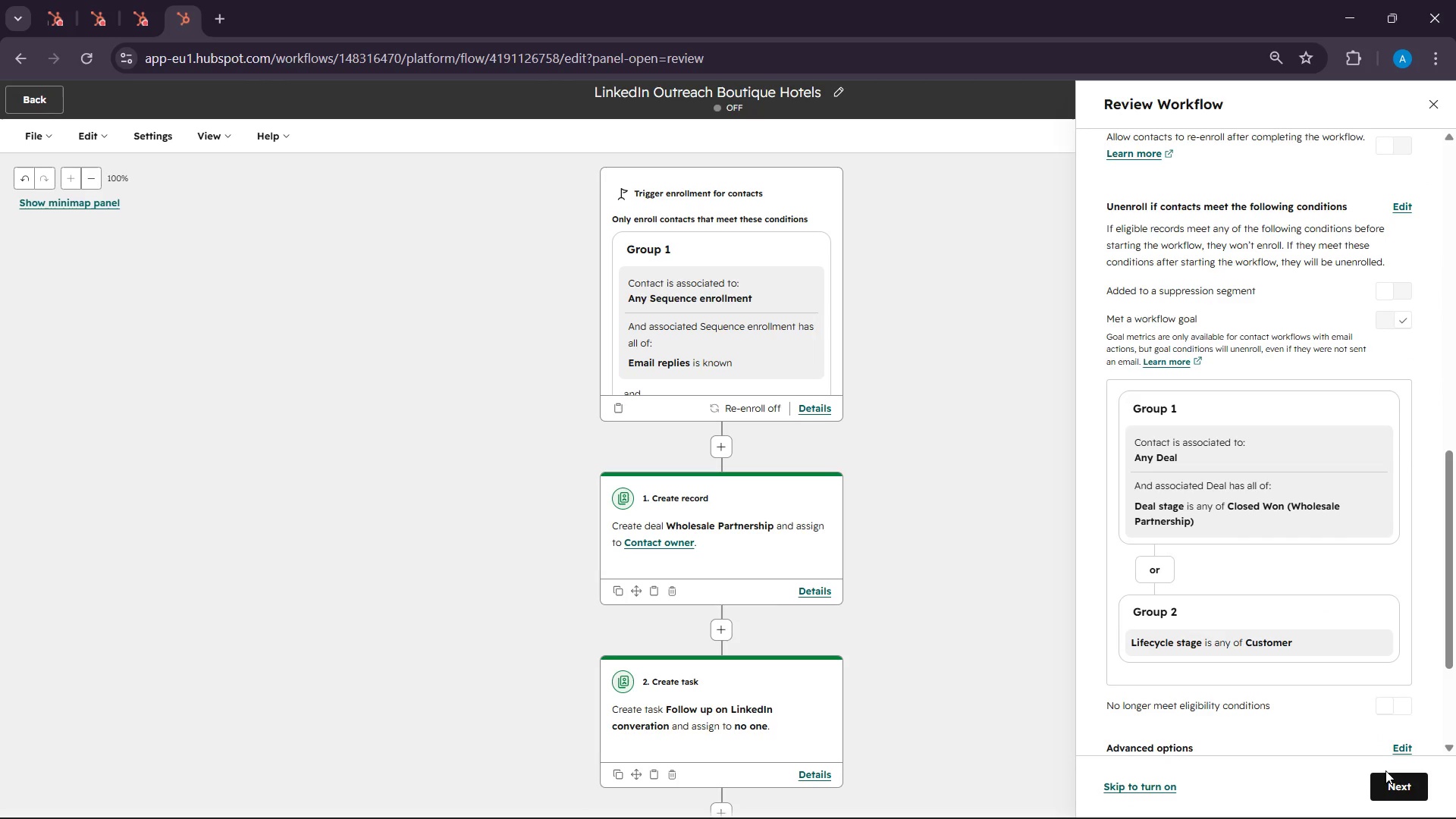 
left_click([1391, 786])
 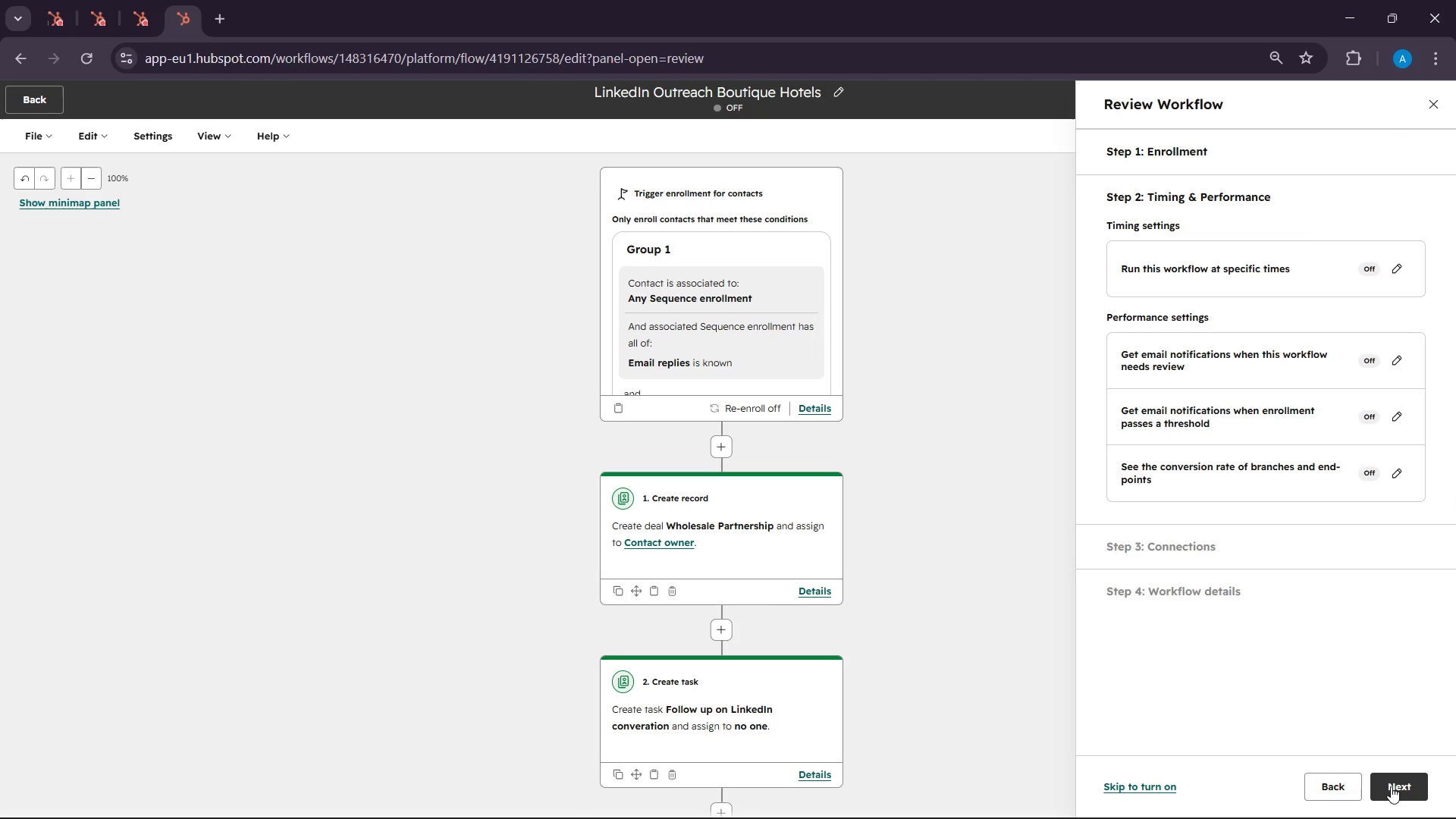 
wait(15.92)
 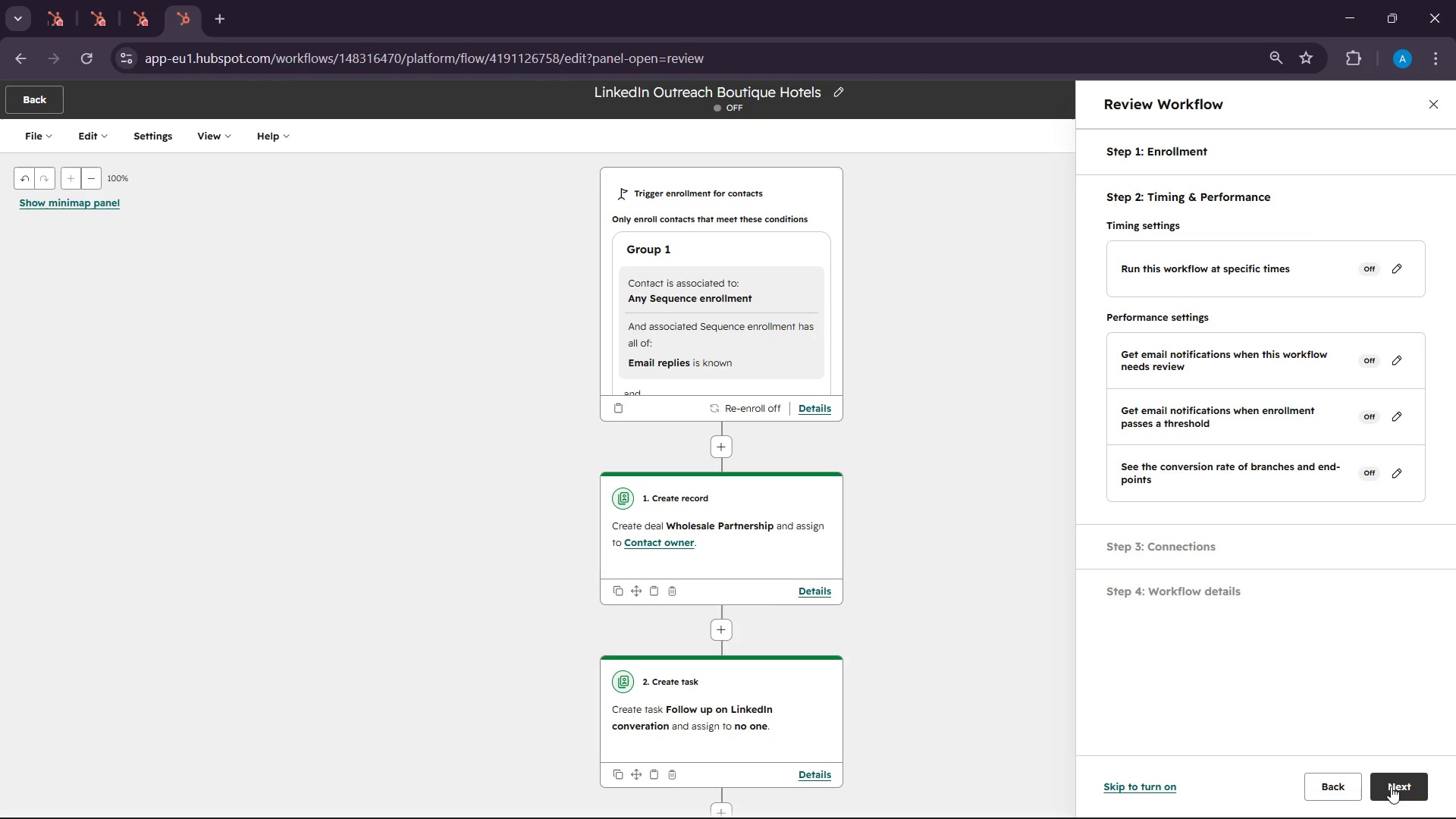 
left_click([1391, 786])
 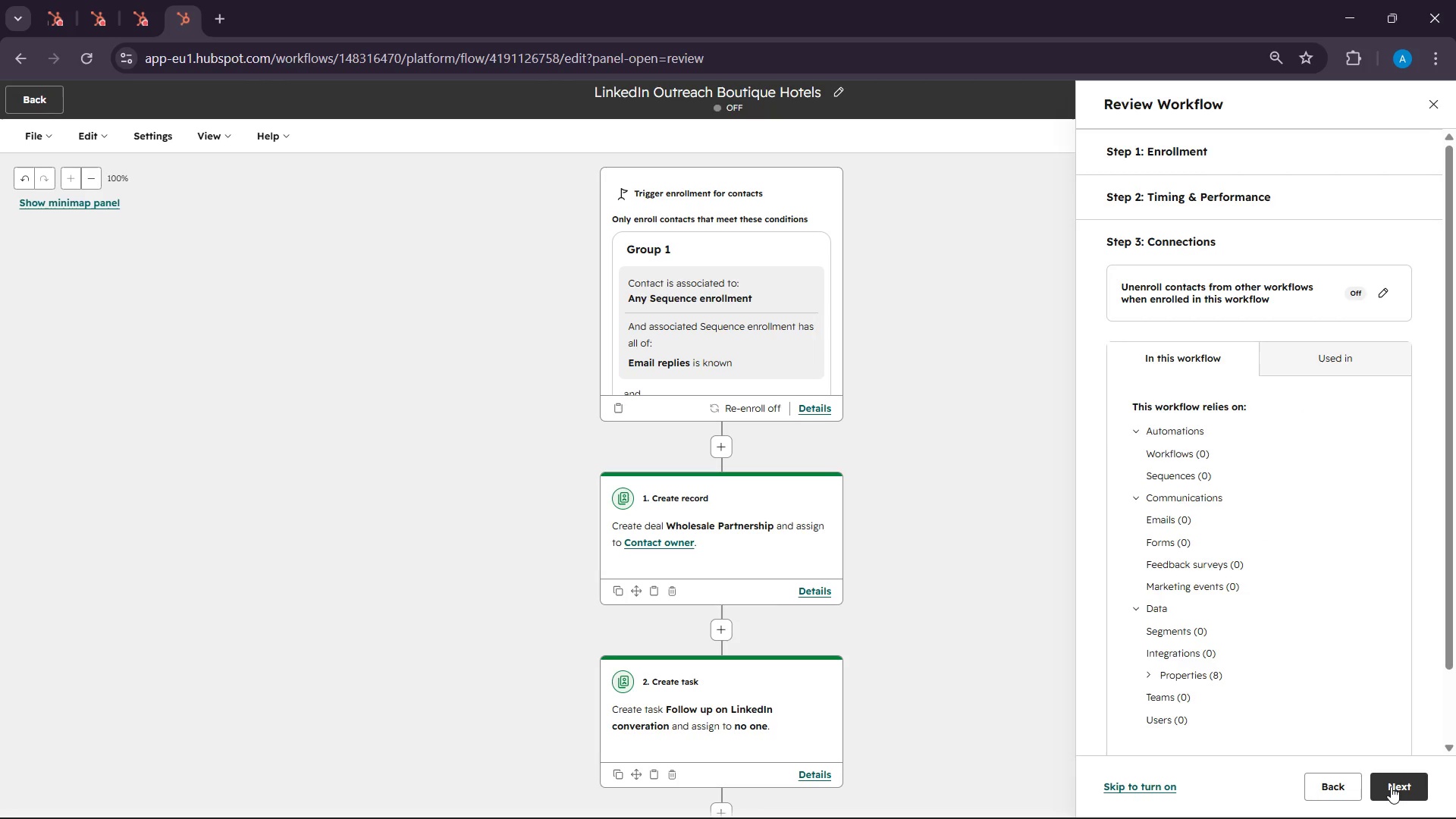 
left_click([1391, 786])
 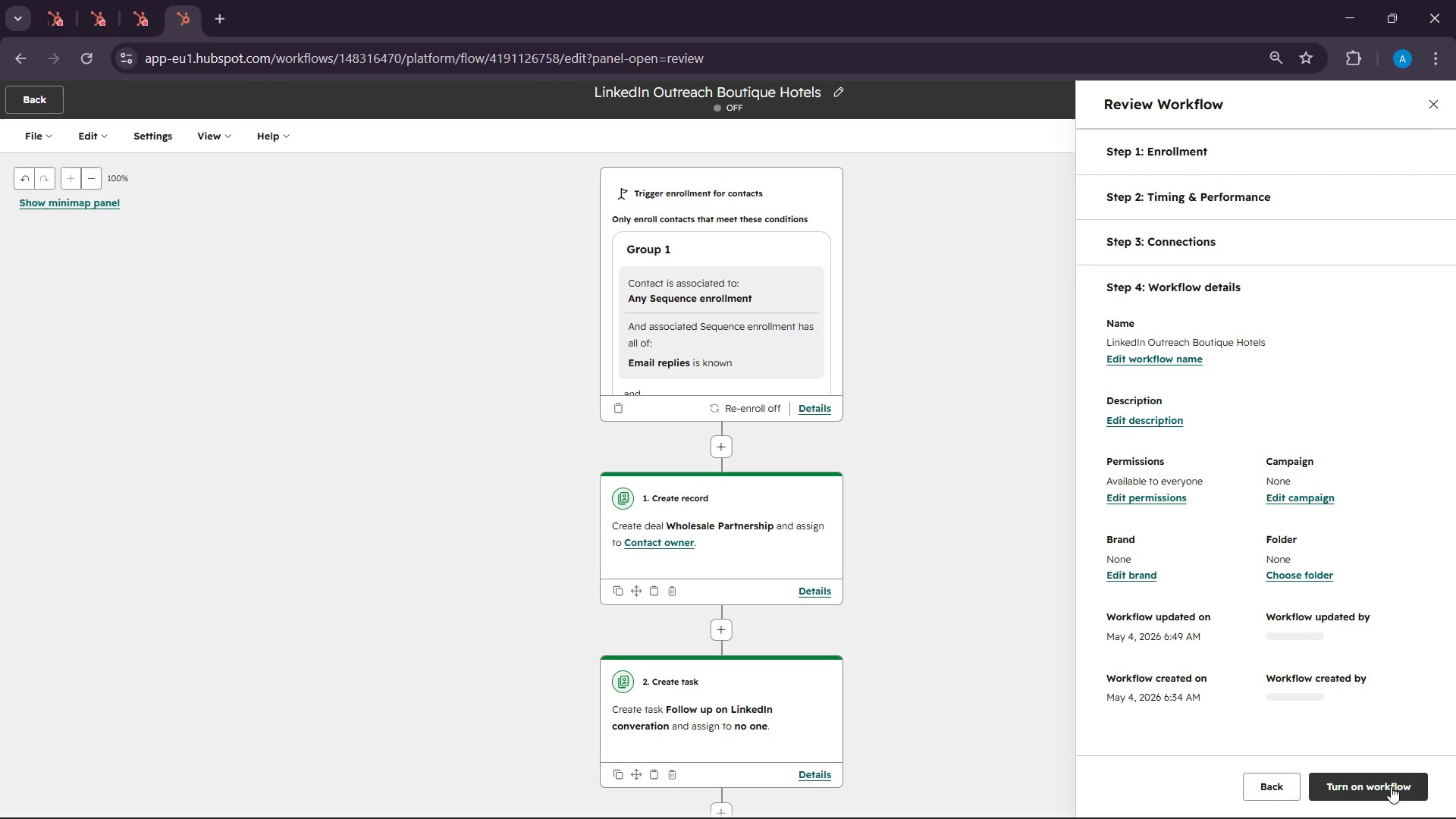 
left_click([1391, 786])
 